 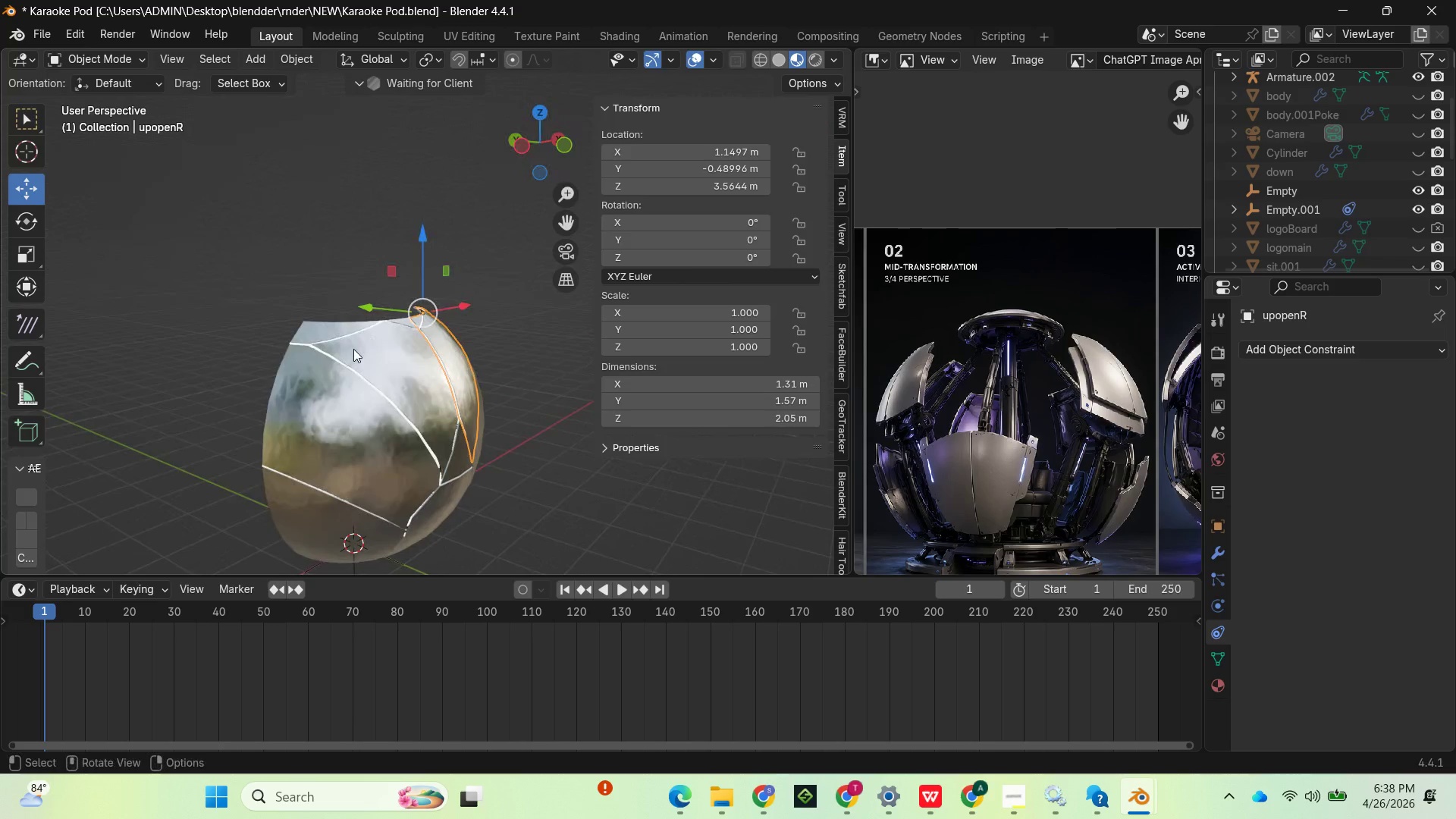 
left_click([356, 337])
 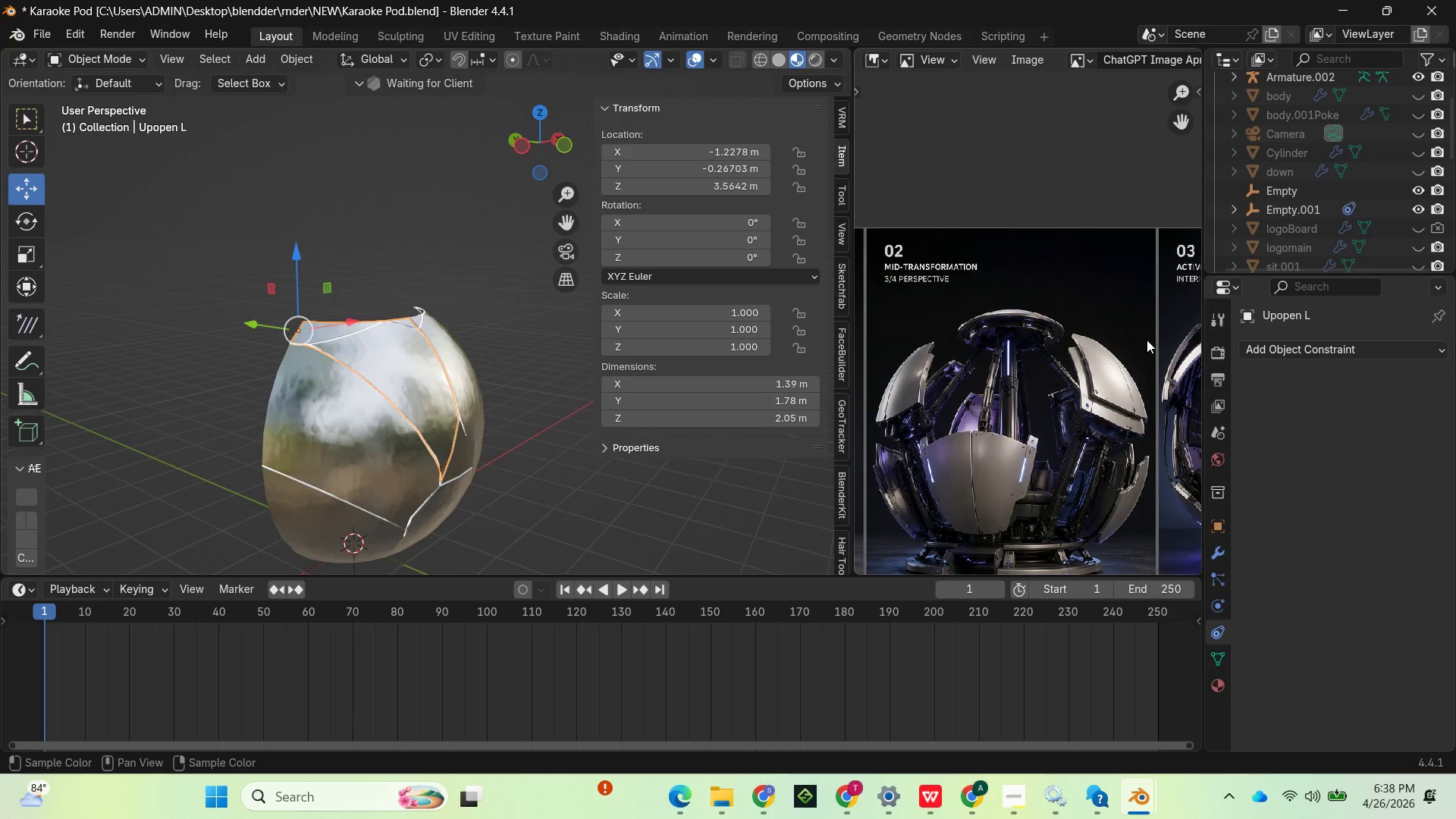 
left_click([1264, 355])
 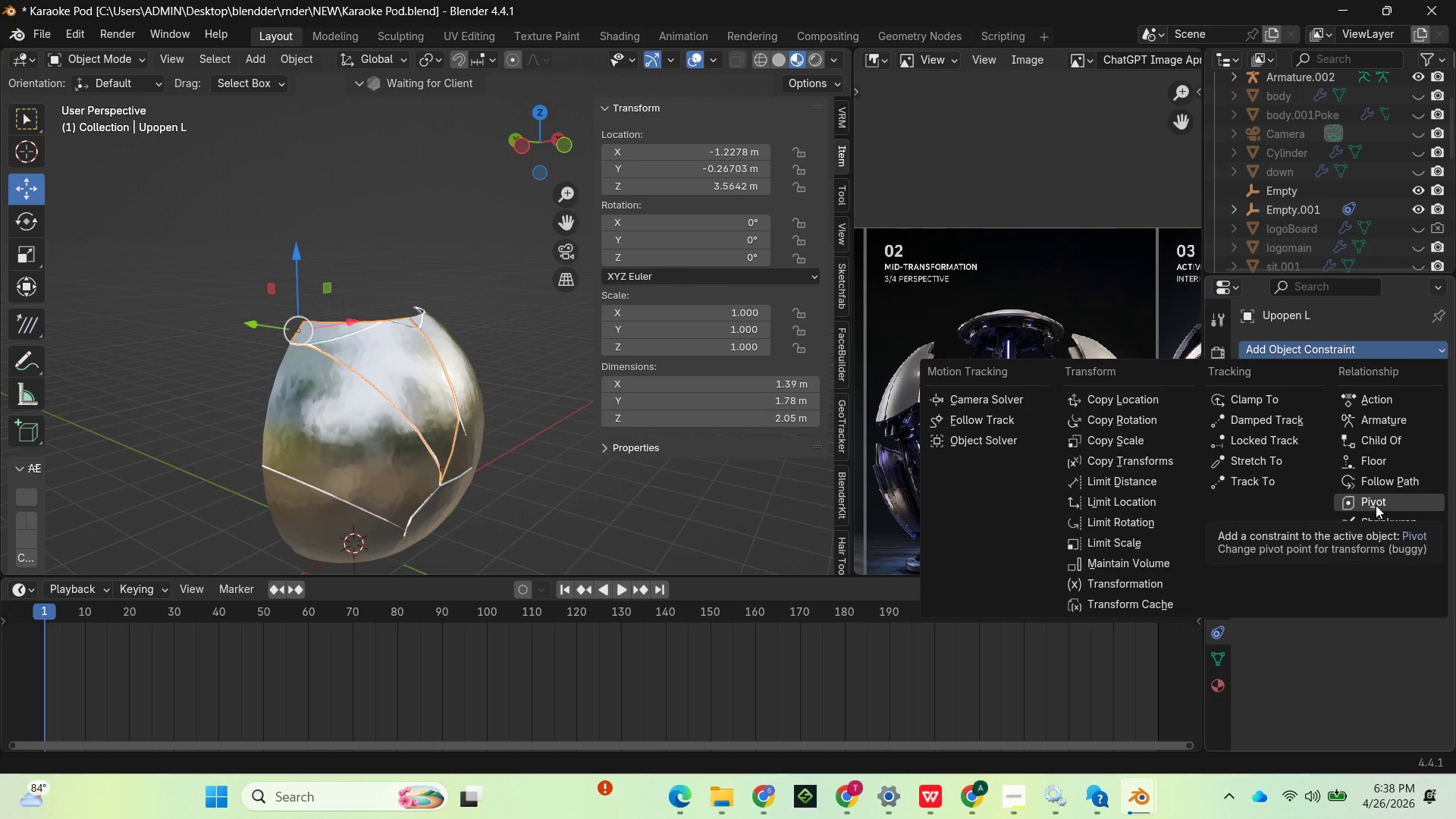 
wait(14.09)
 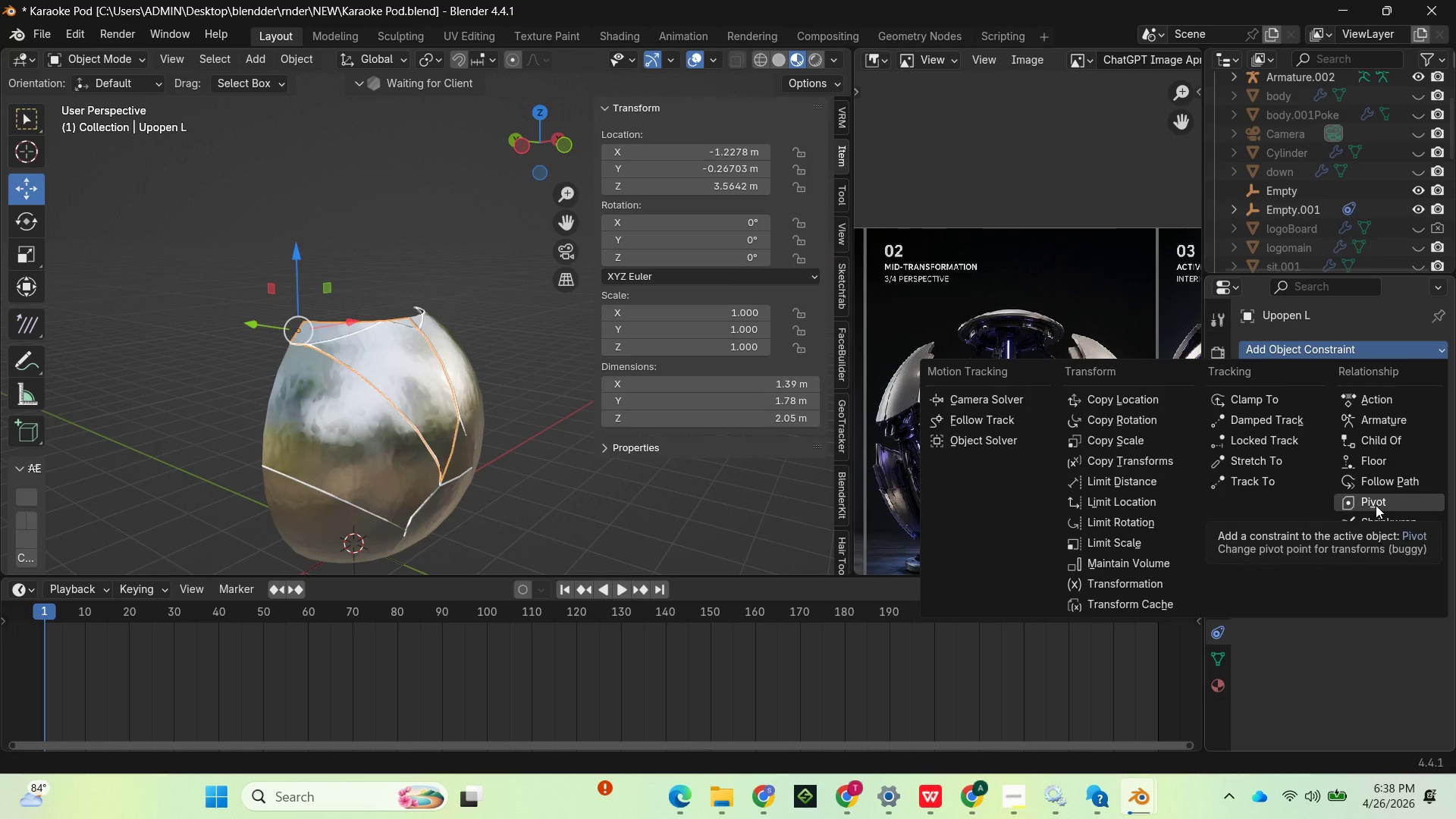 
left_click([1374, 505])
 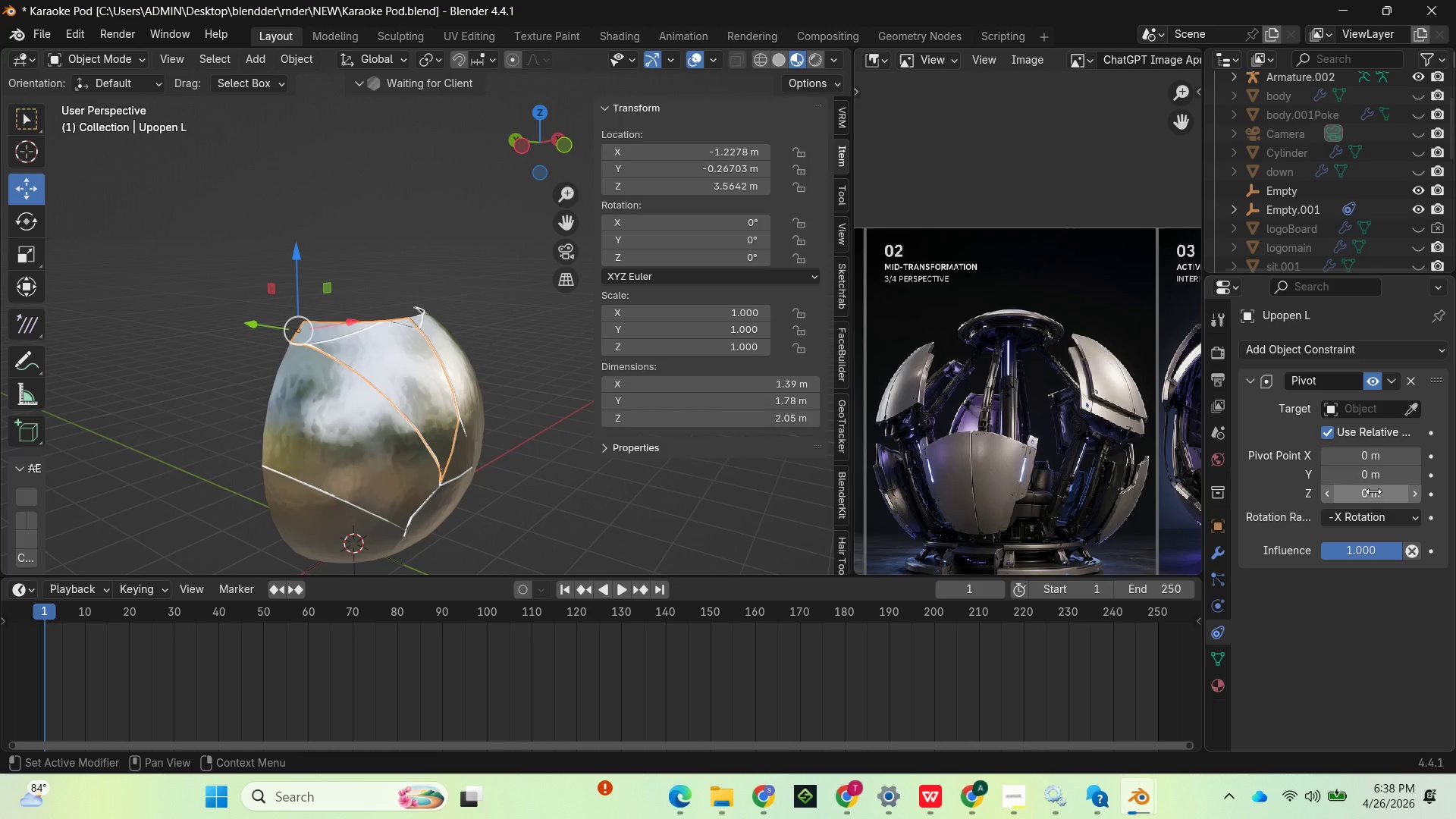 
left_click([1389, 520])
 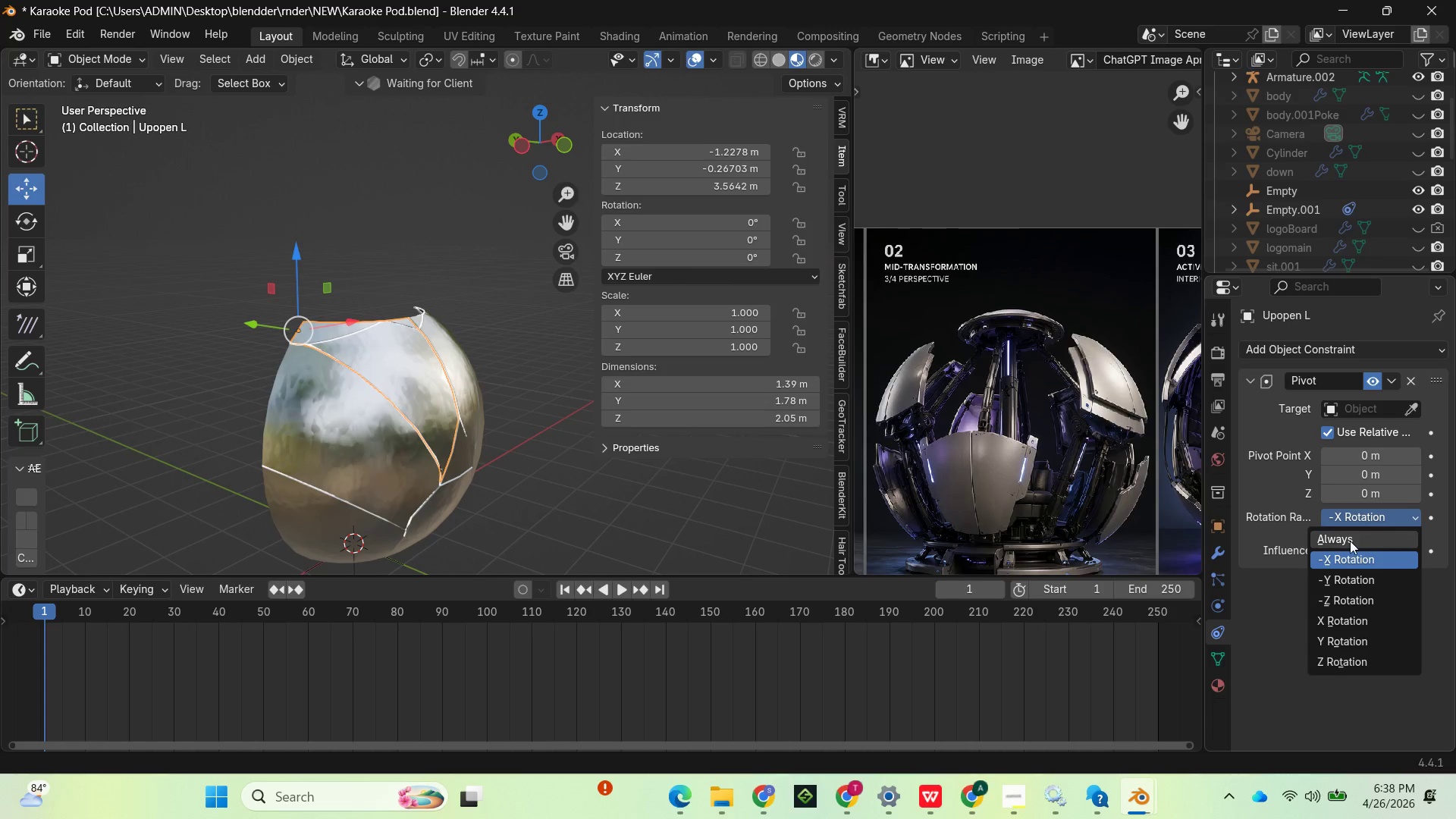 
left_click([1350, 540])
 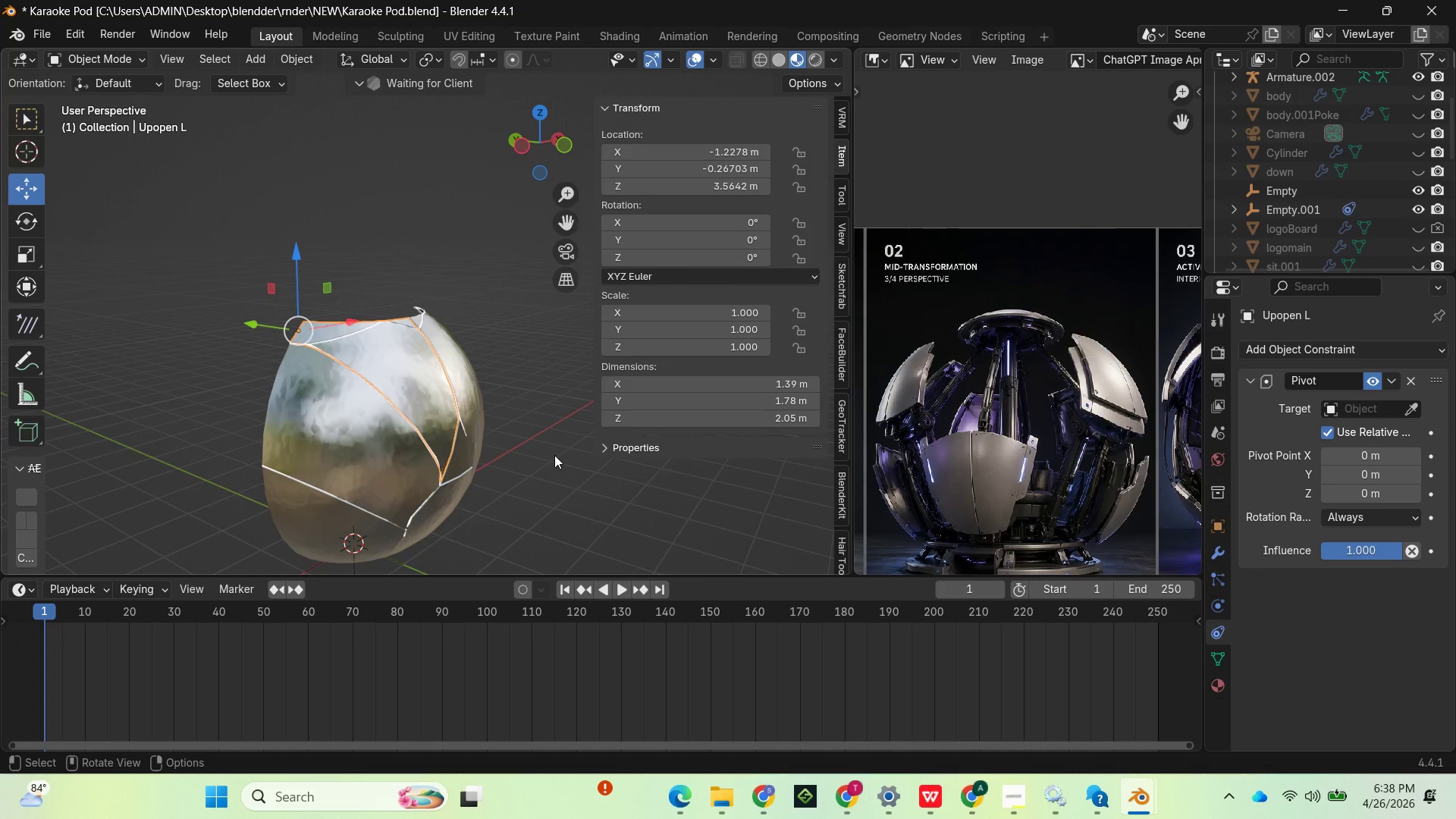 
key(R)
 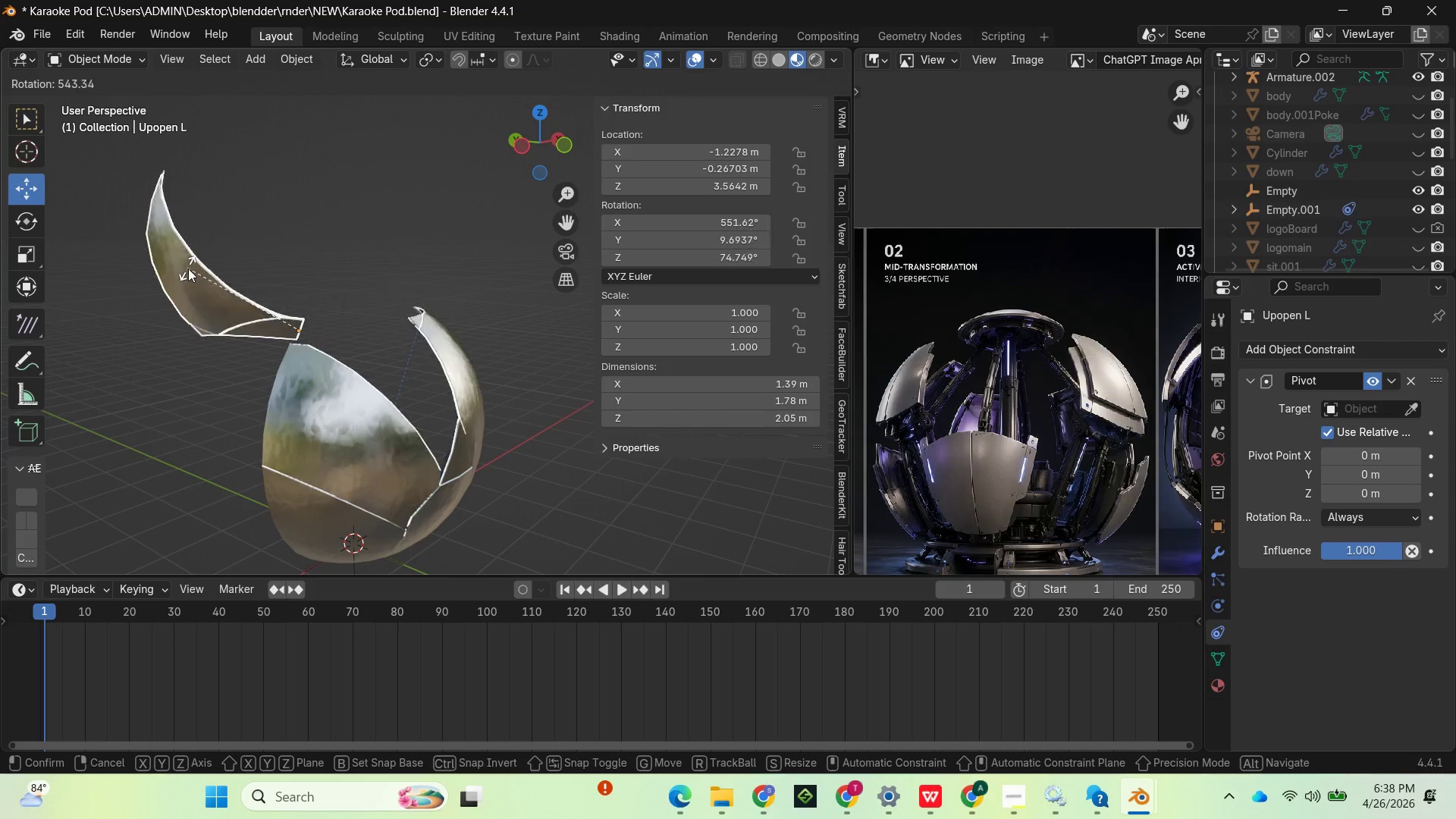 
wait(9.78)
 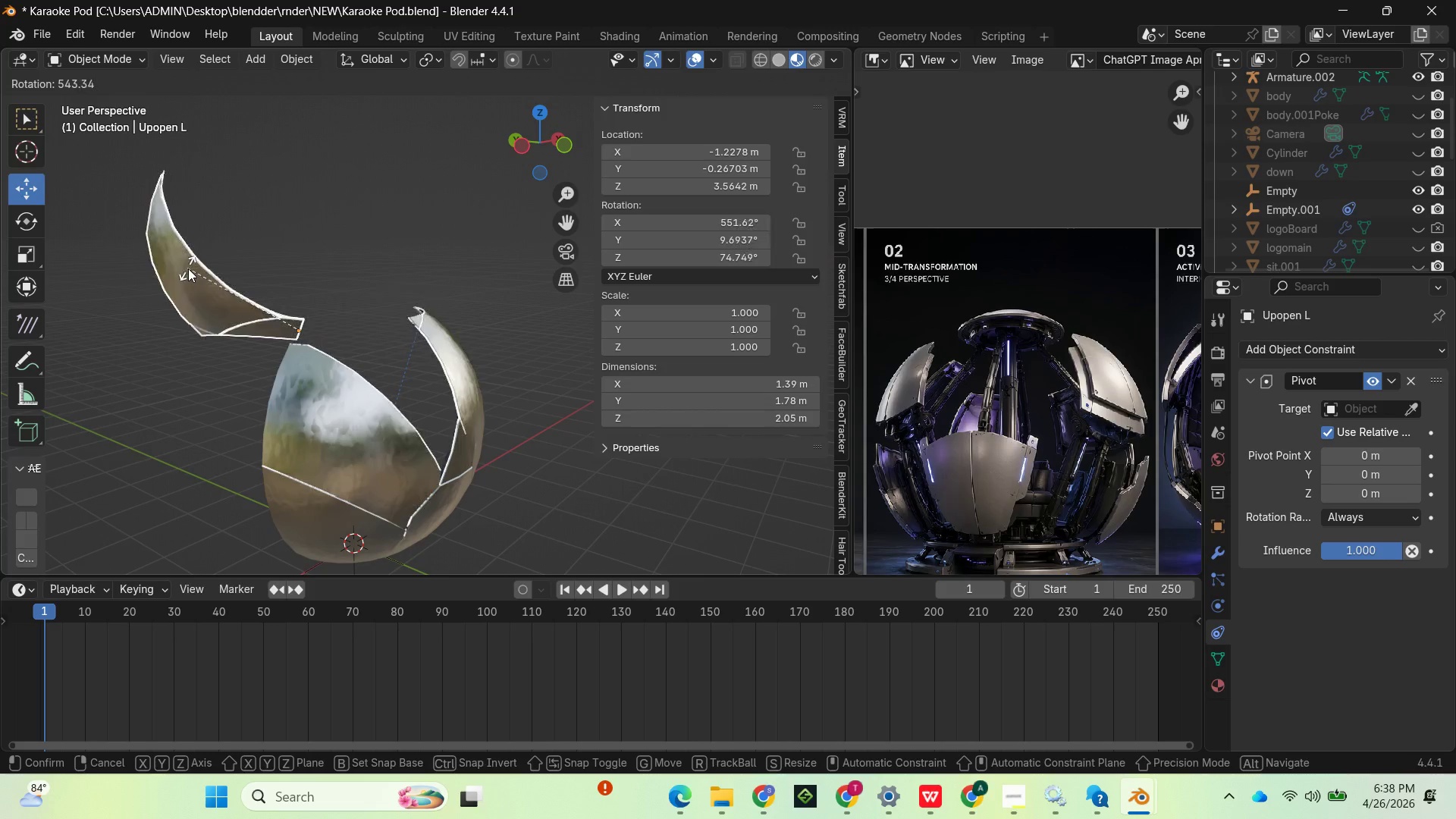 
left_click([299, 431])
 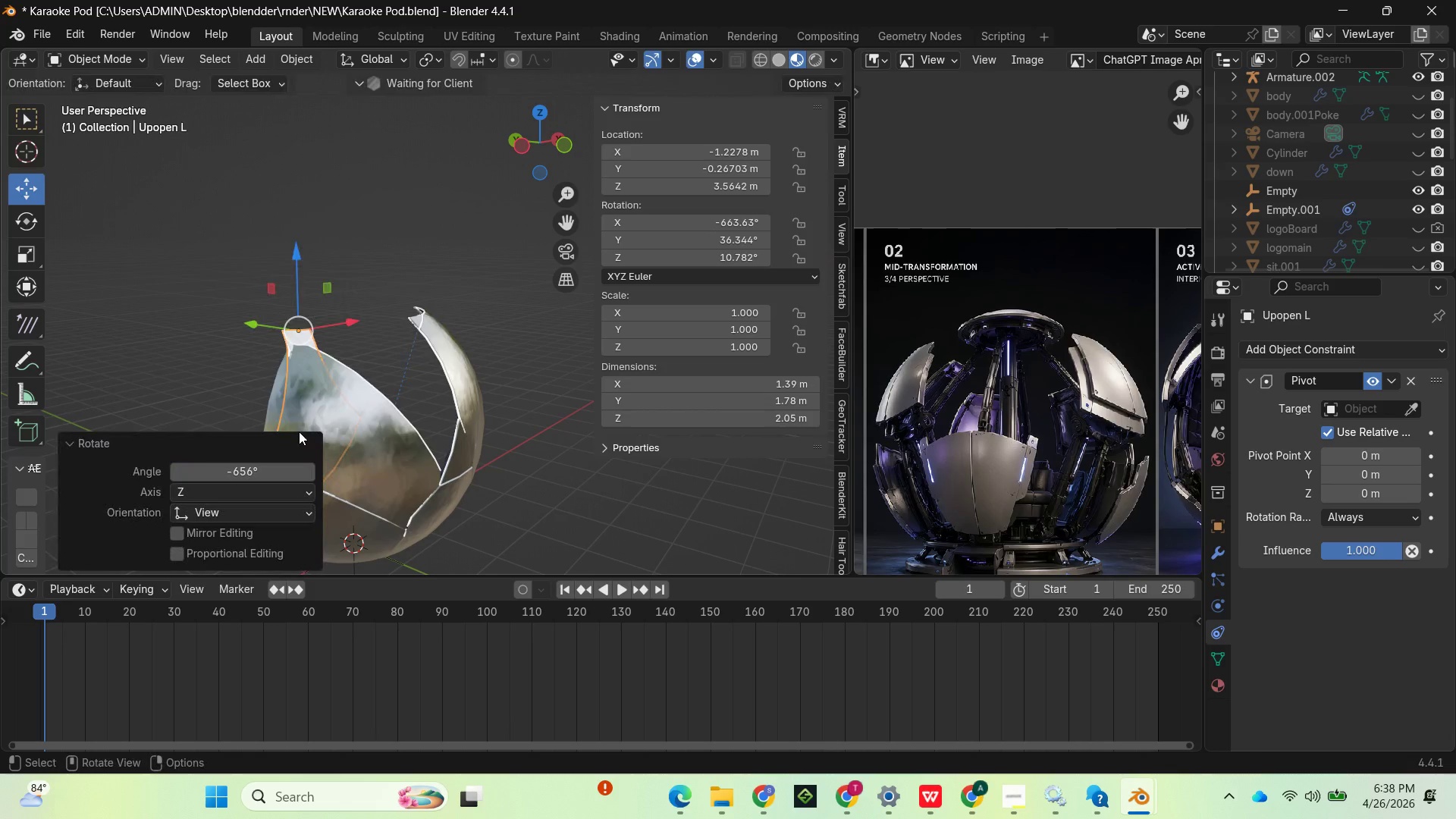 
key(Control+Z)
 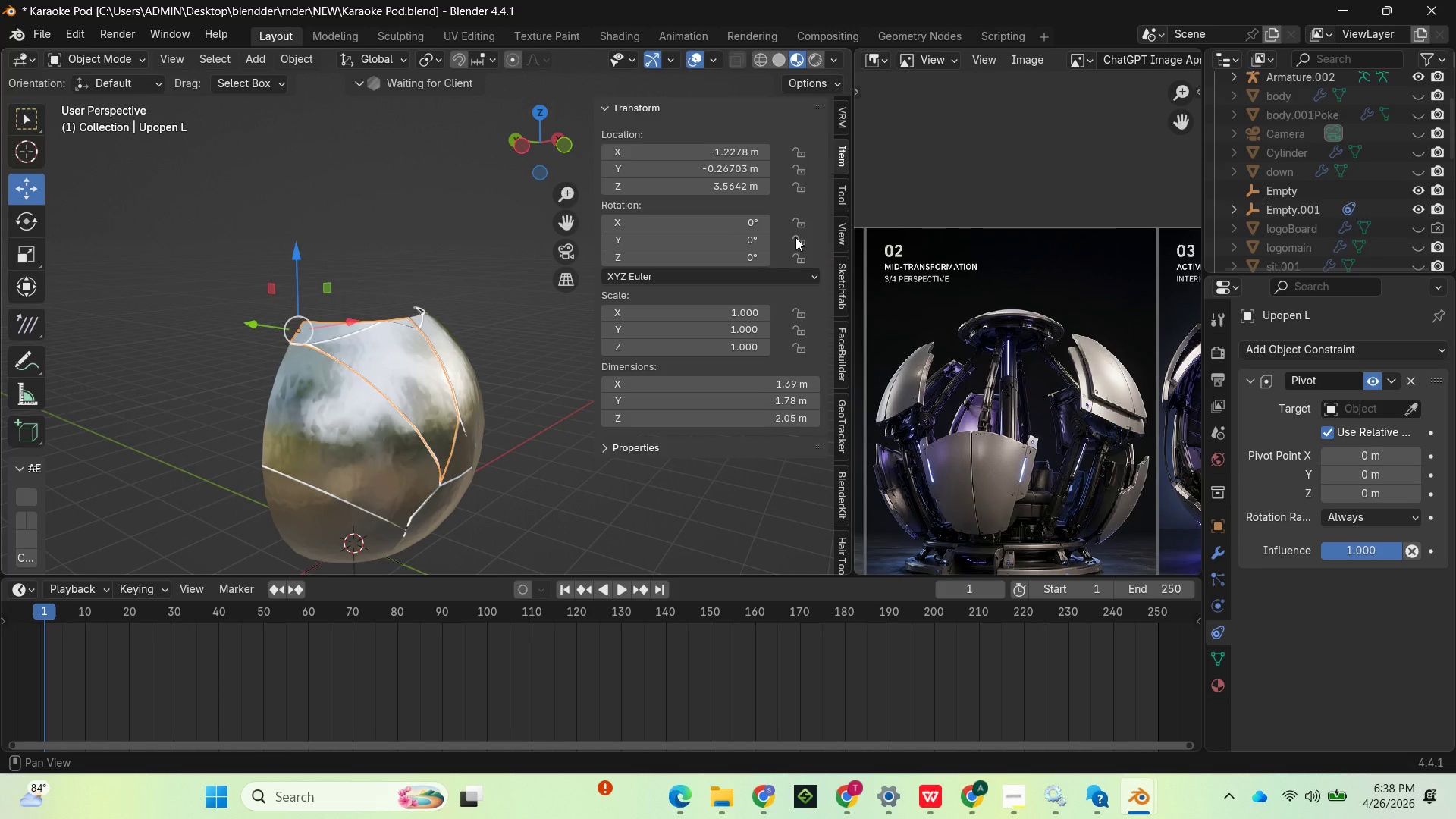 
left_click([798, 247])
 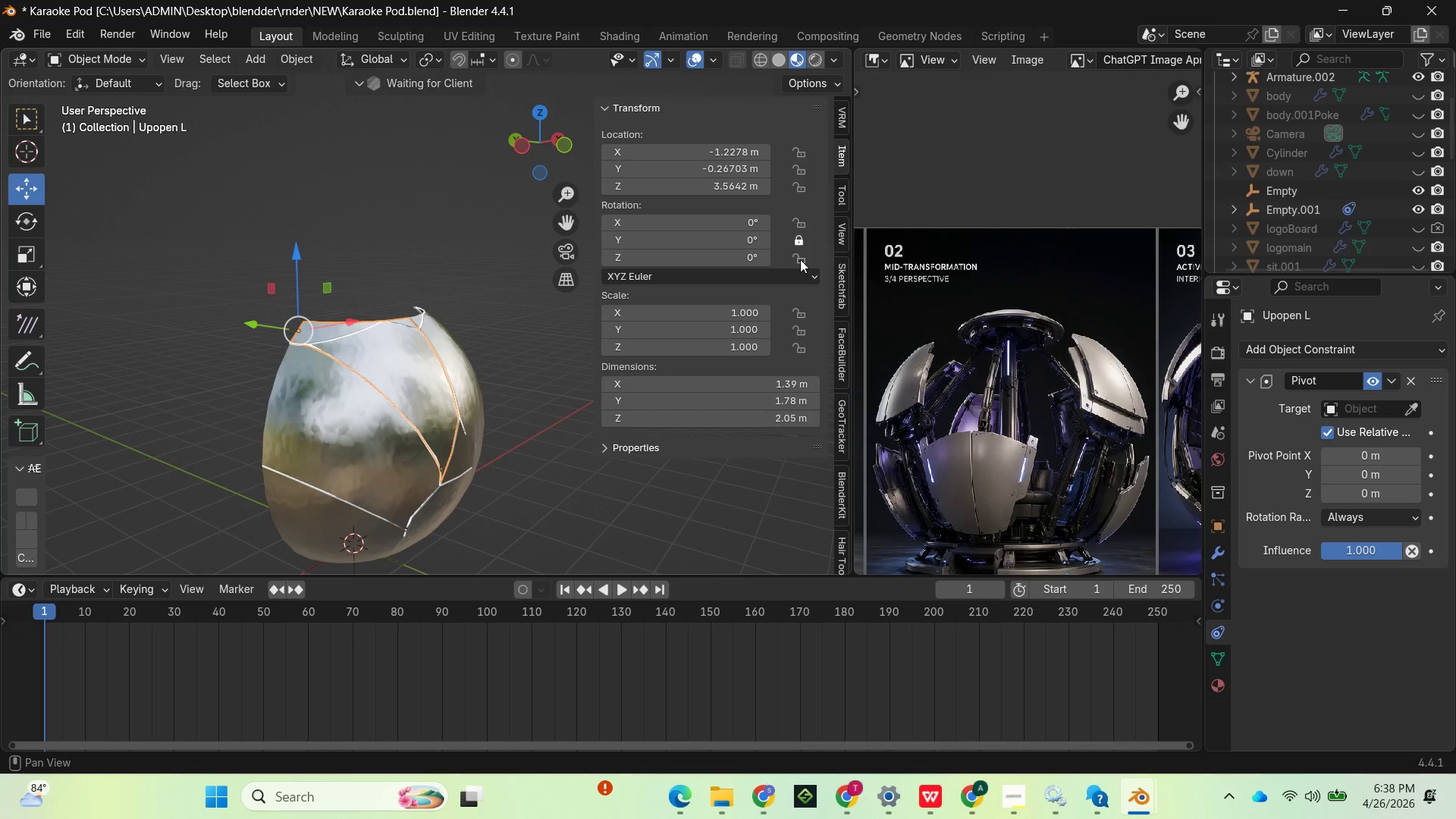 
left_click([800, 259])
 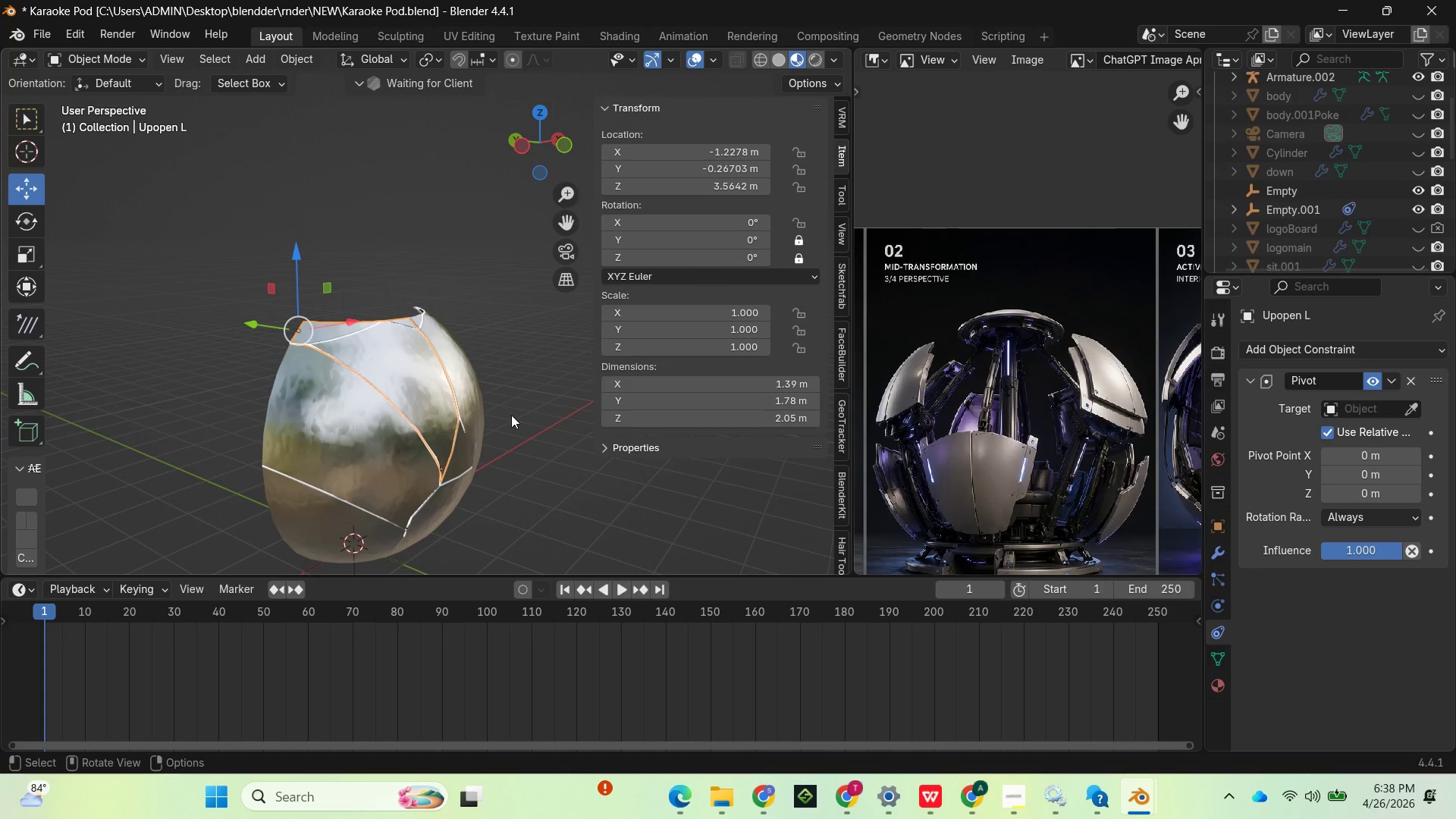 
key(R)
 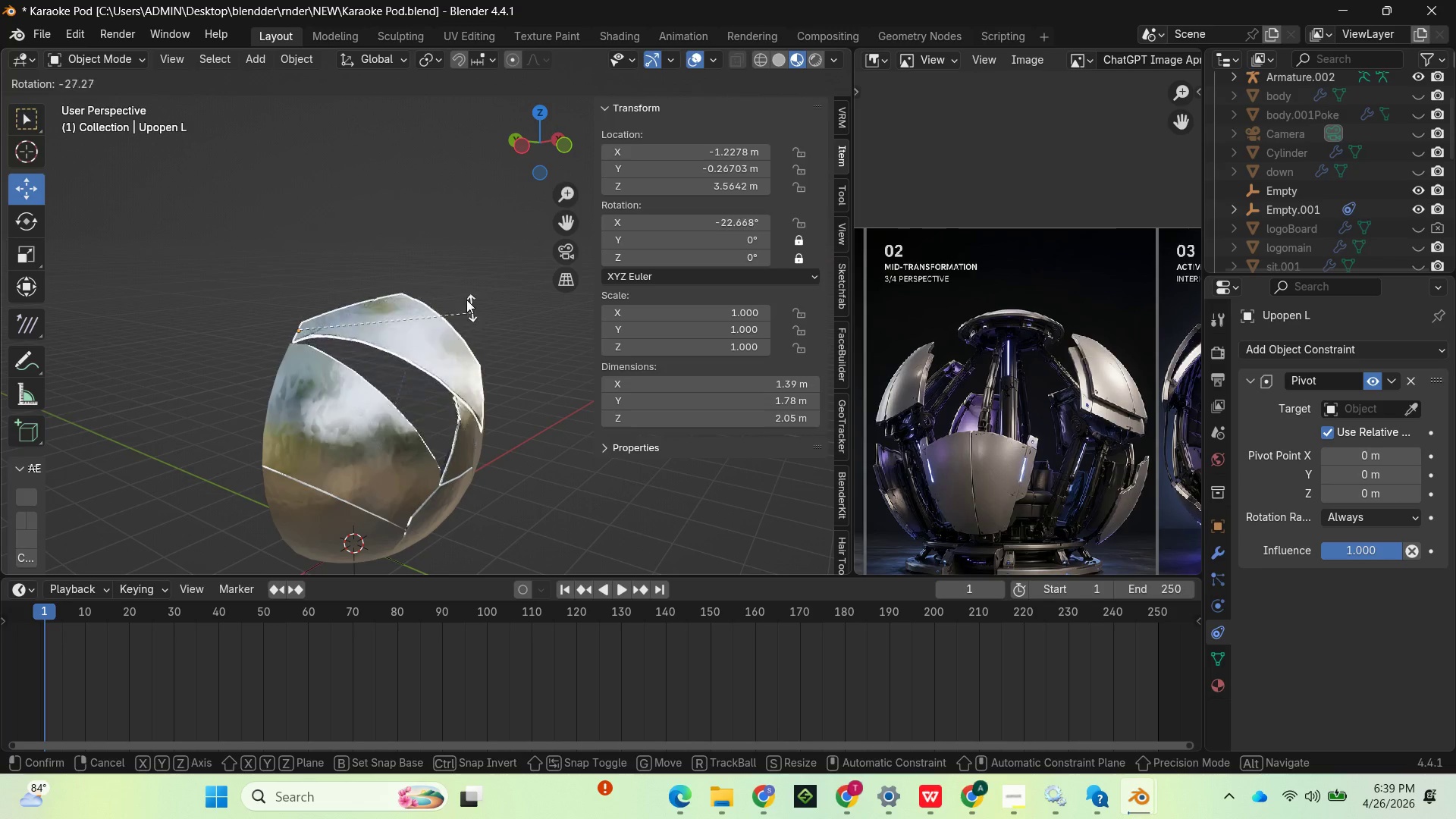 
wait(10.47)
 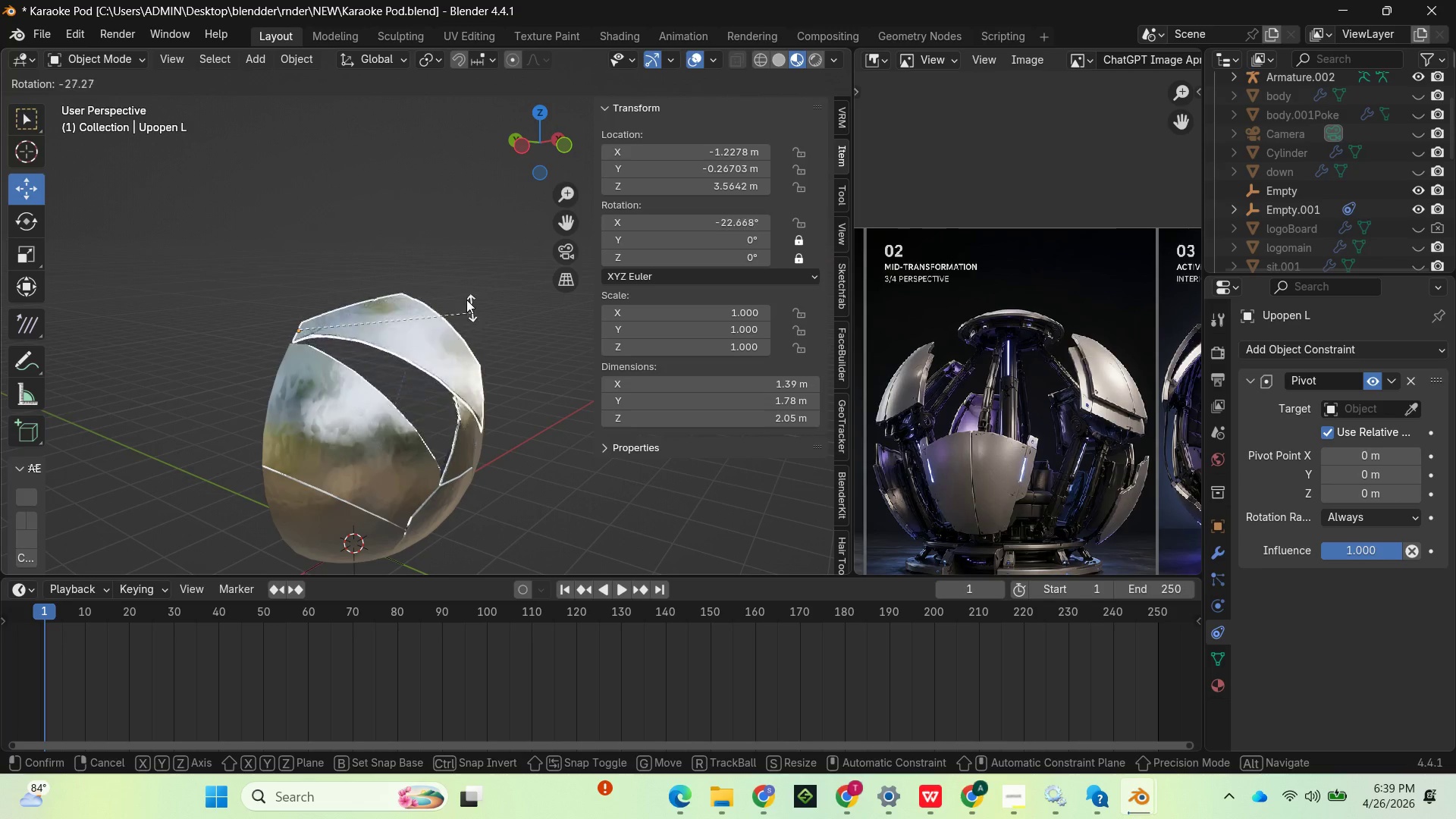 
left_click([380, 291])
 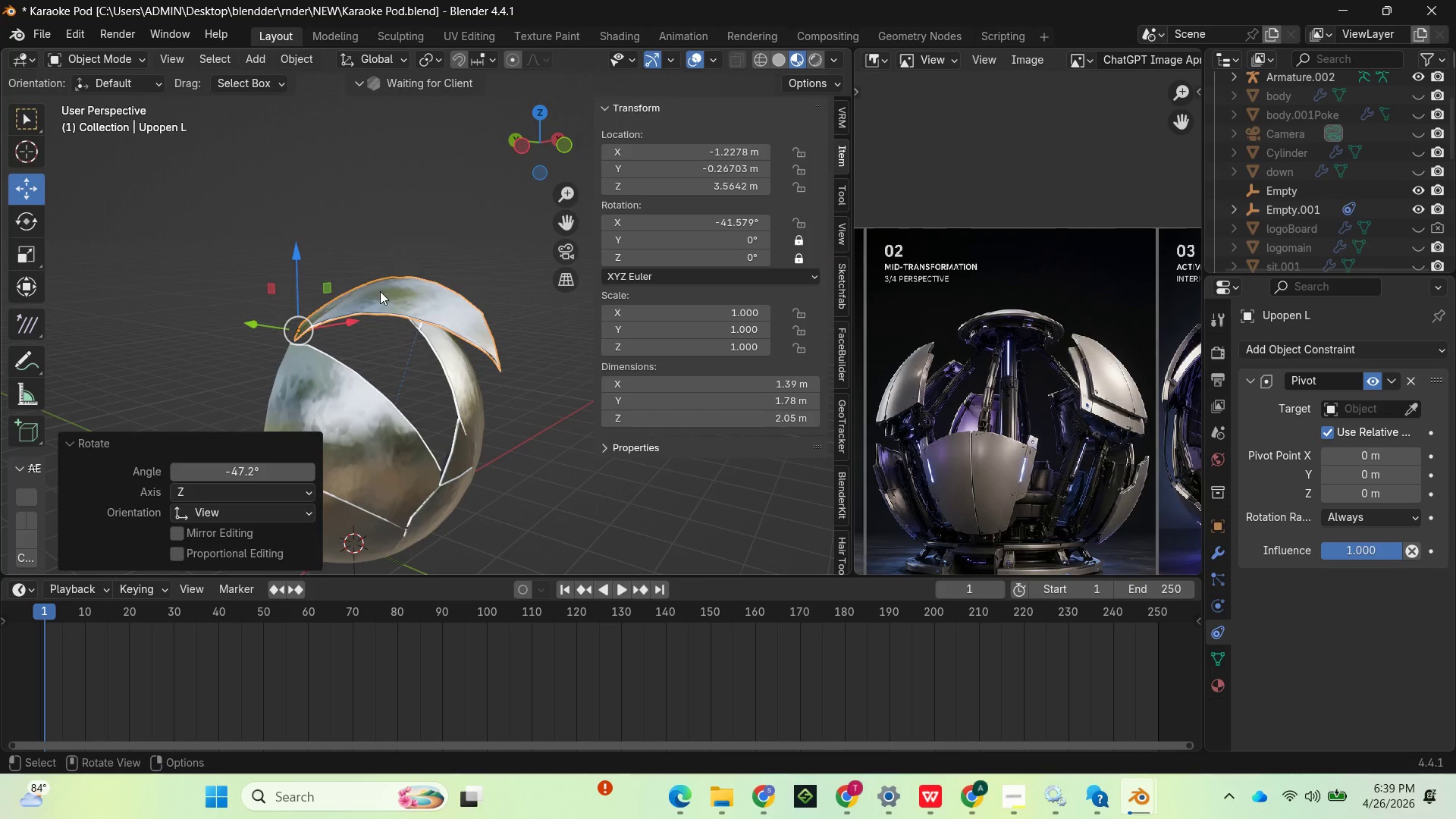 
key(Control+Z)
 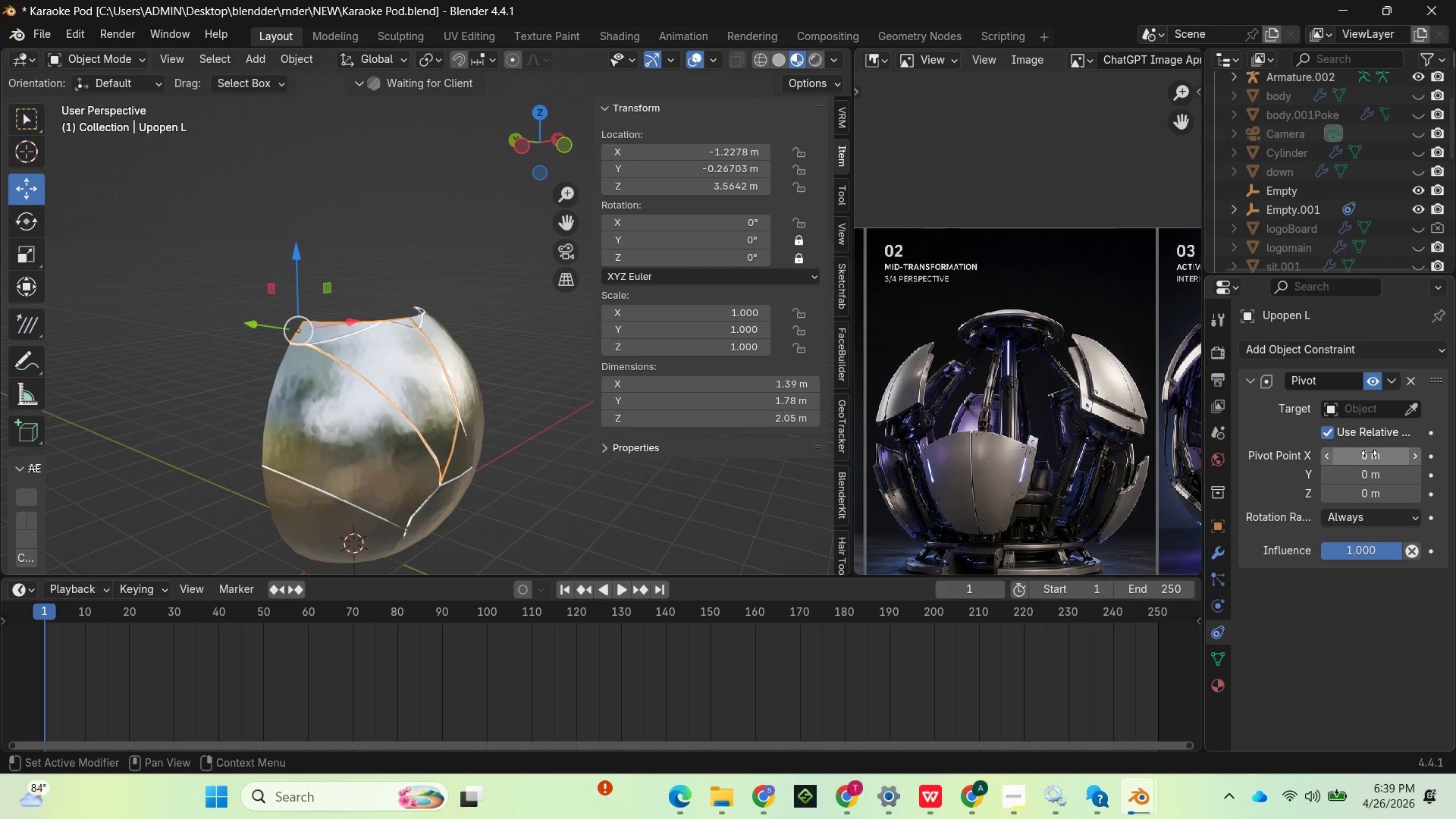 
left_click_drag(start_coordinate=[1370, 453], to_coordinate=[153, 455])
 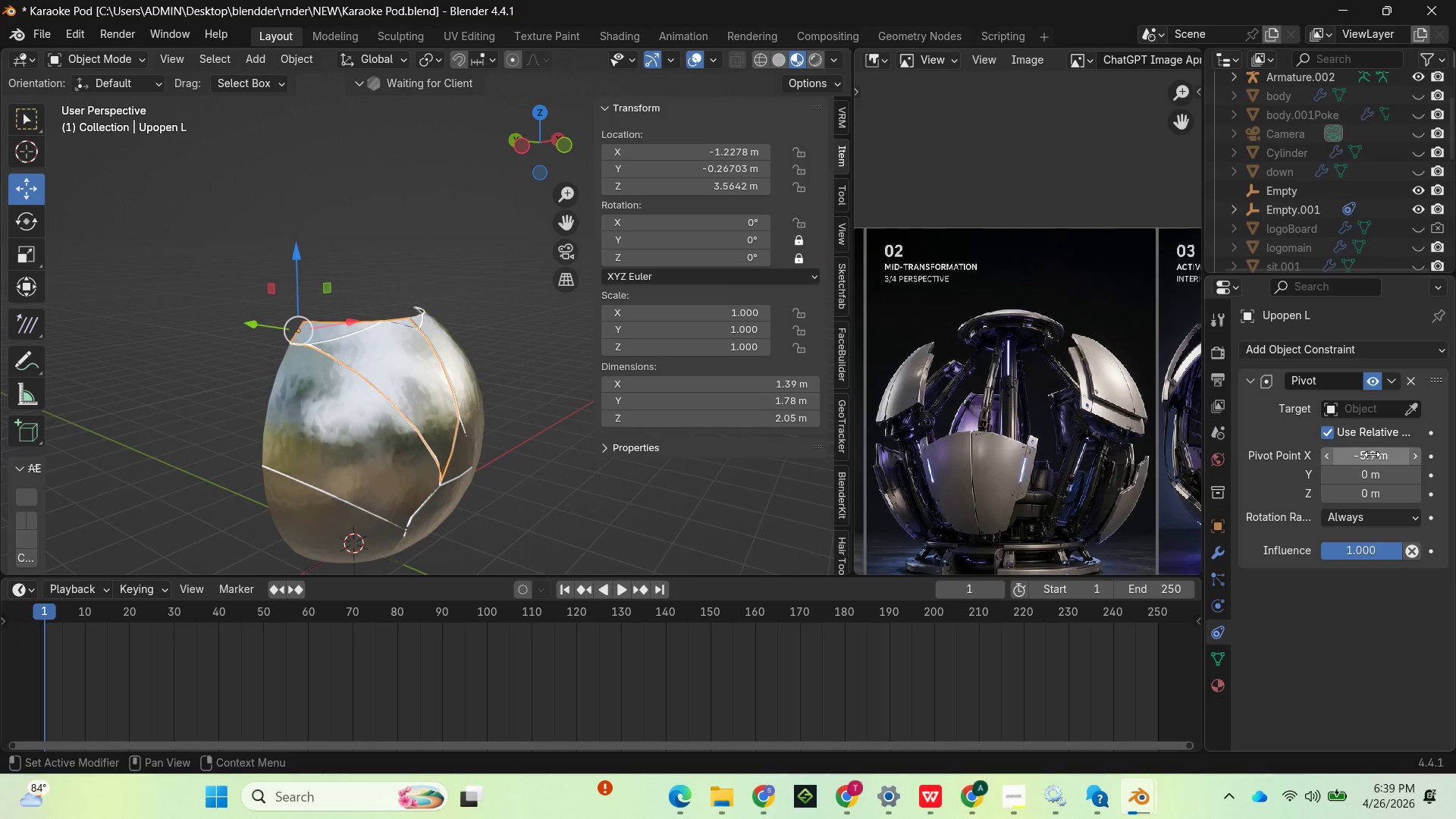 
left_click([1372, 454])
 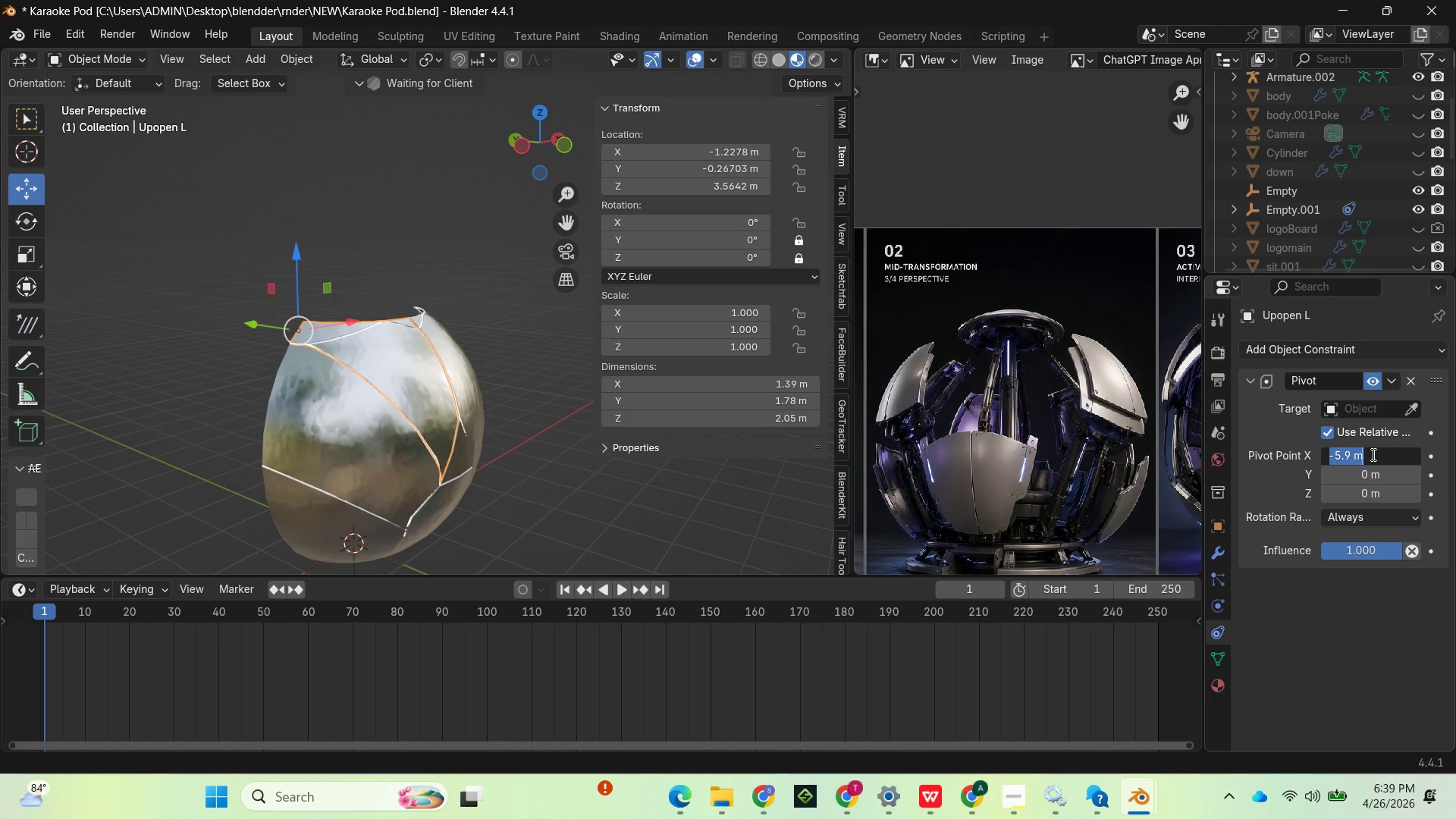 
left_click([1372, 454])
 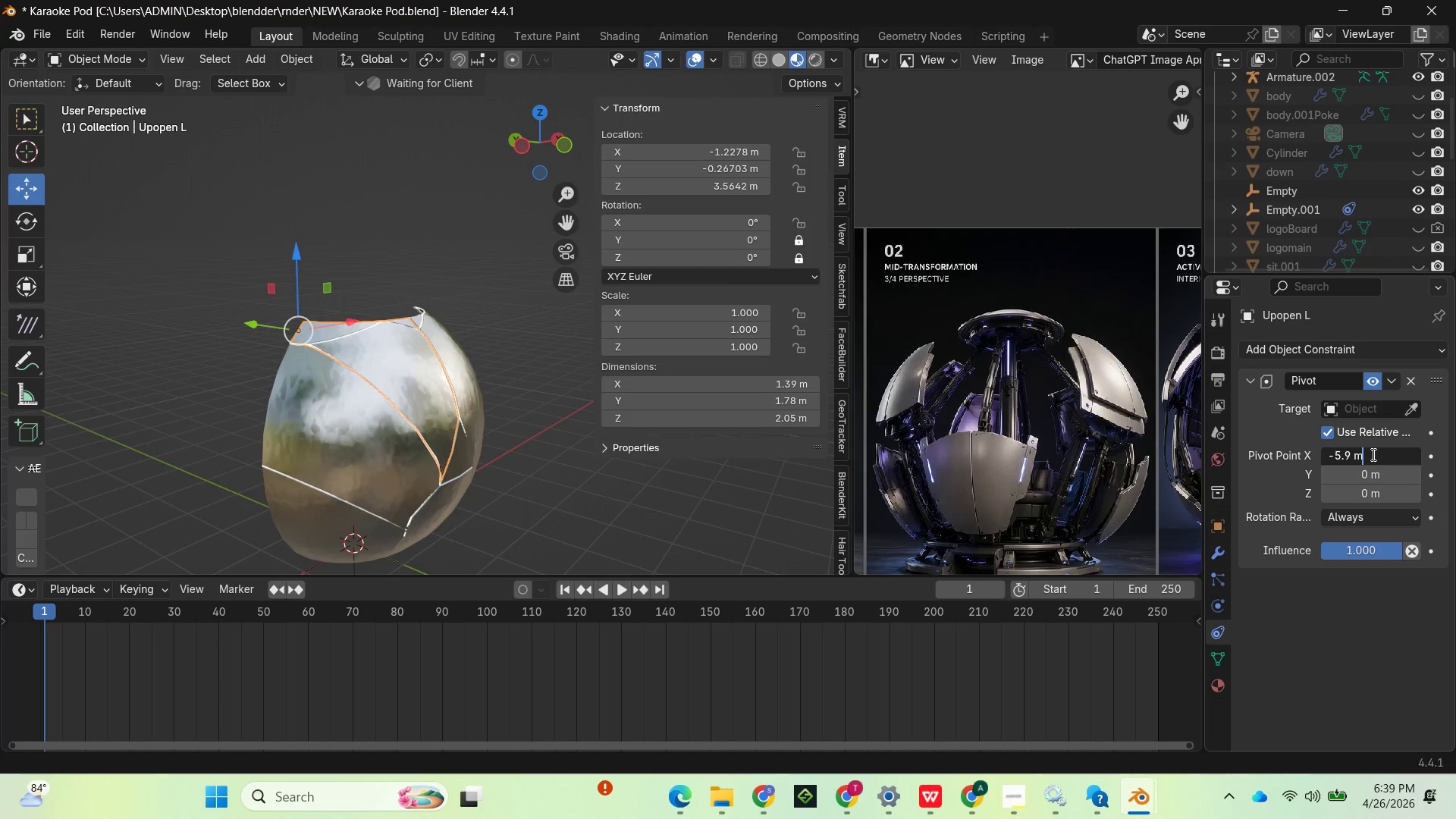 
type(-90)
 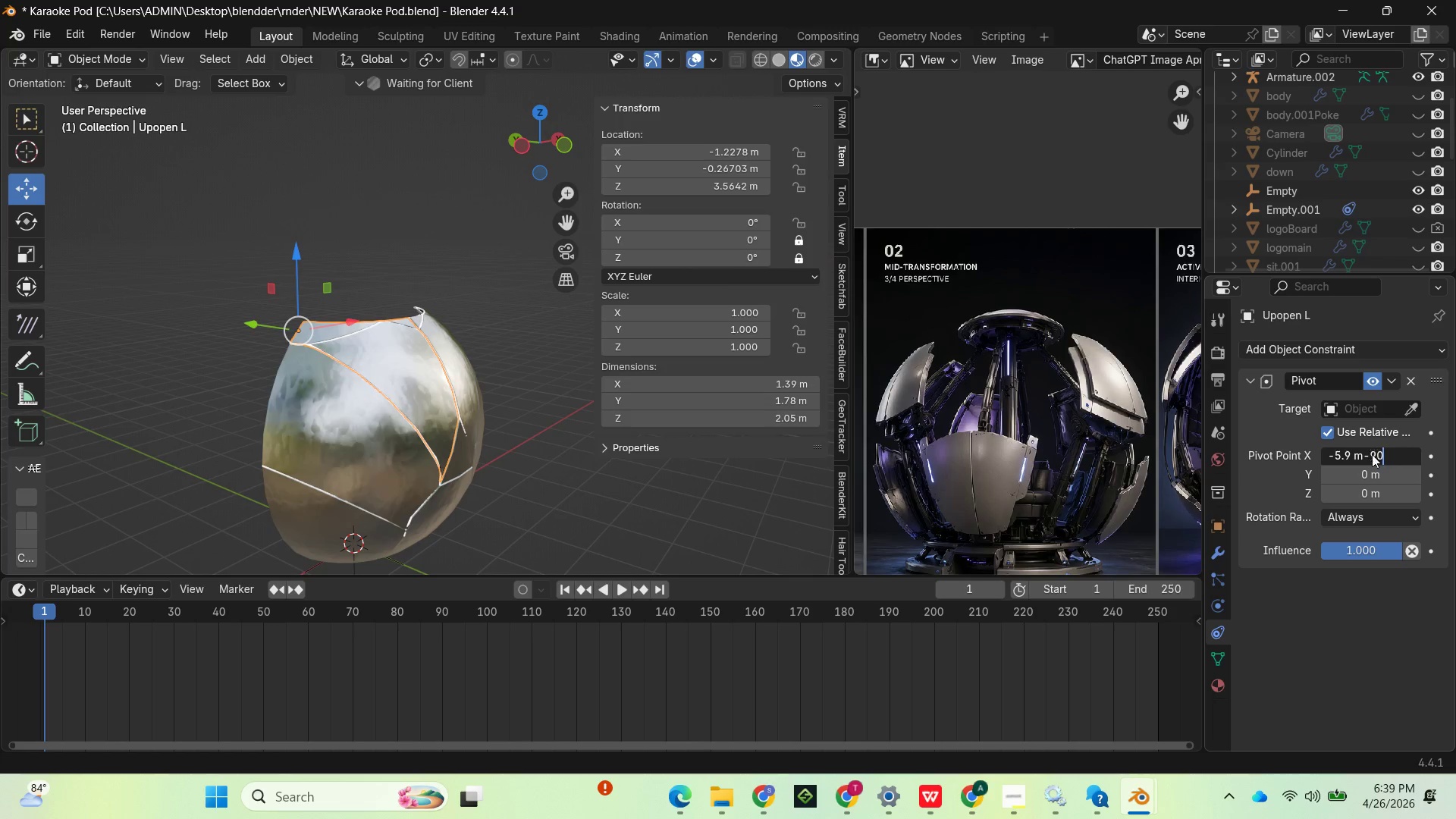 
key(Enter)
 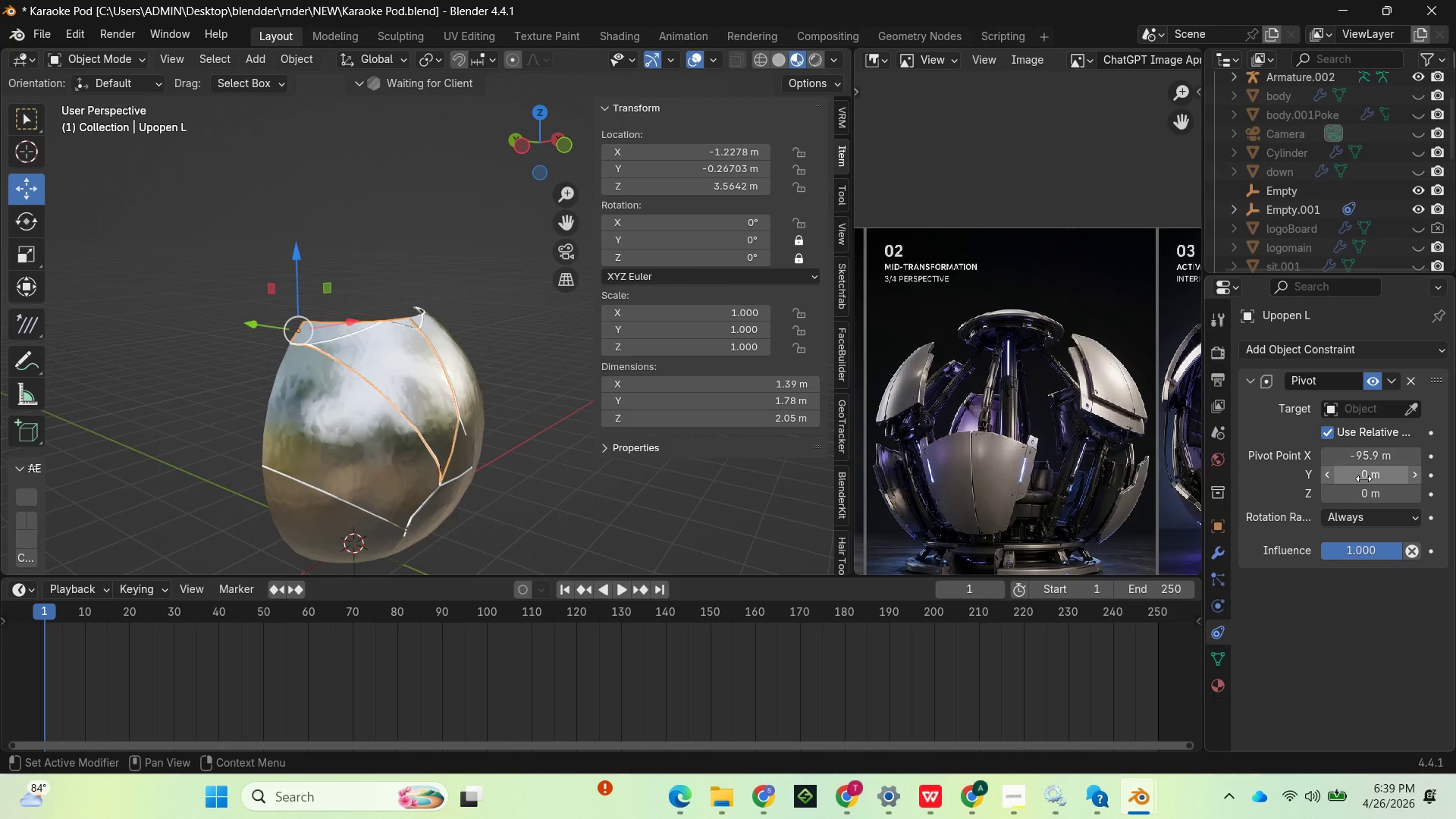 
left_click([1364, 463])
 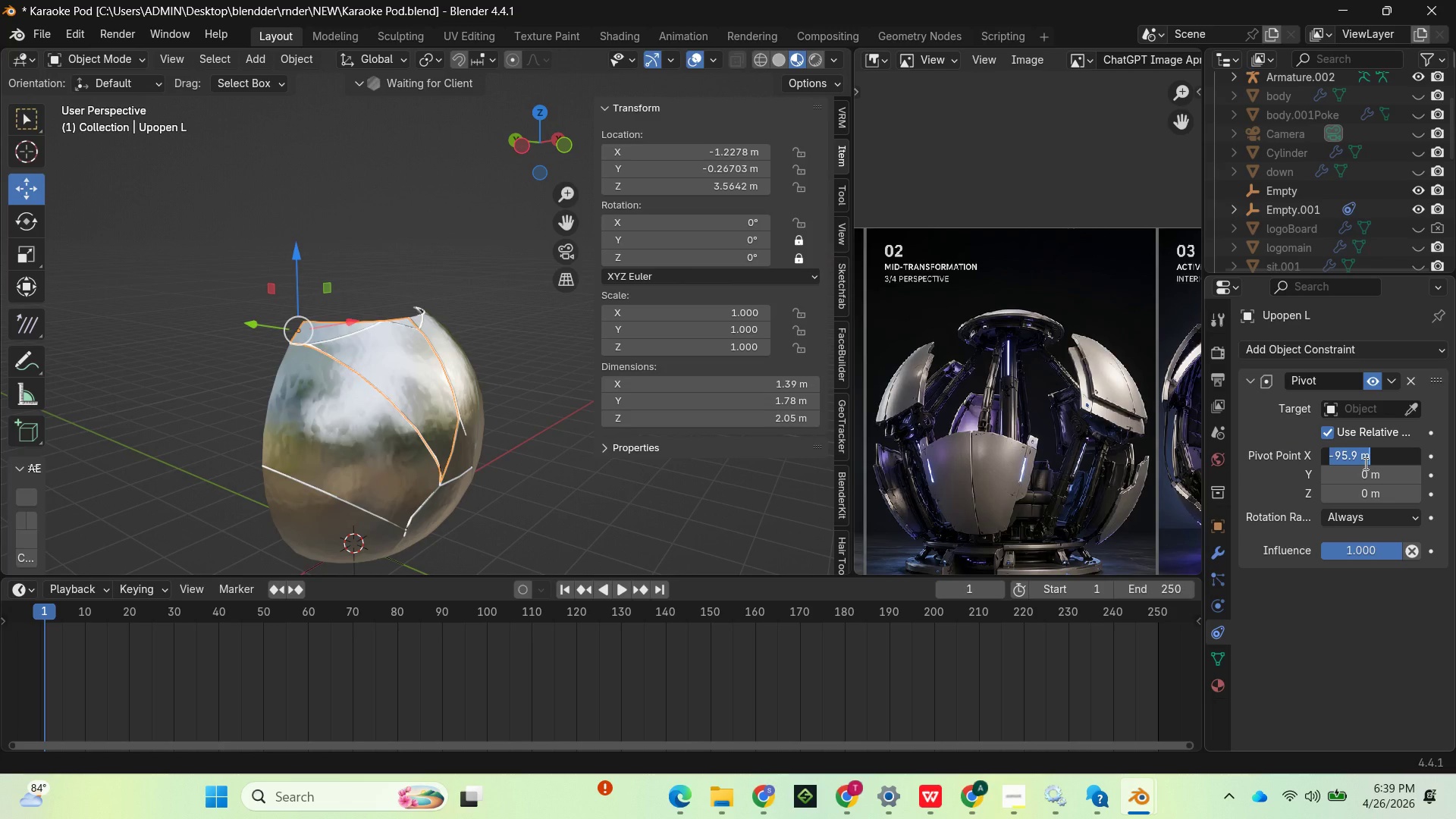 
type(-90)
 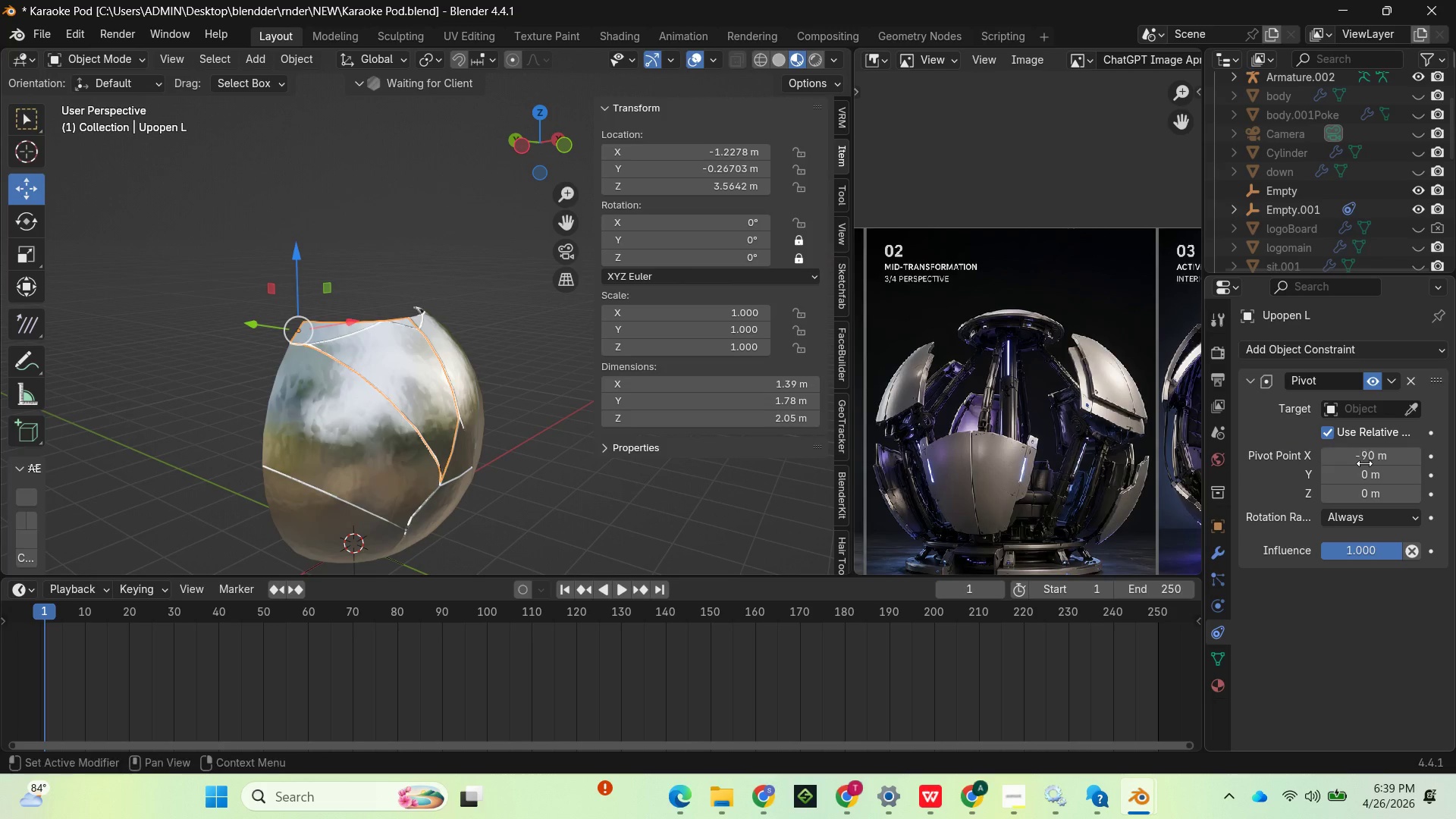 
key(Enter)
 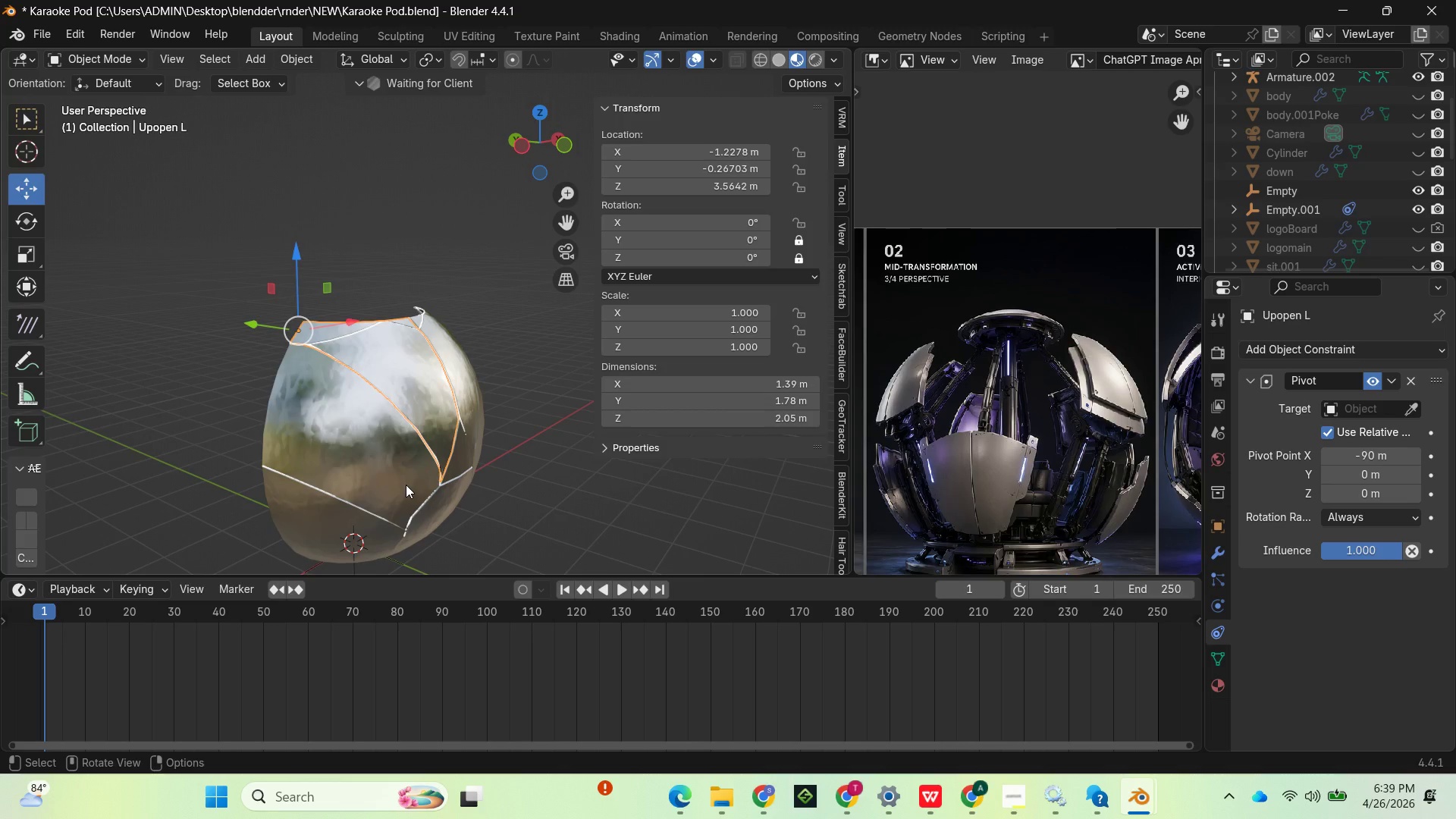 
key(R)
 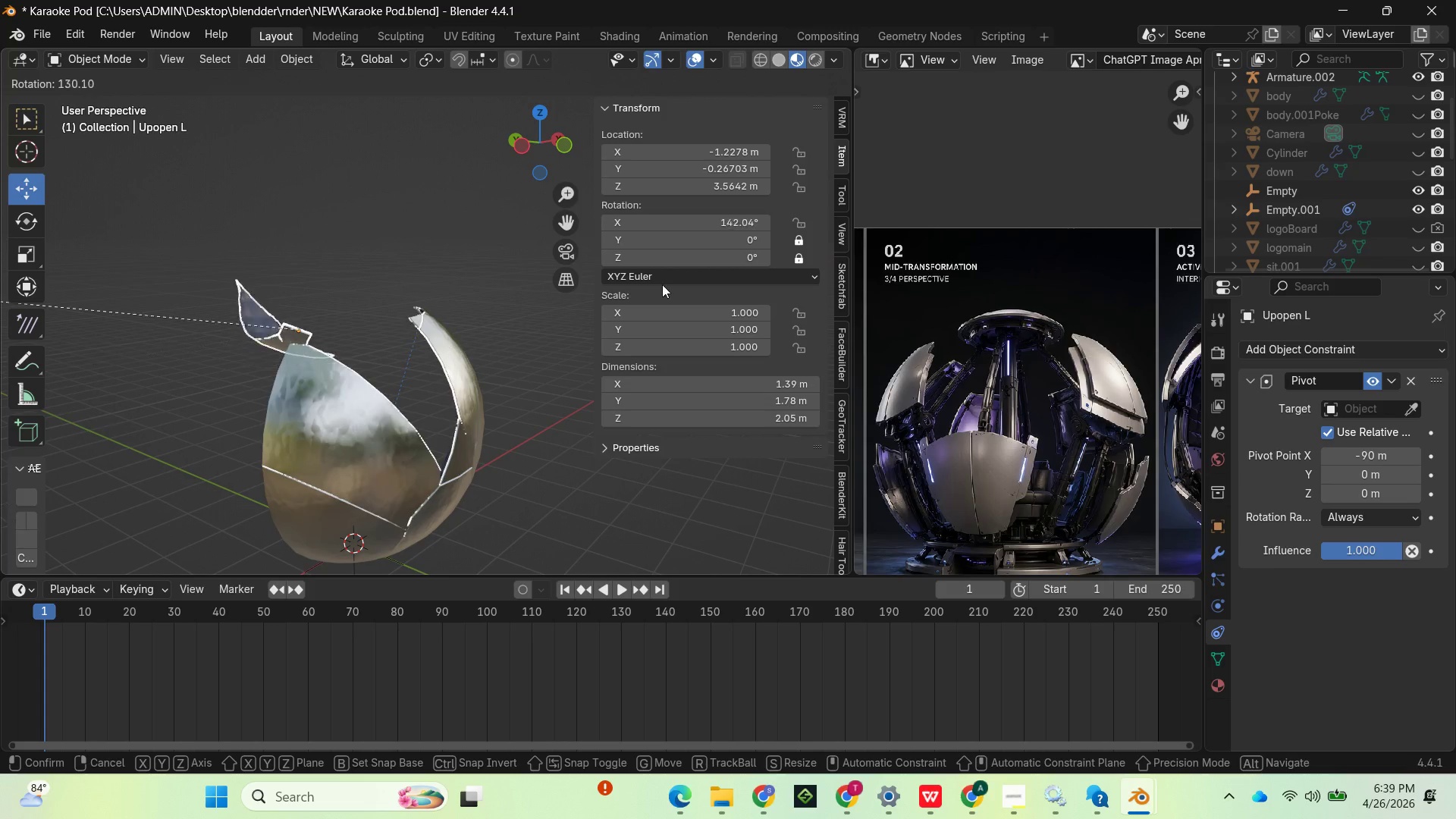 
wait(7.27)
 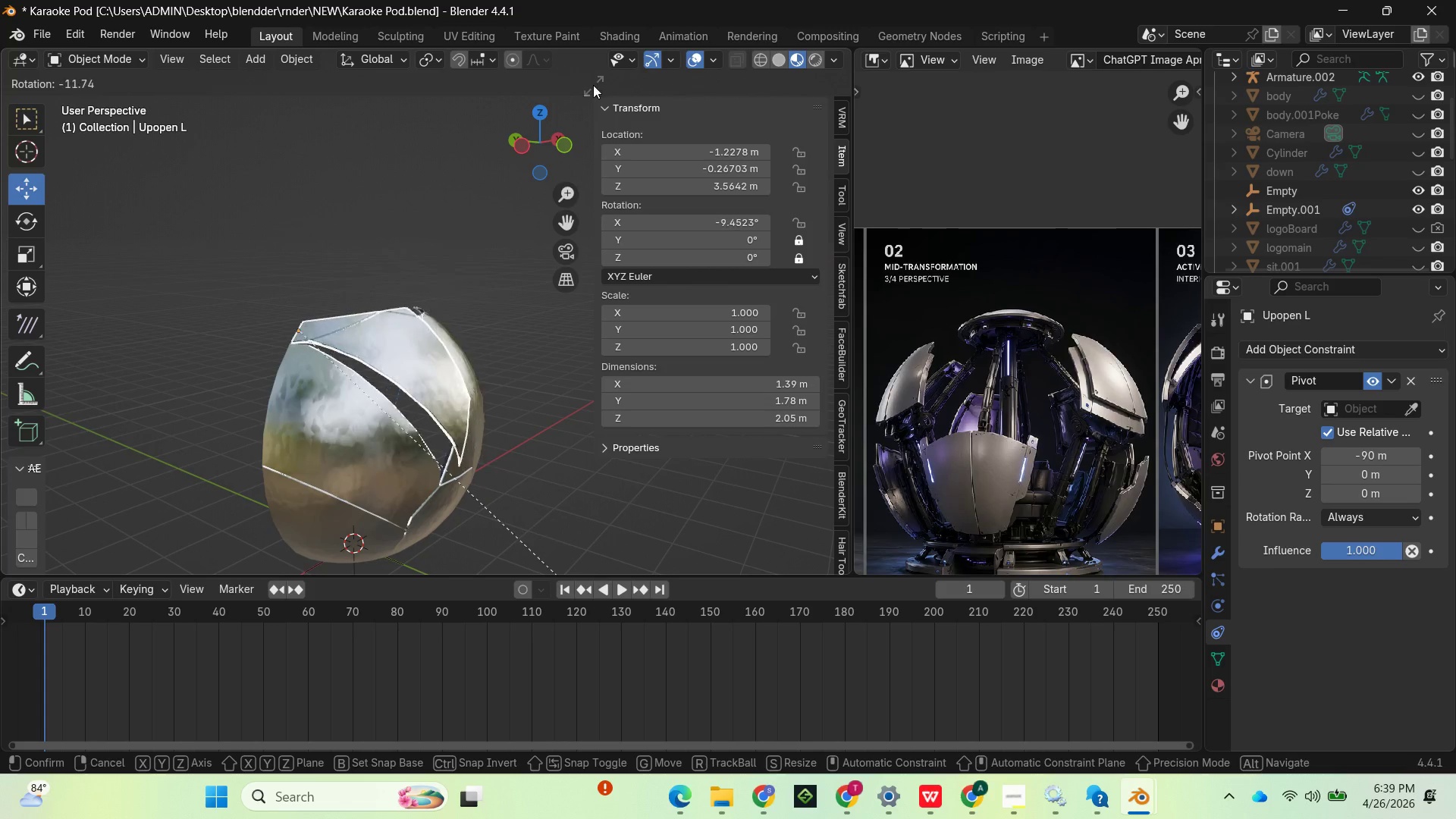 
left_click([620, 156])
 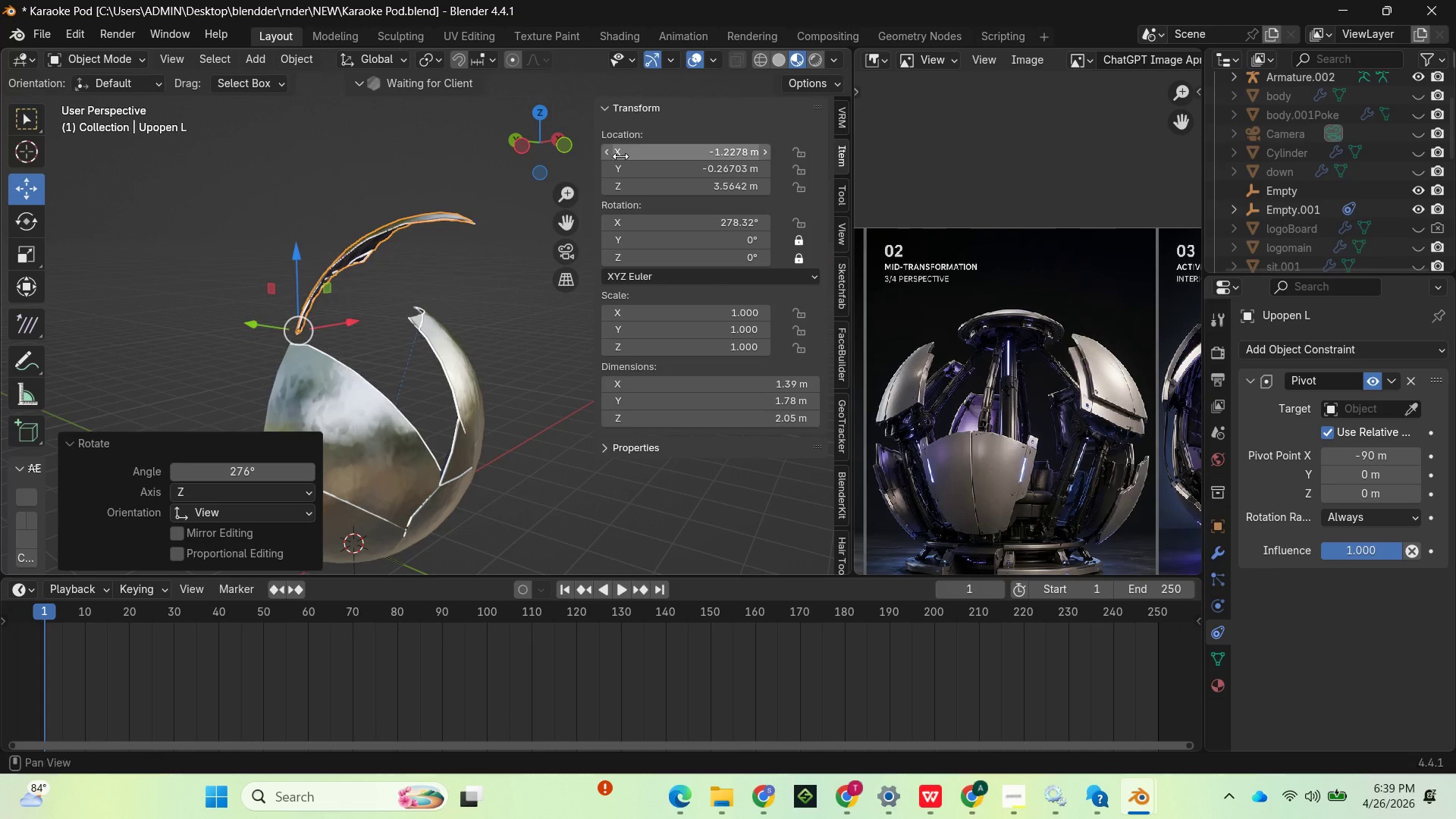 
key(Control+Z)
 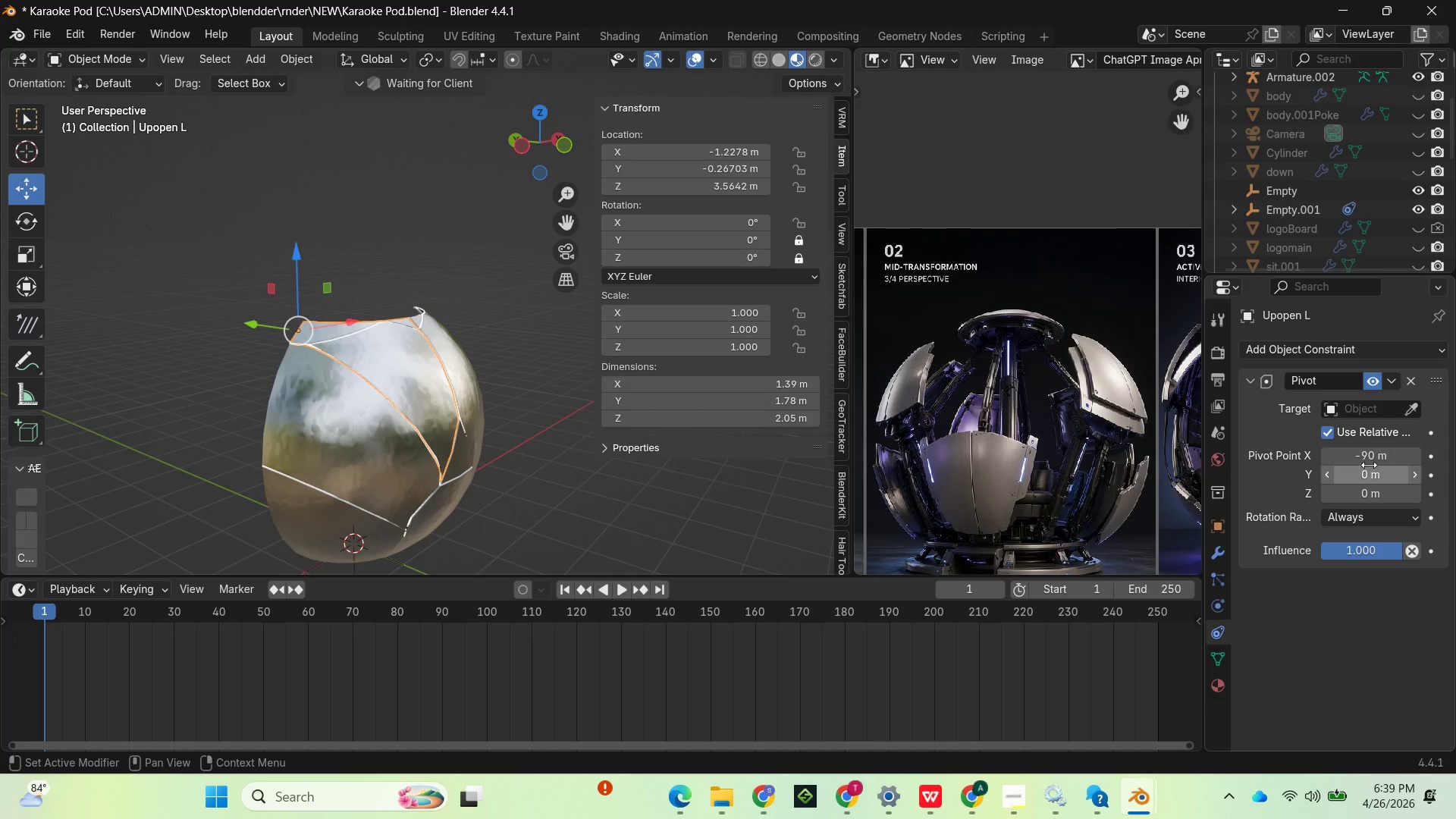 
left_click([1367, 461])
 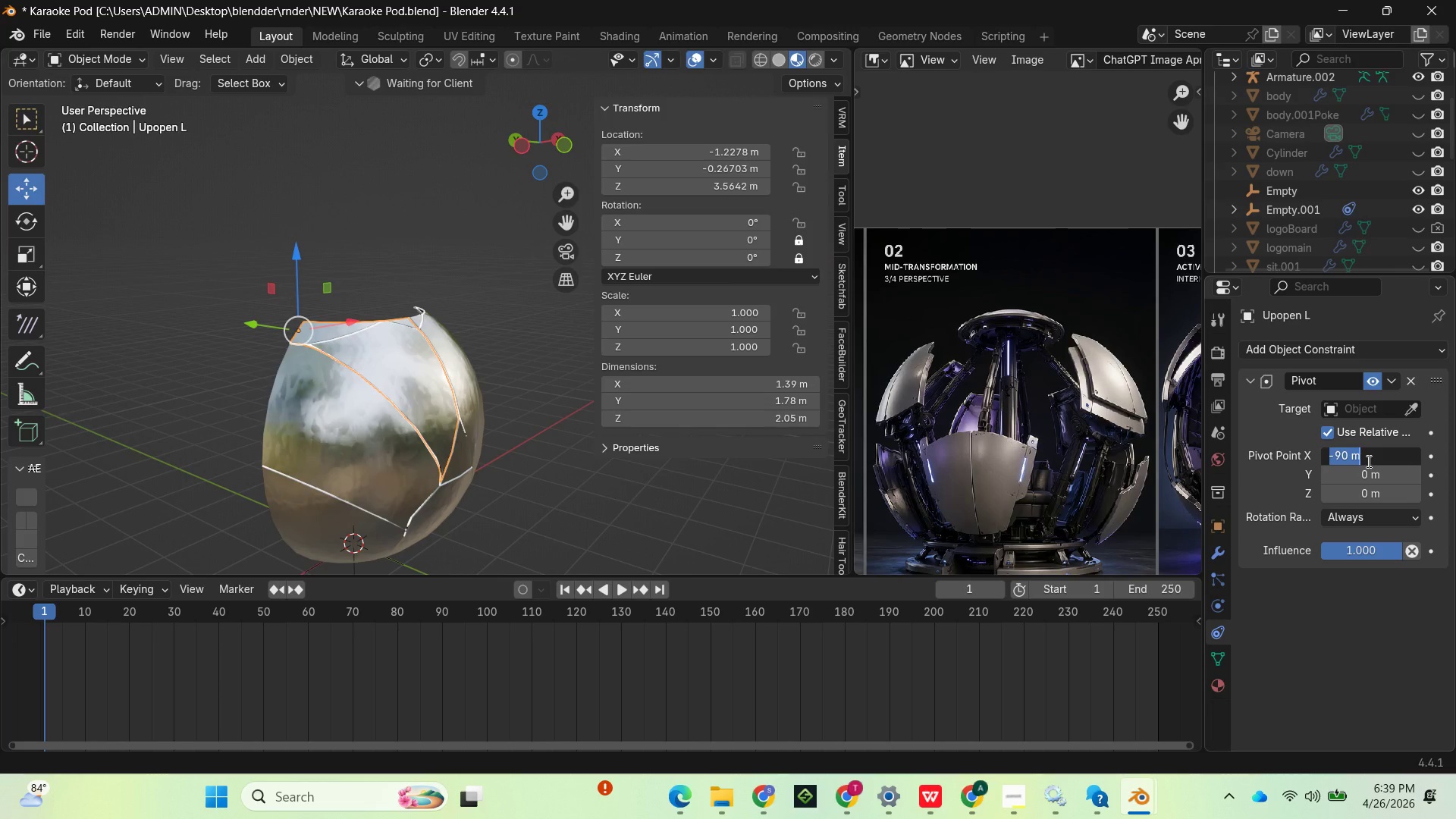 
key(0)
 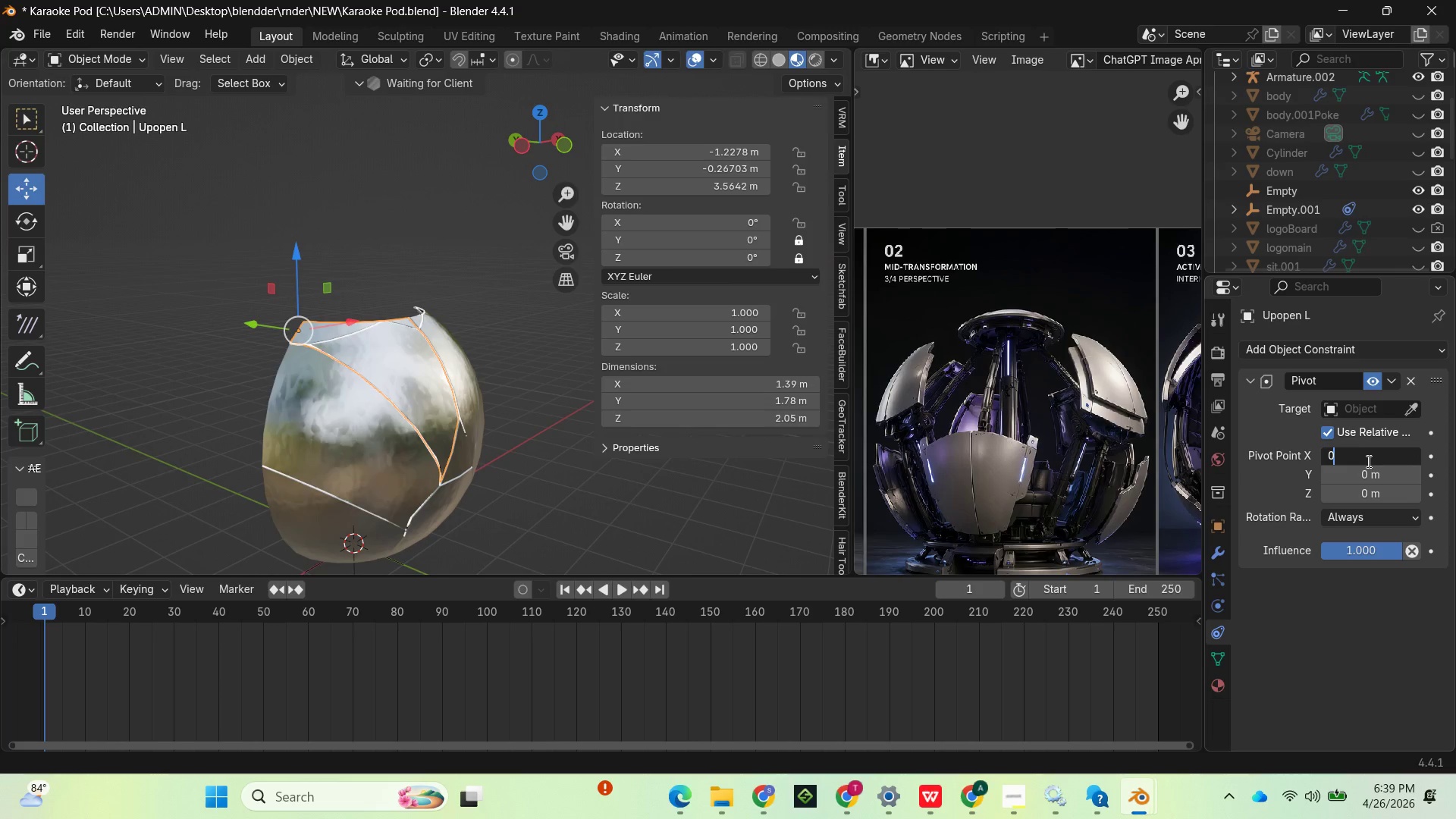 
key(Enter)
 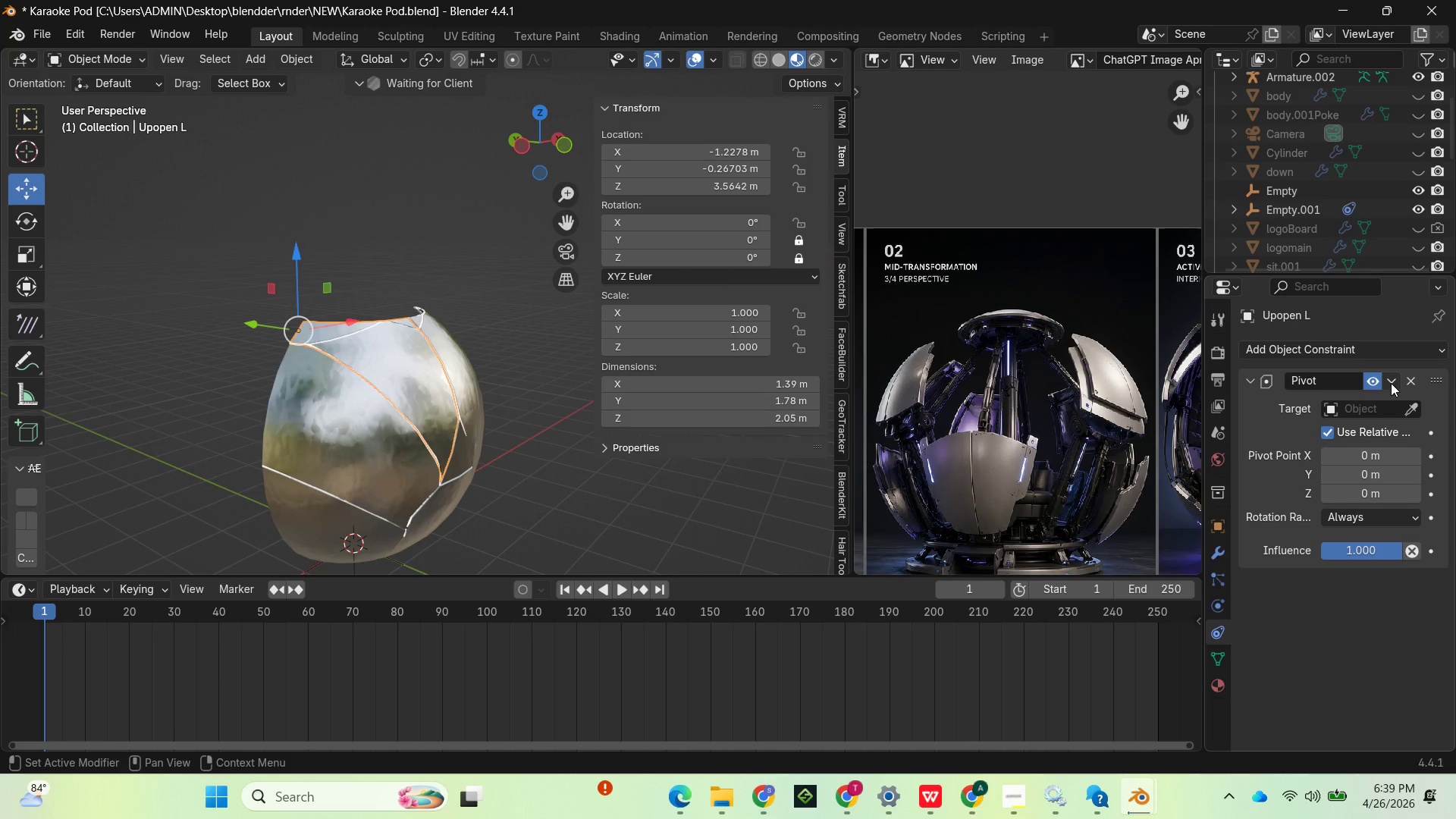 
left_click([1359, 353])
 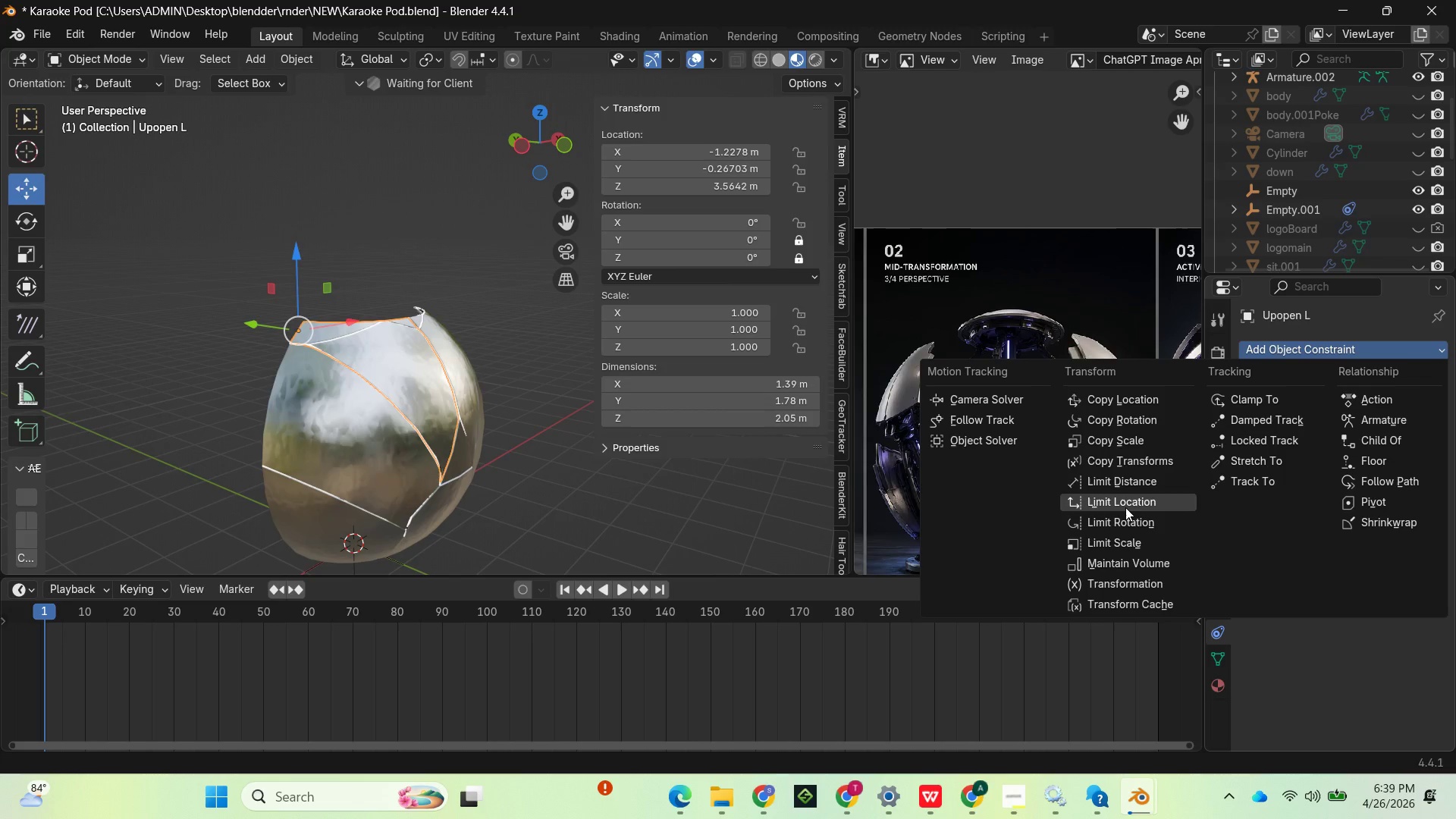 
wait(5.41)
 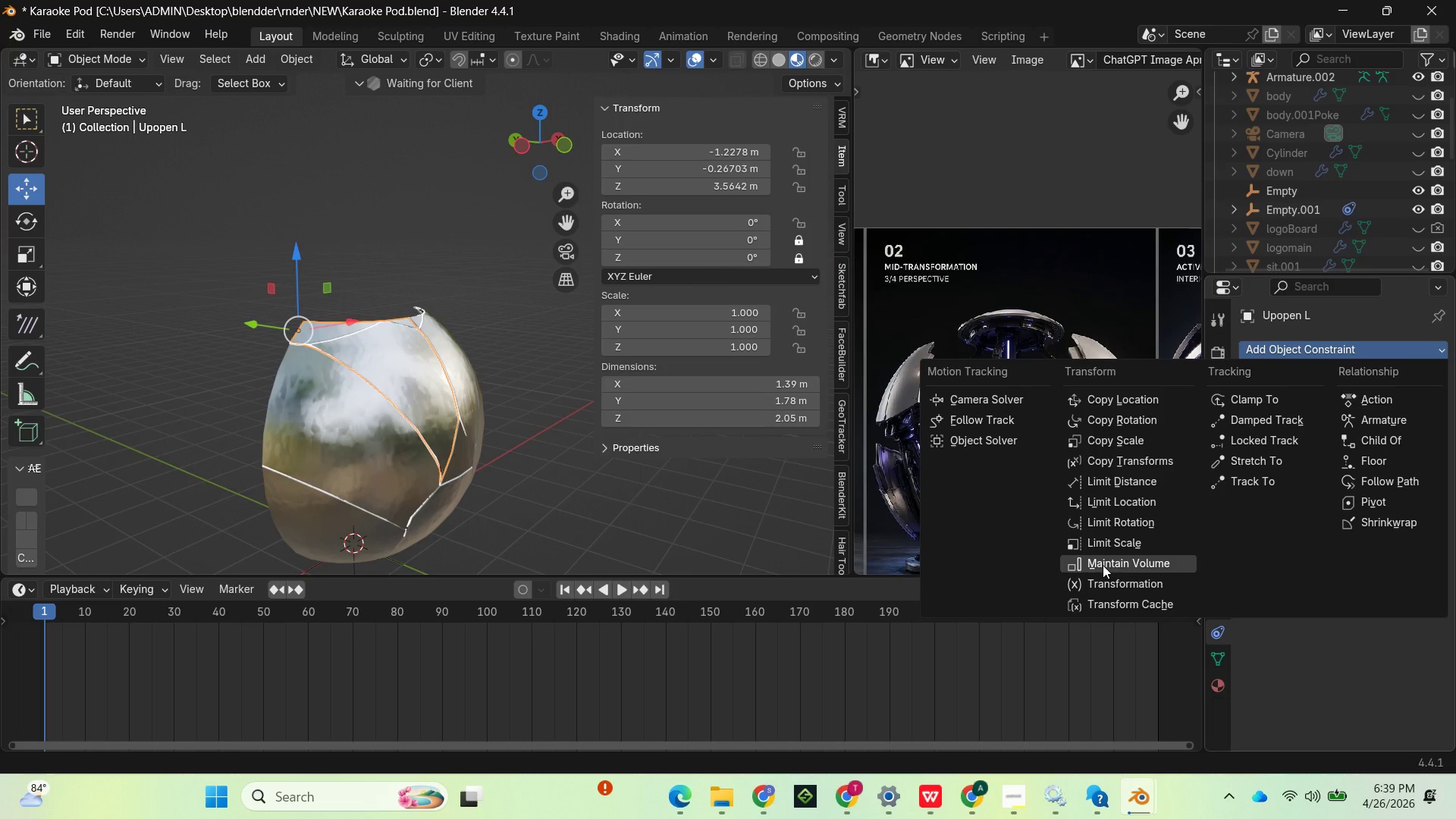 
left_click([1129, 523])
 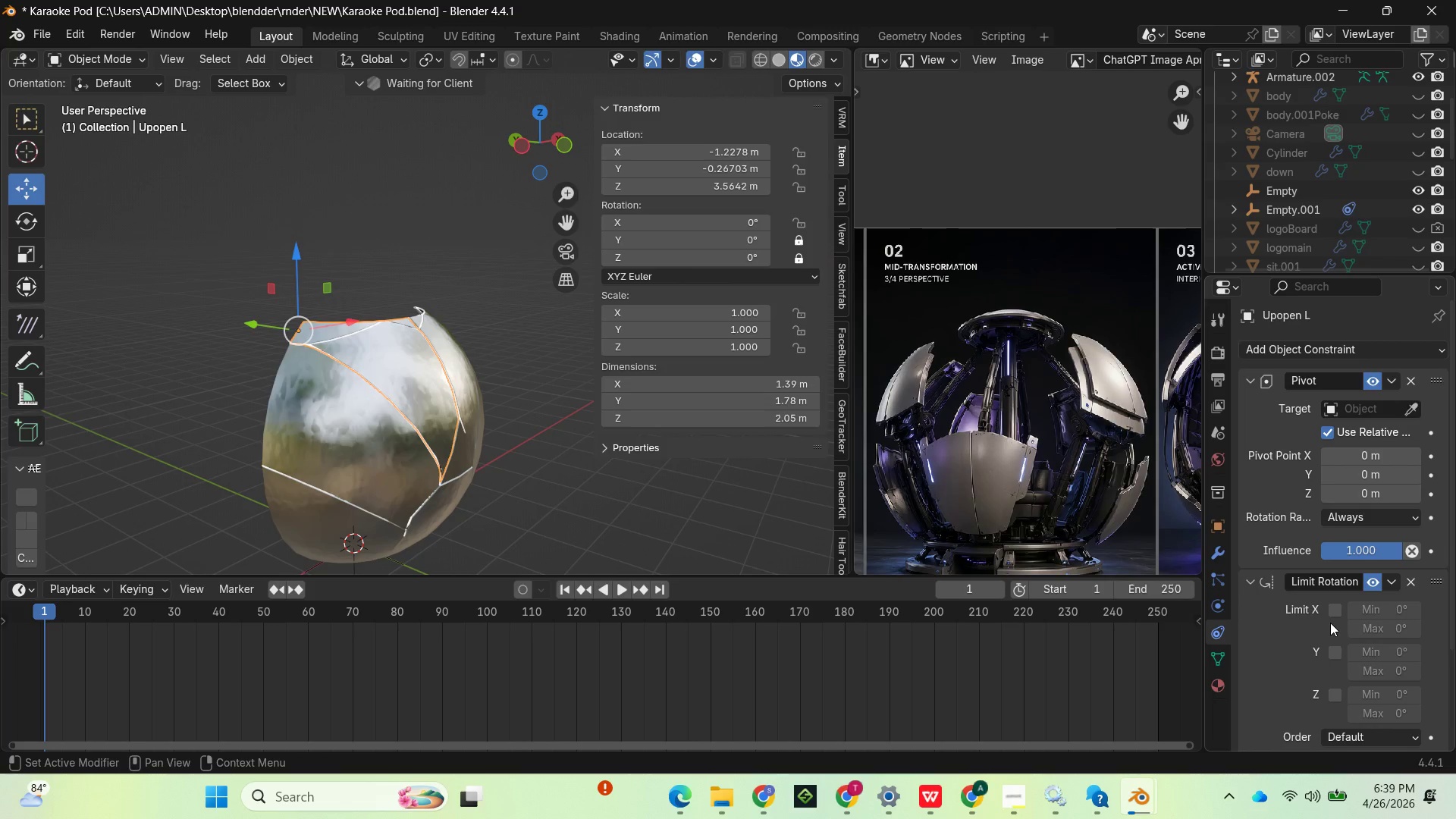 
left_click([1332, 615])
 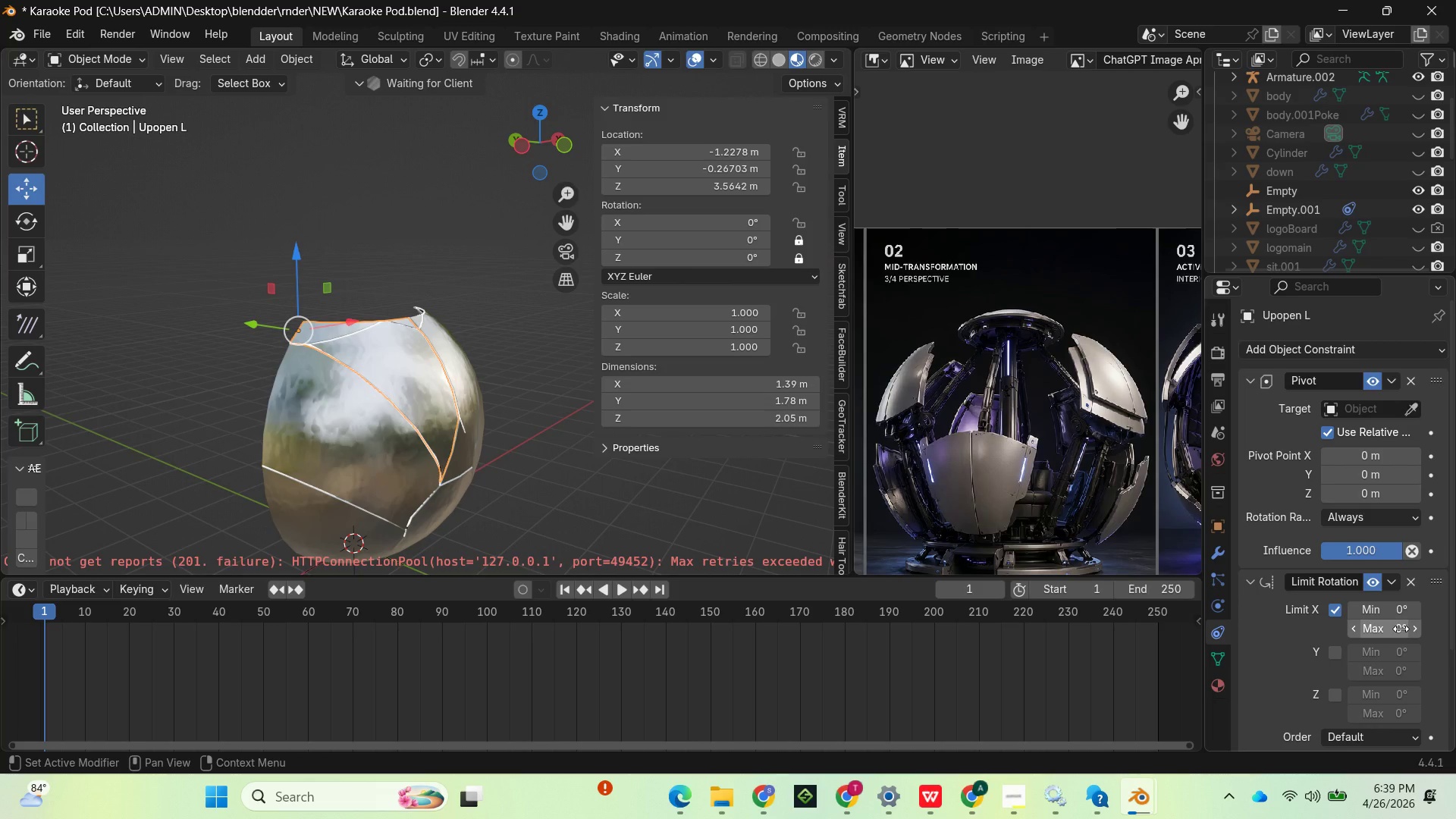 
left_click([1401, 629])
 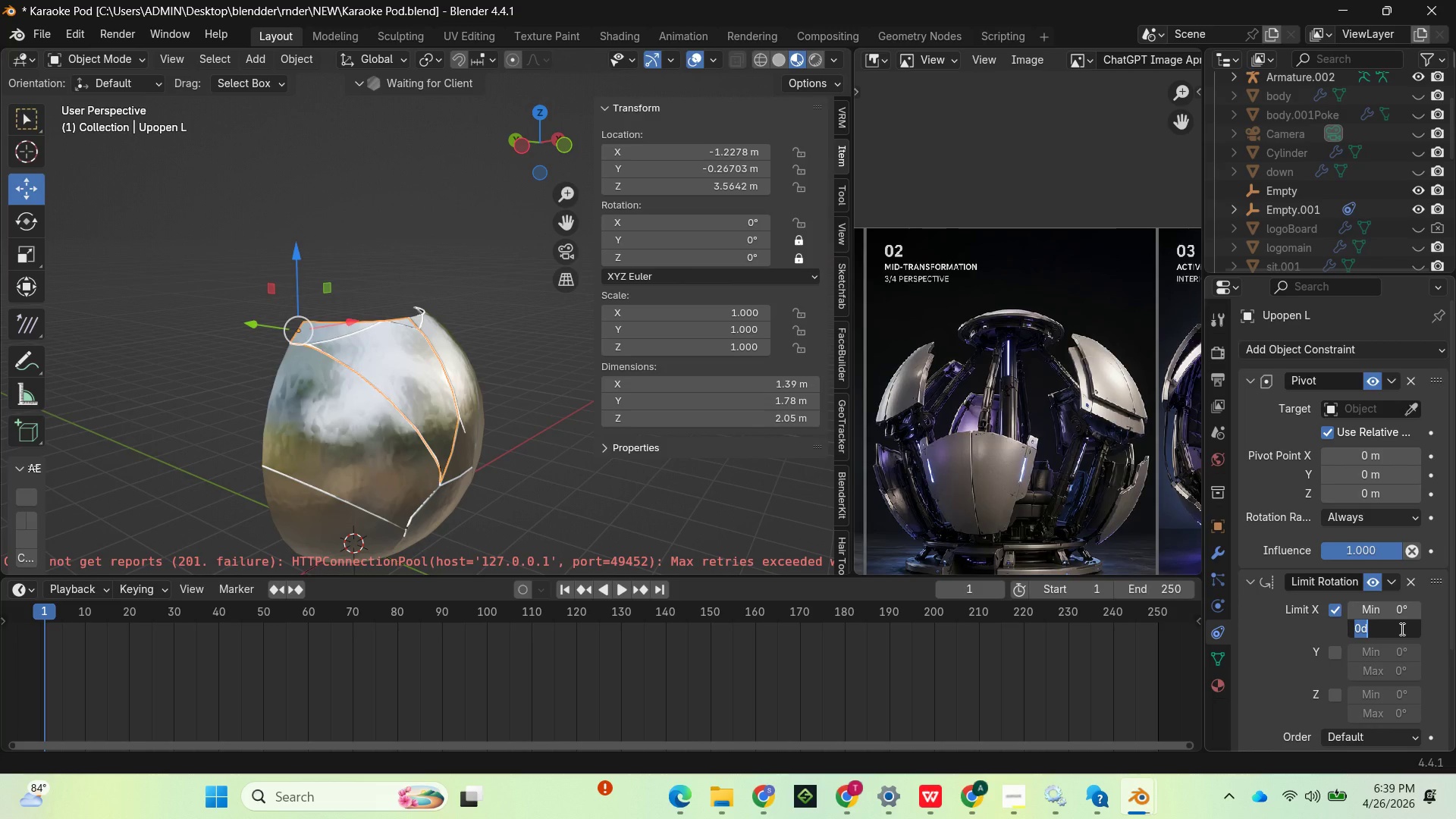 
type(-90)
 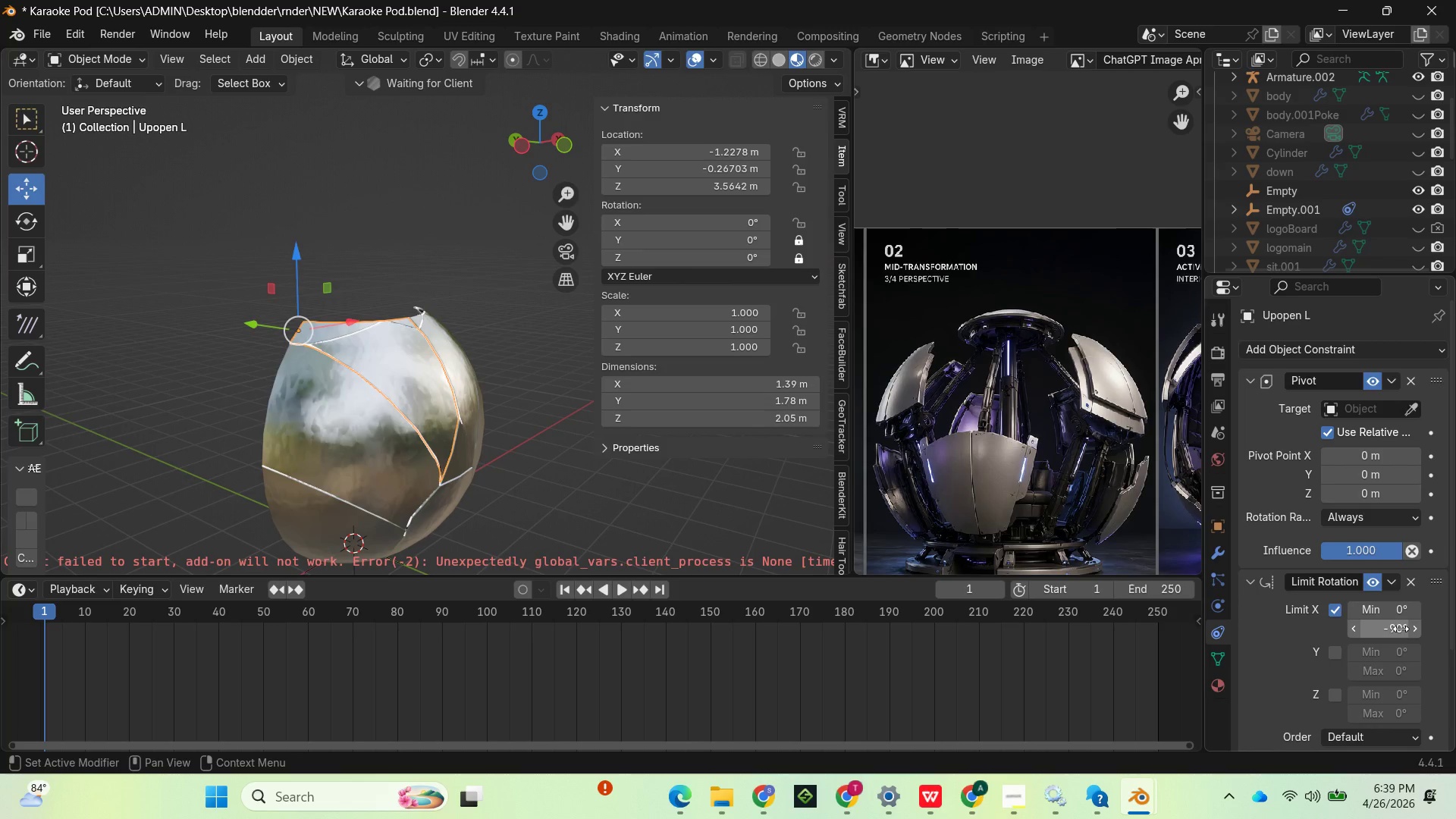 
key(Enter)
 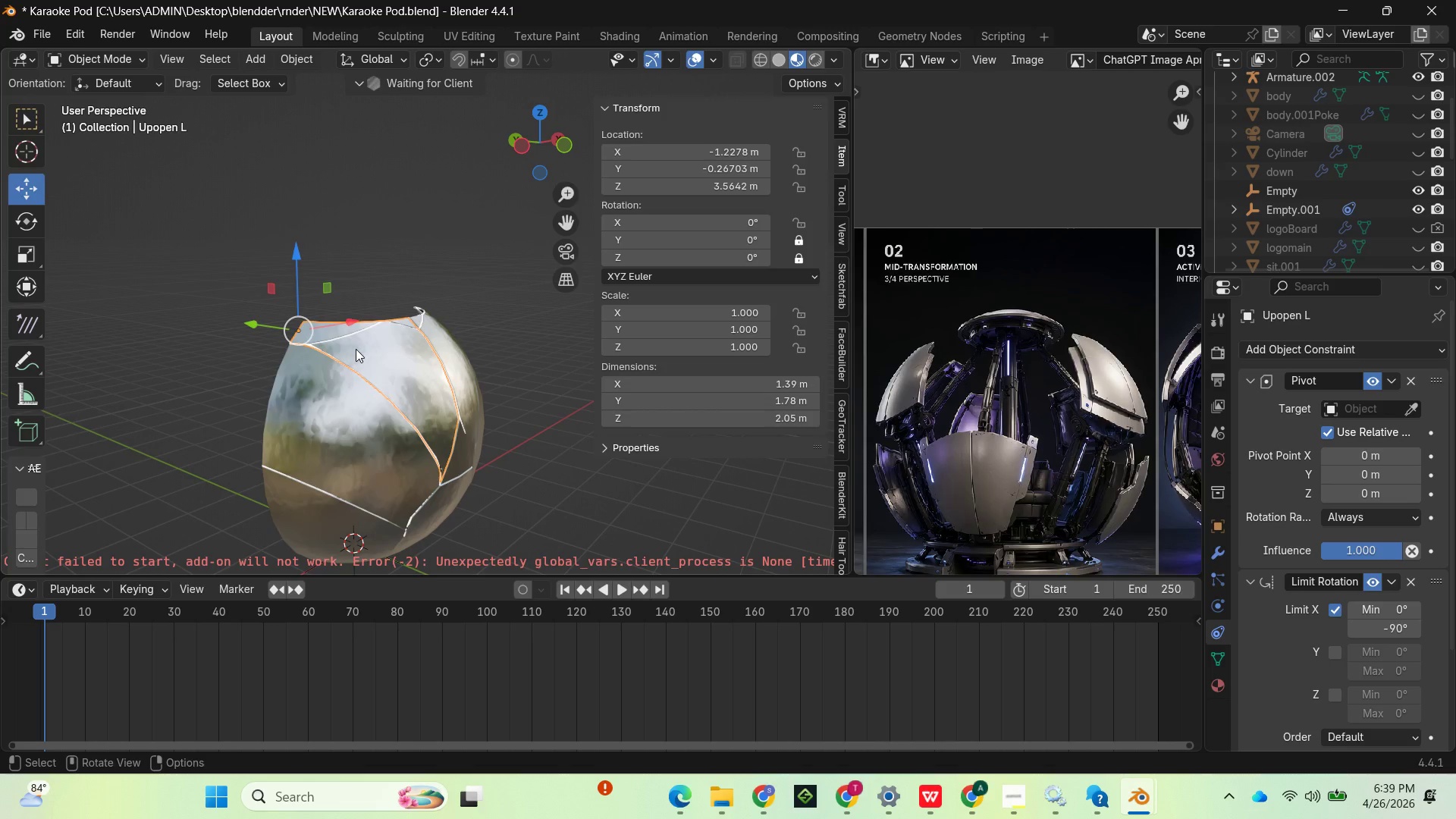 
left_click([407, 344])
 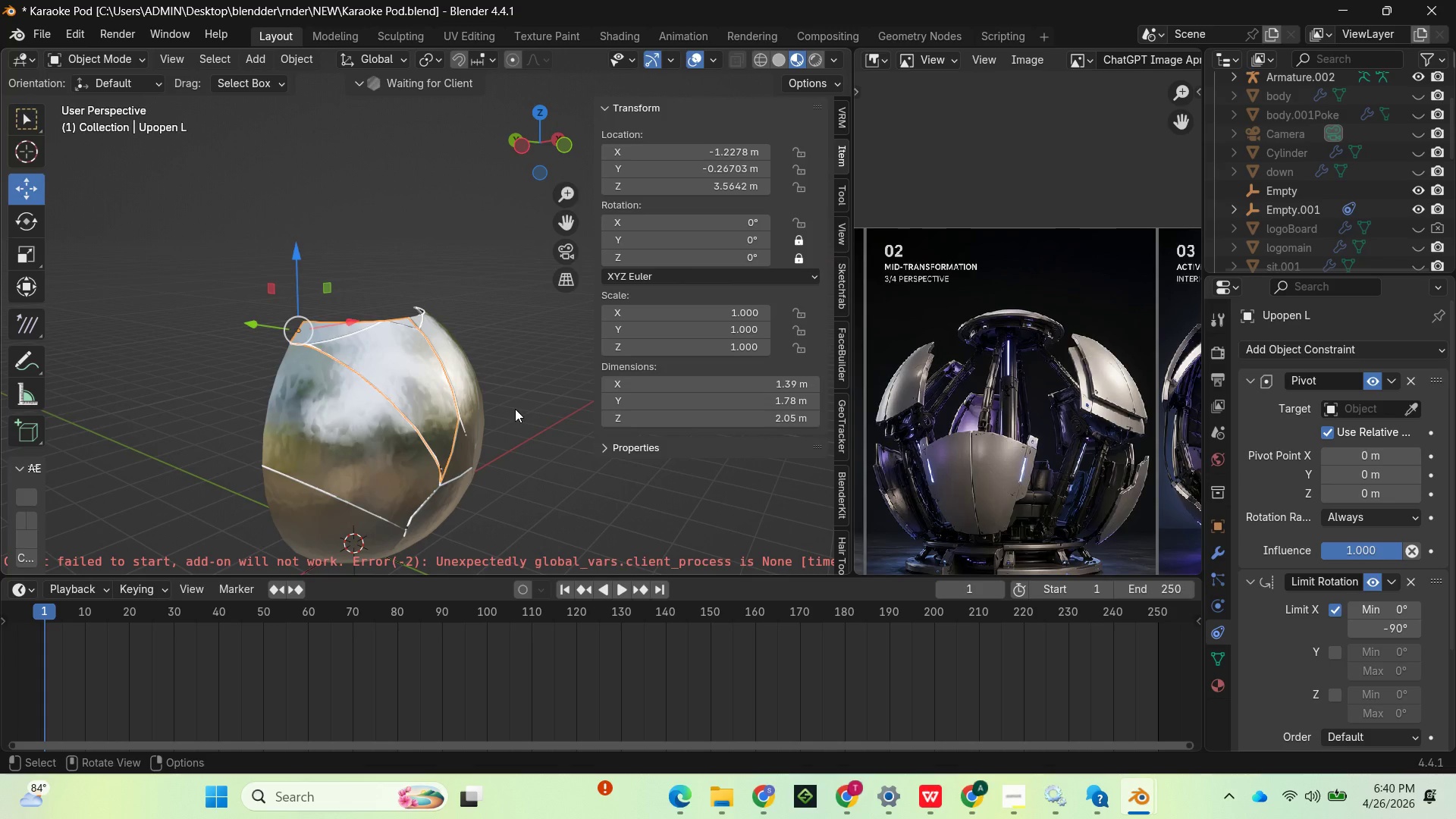 
key(R)
 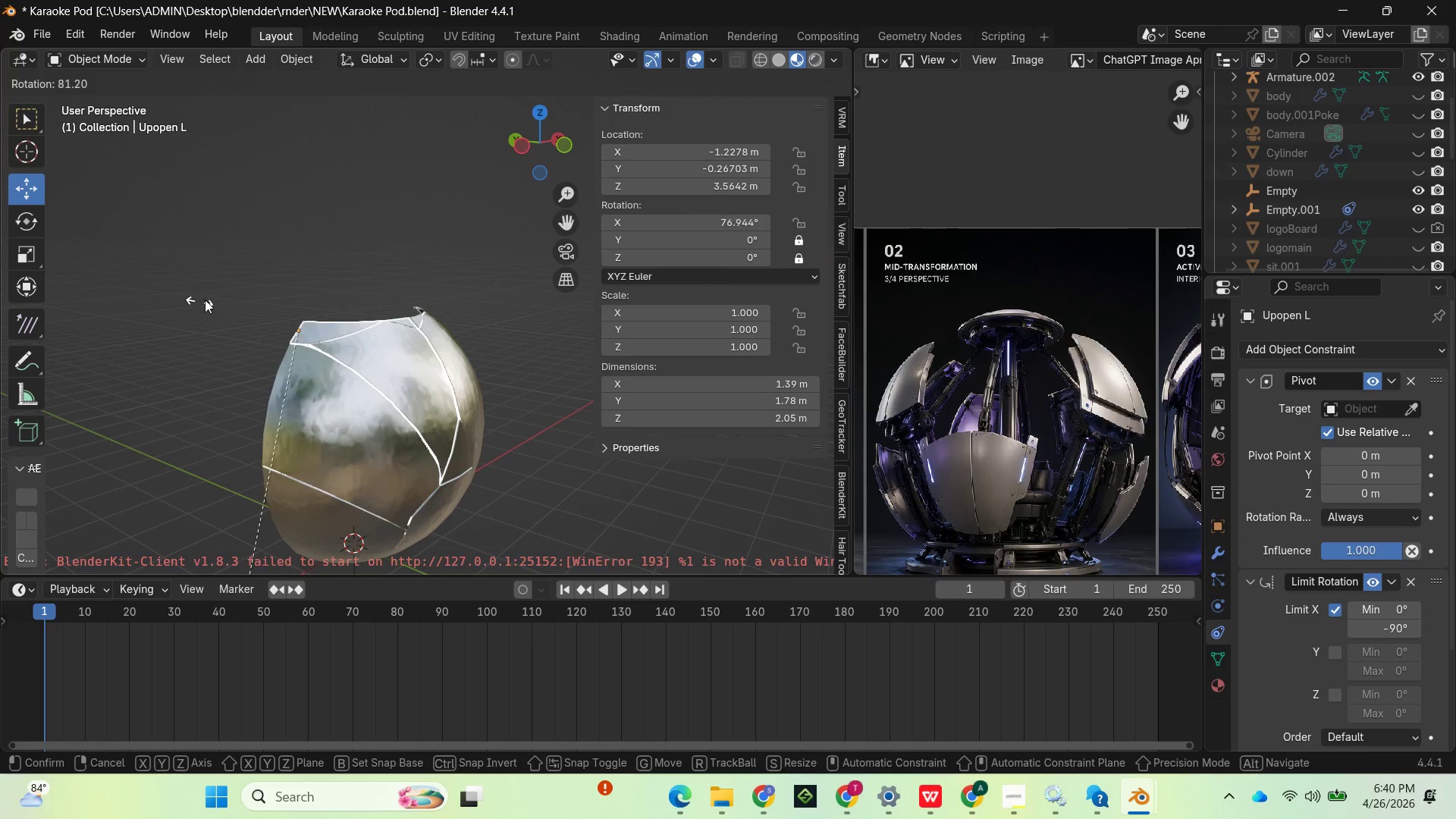 
wait(6.47)
 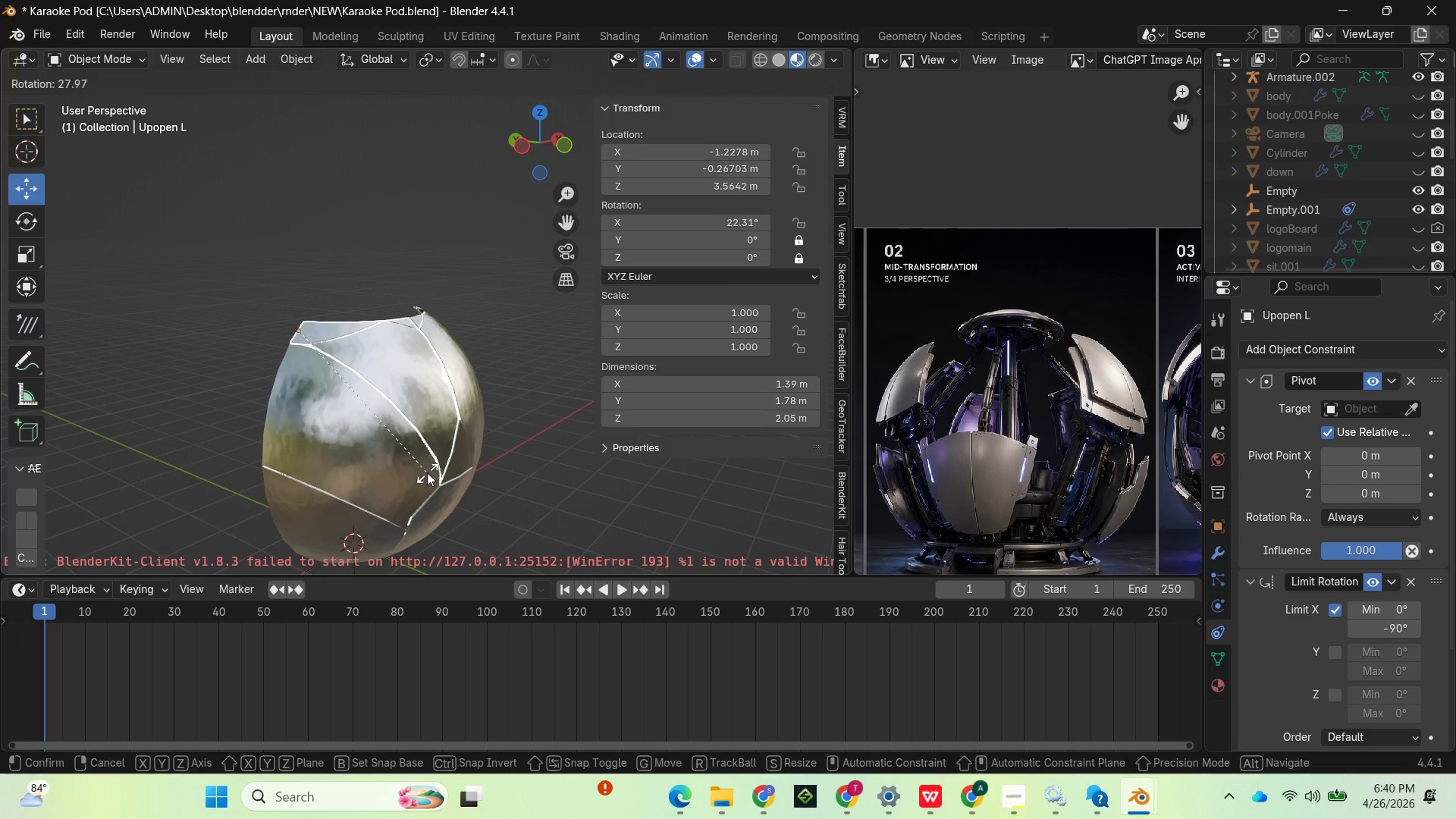 
left_click([236, 325])
 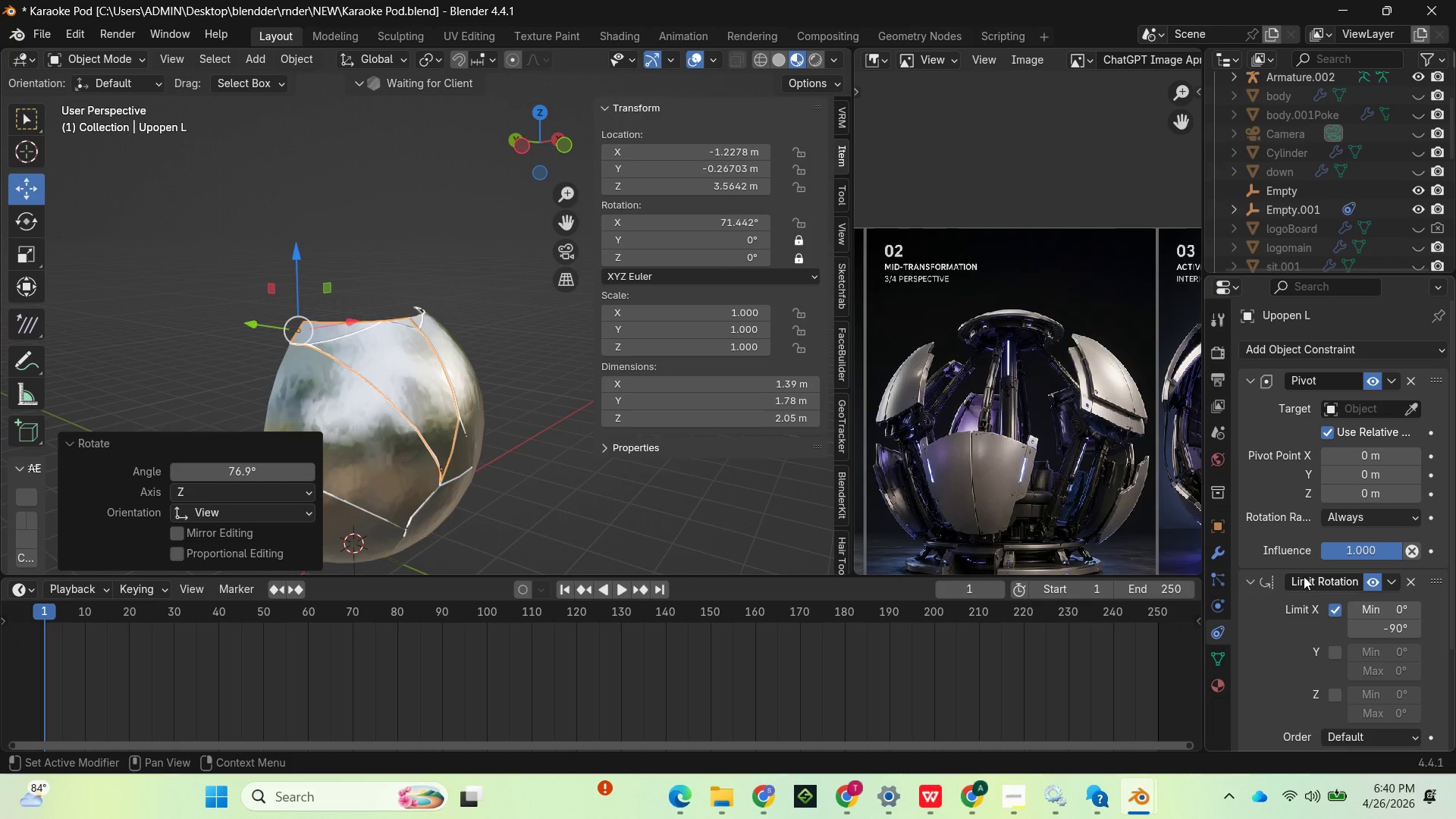 
mouse_move([1326, 641])
 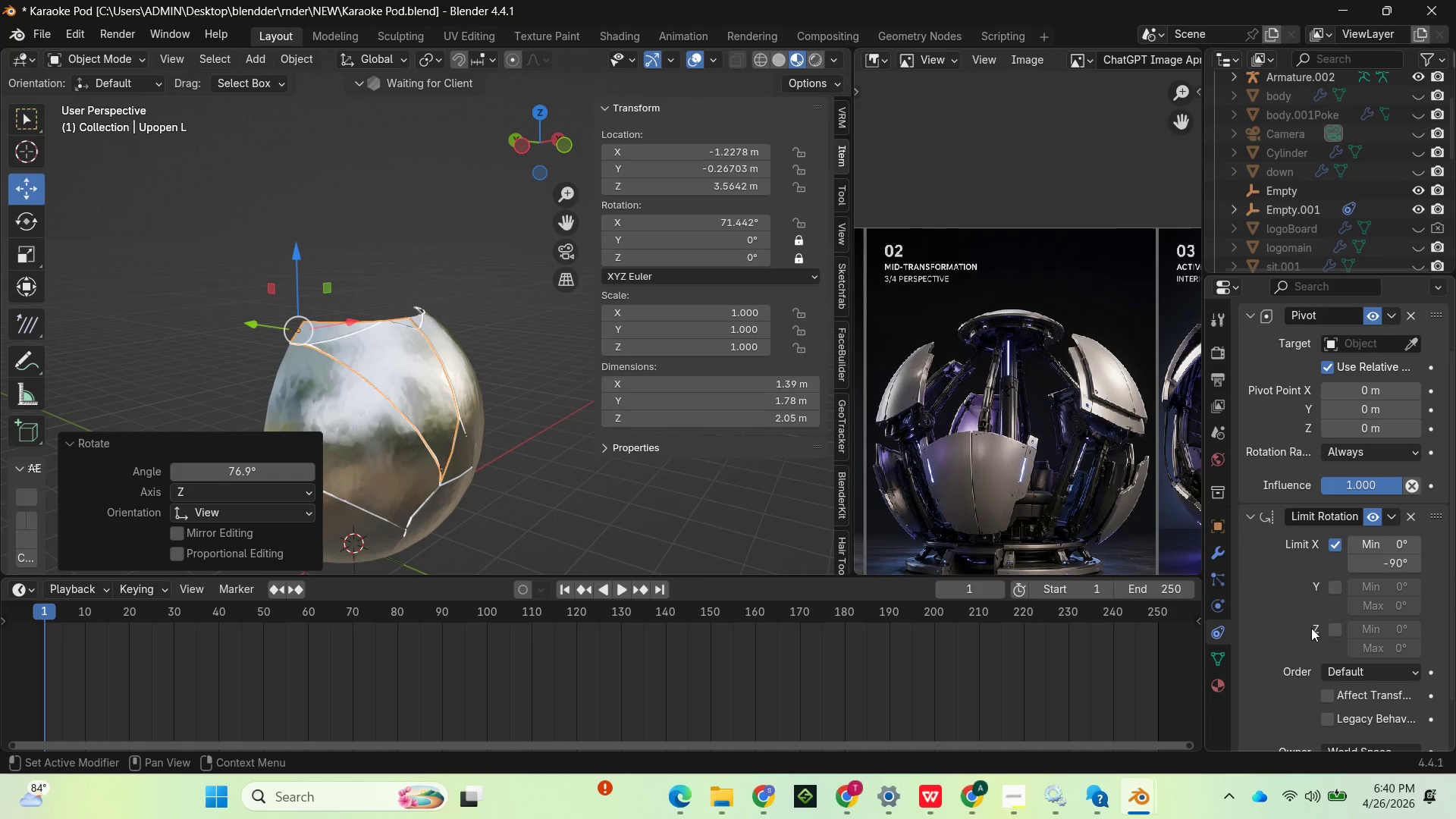 
left_click([1354, 673])
 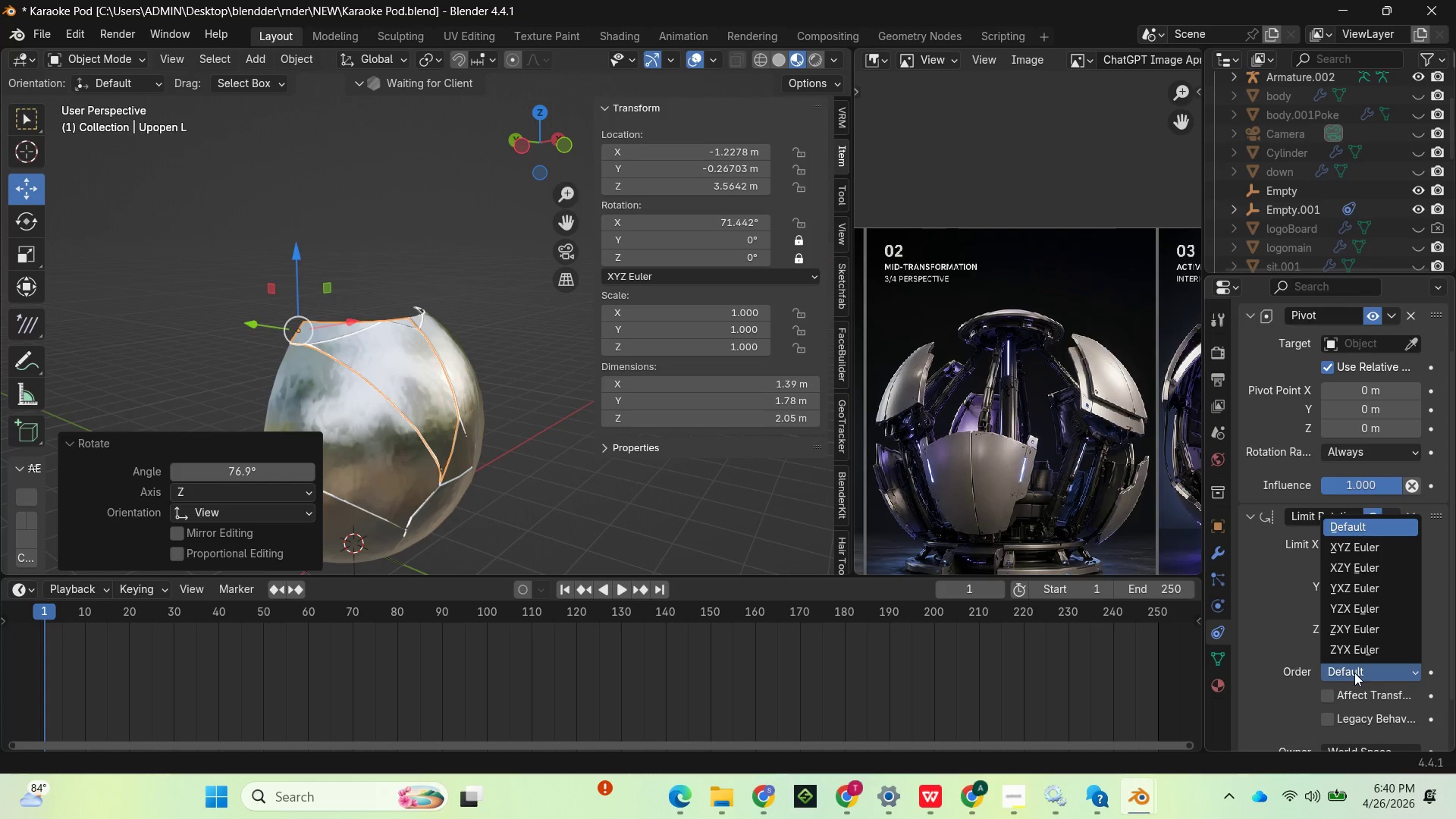 
left_click([1354, 673])
 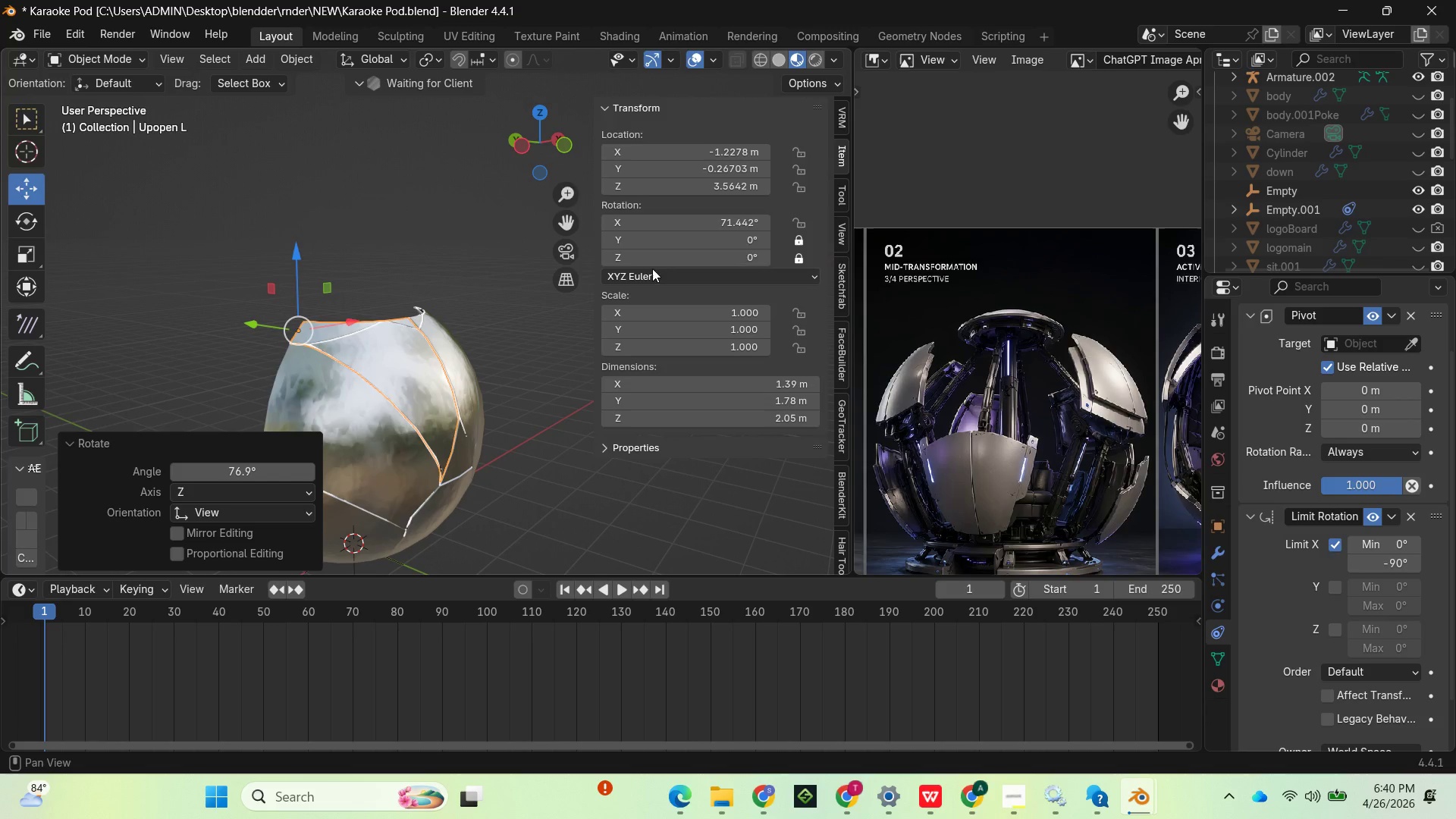 
left_click([704, 228])
 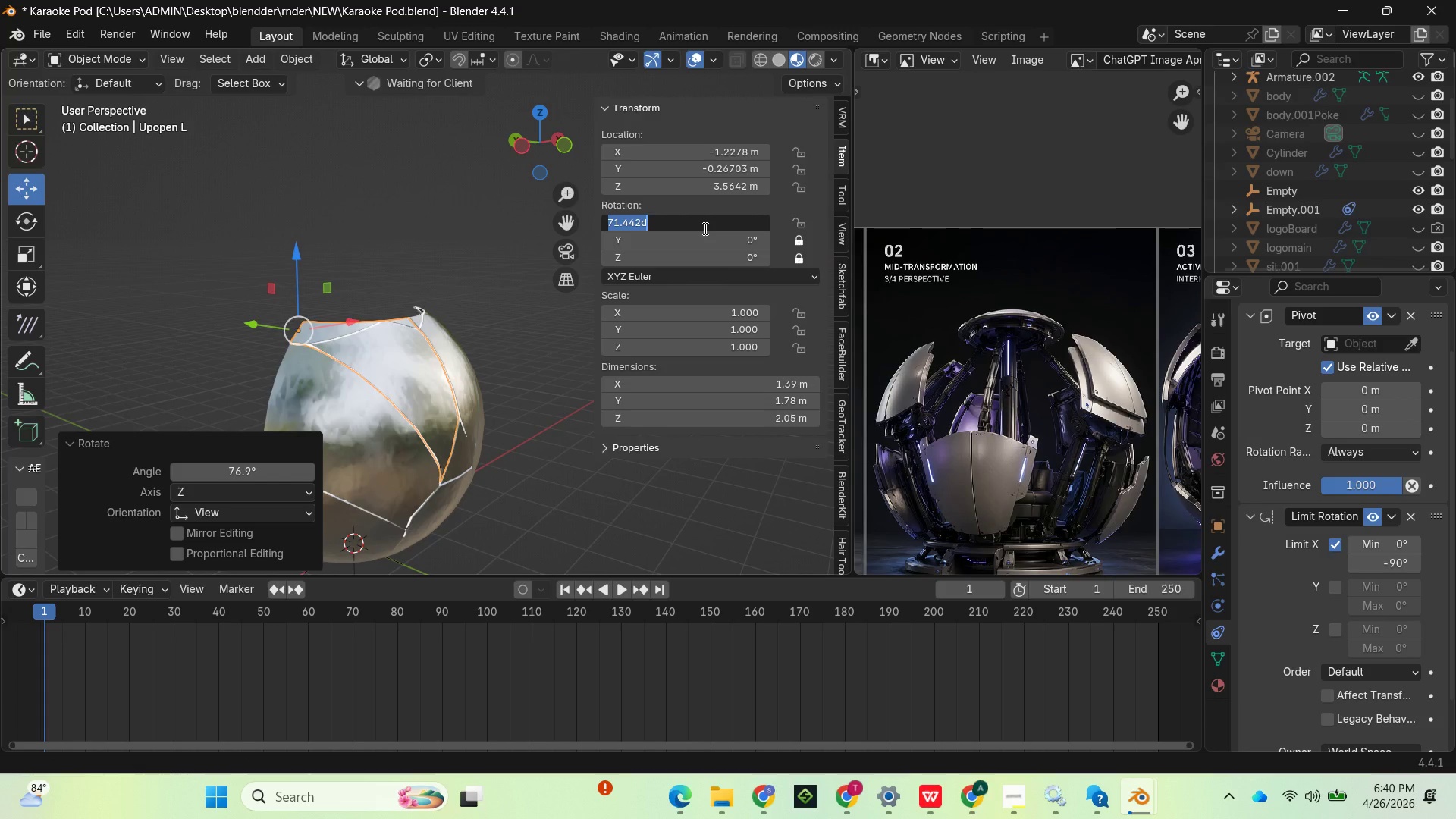 
key(0)
 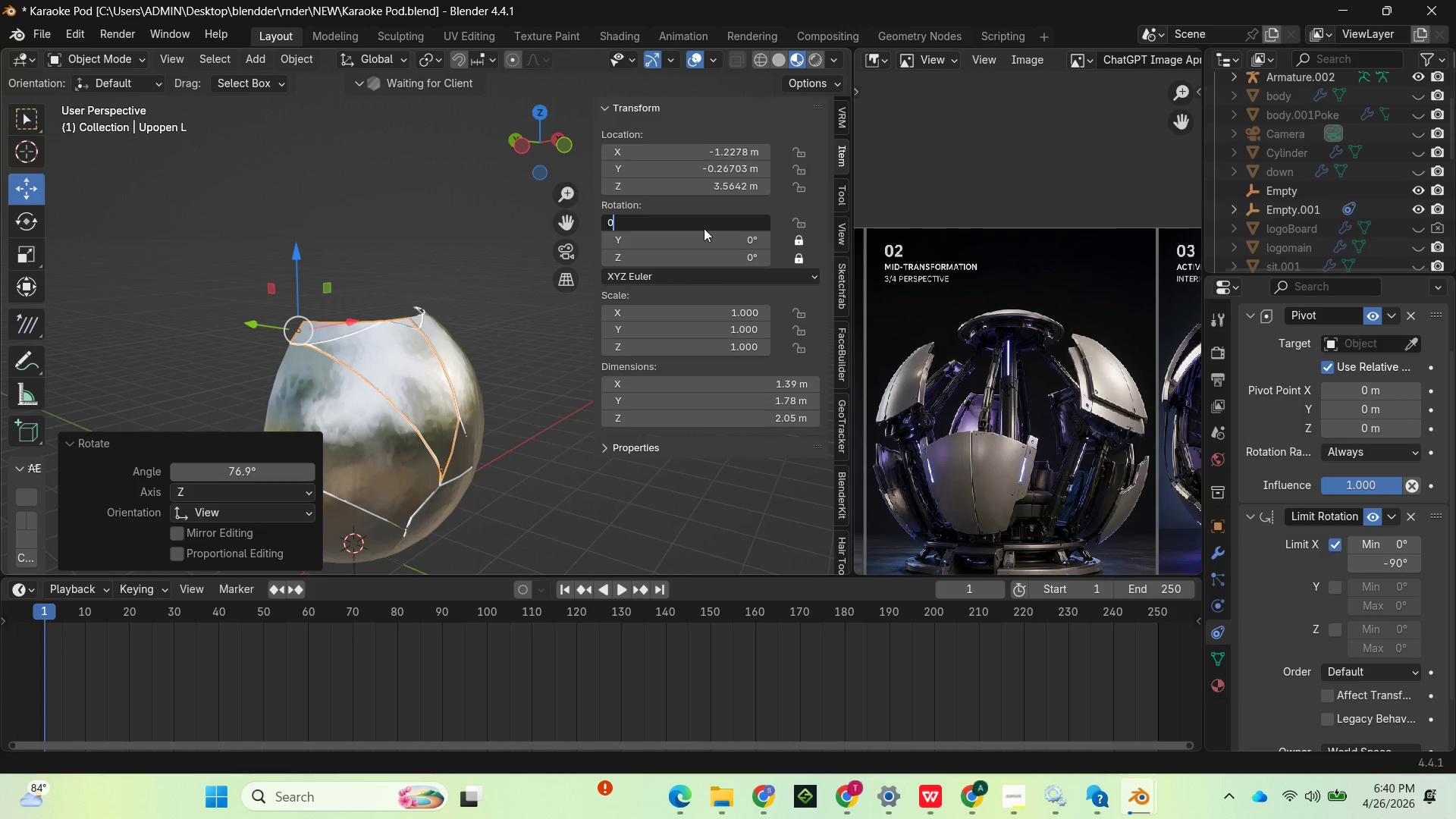 
key(Enter)
 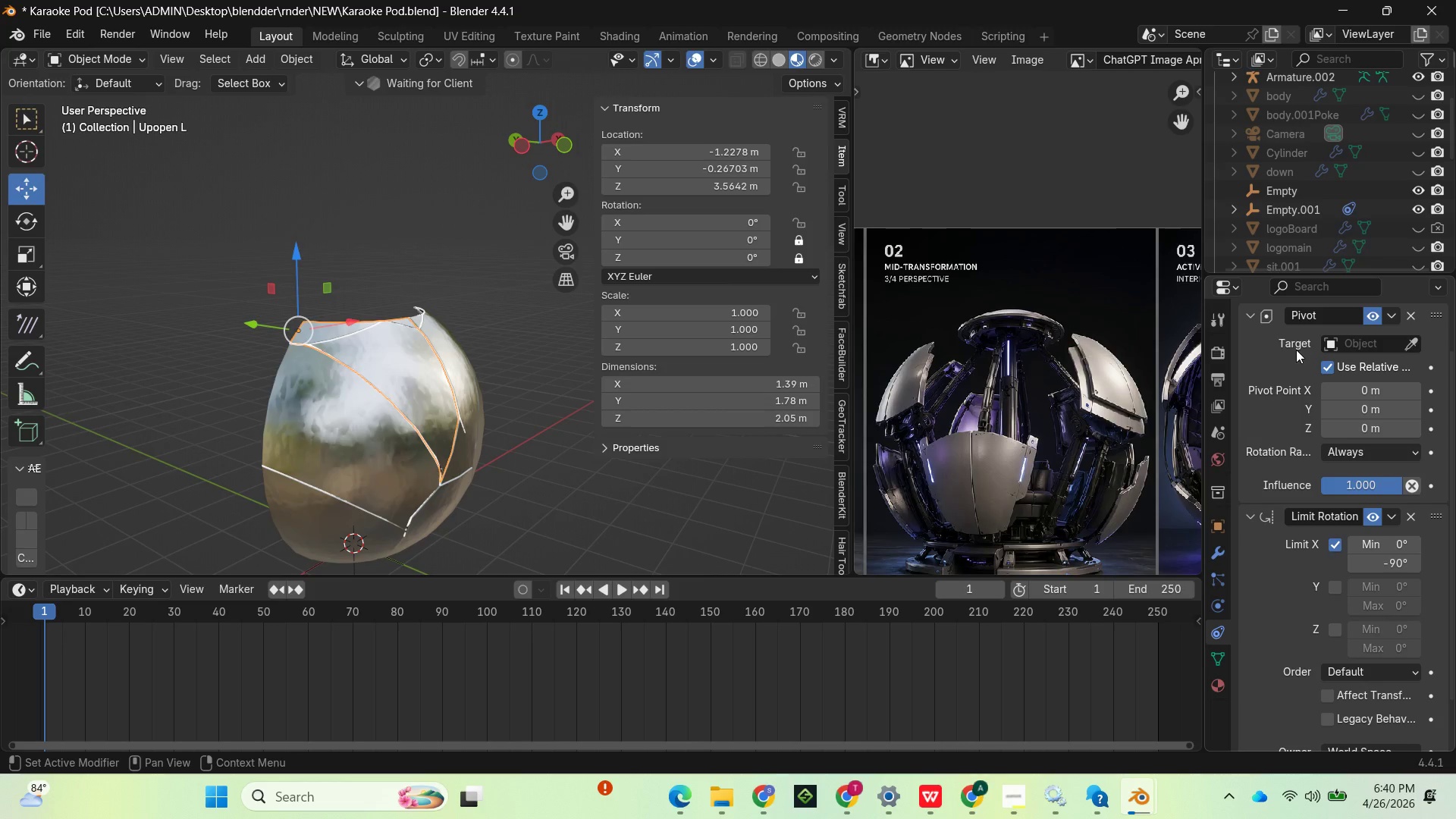 
wait(5.49)
 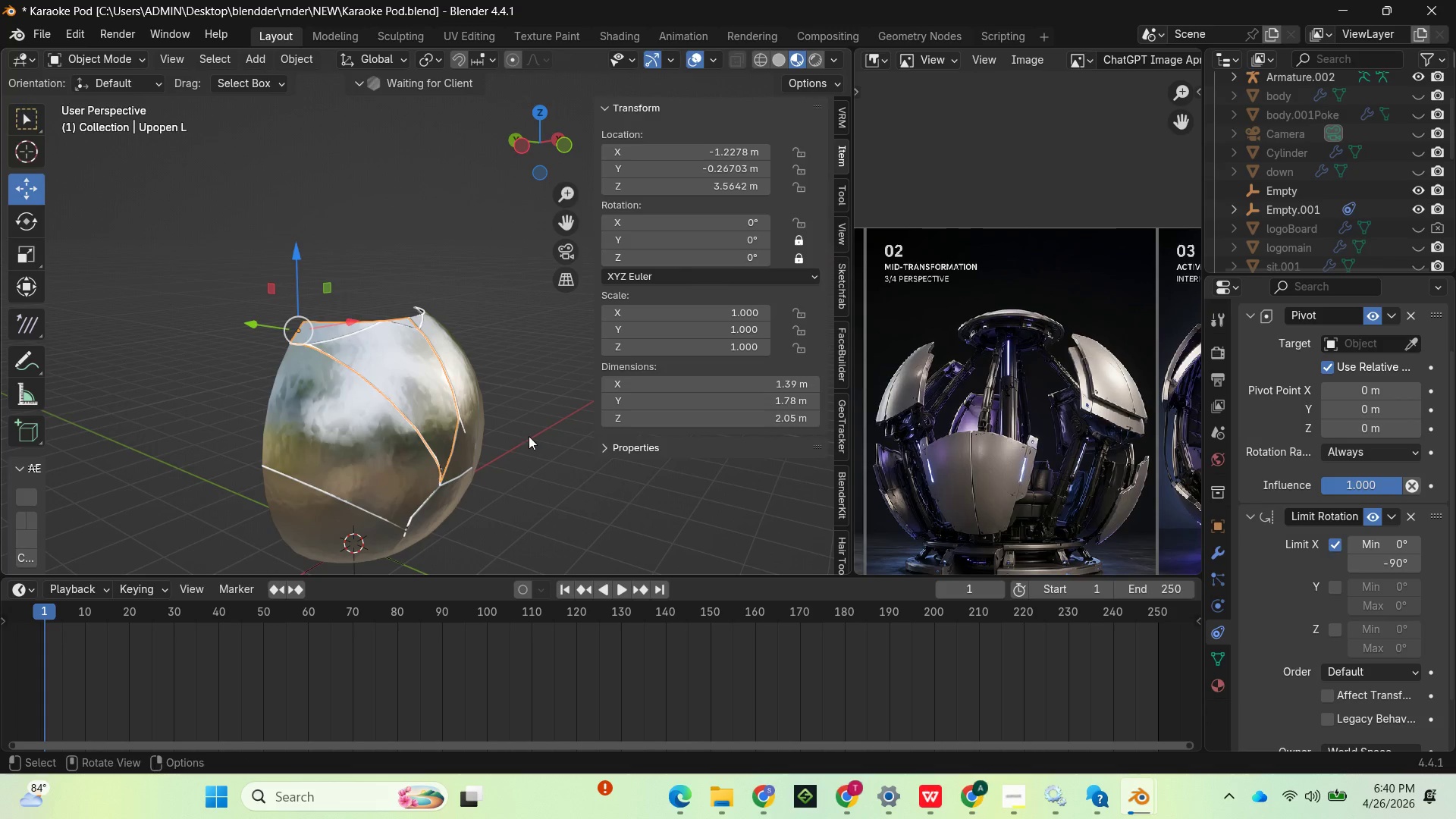 
left_click_drag(start_coordinate=[1442, 318], to_coordinate=[1416, 625])
 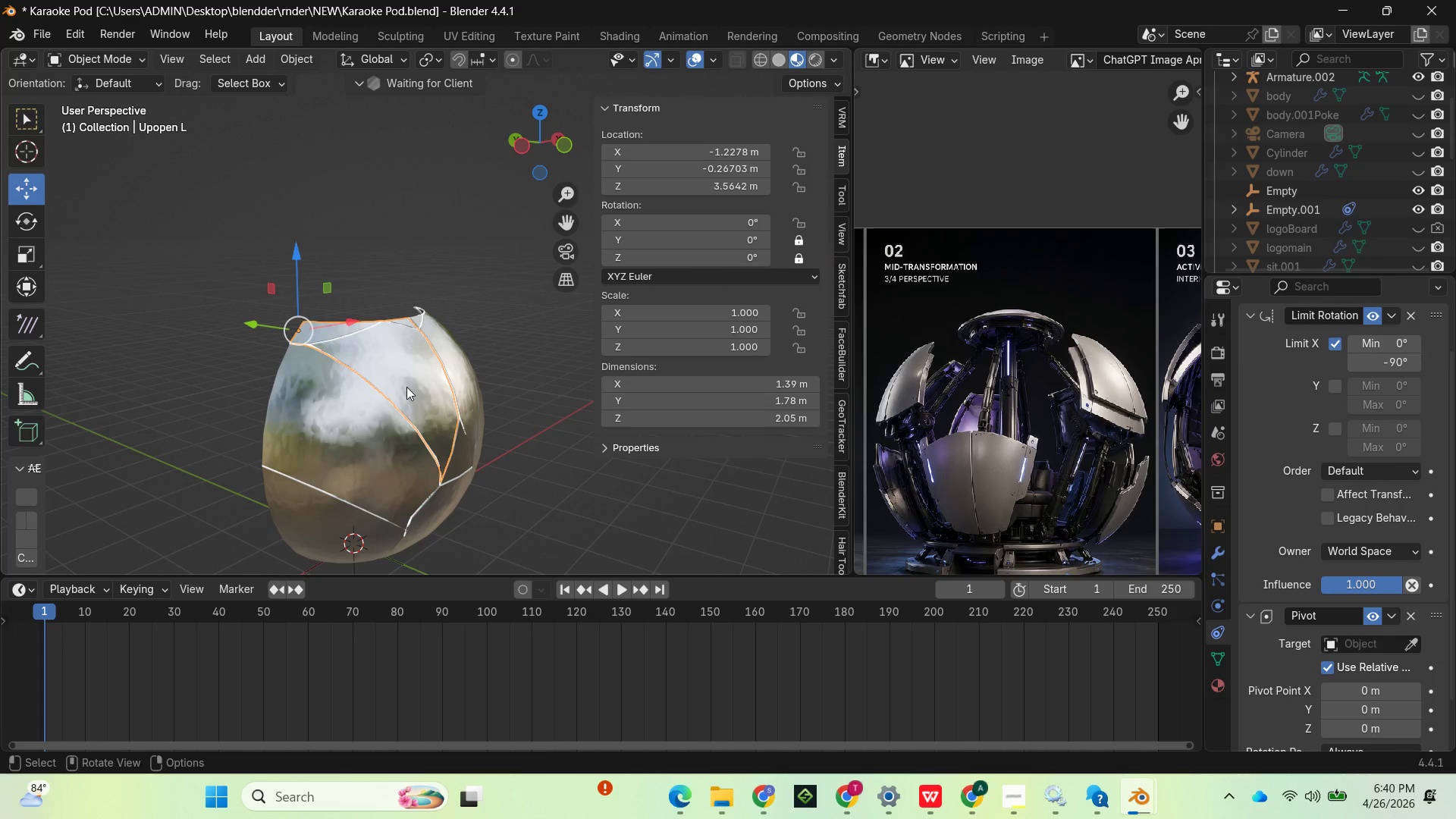 
left_click([404, 375])
 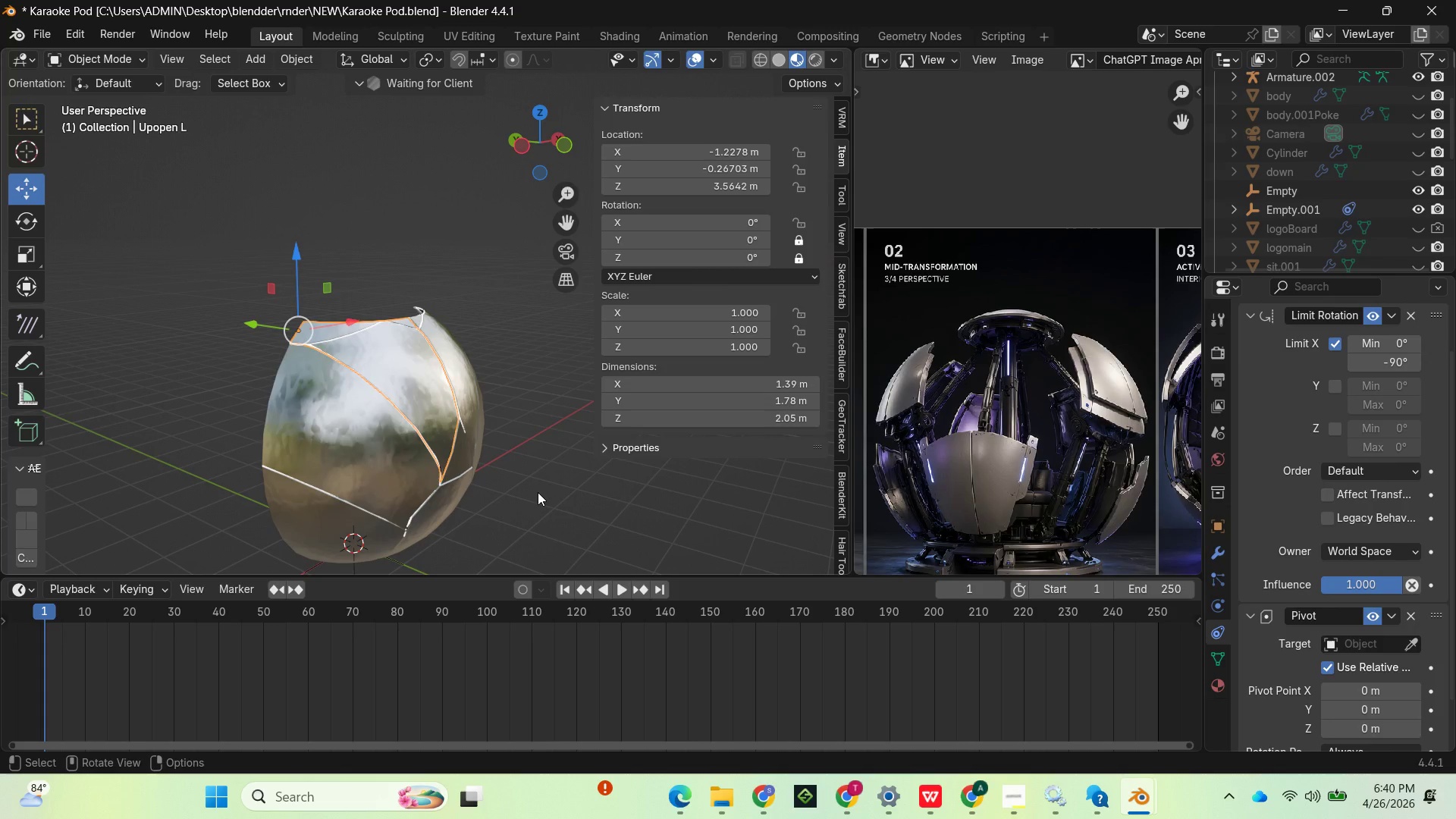 
key(R)
 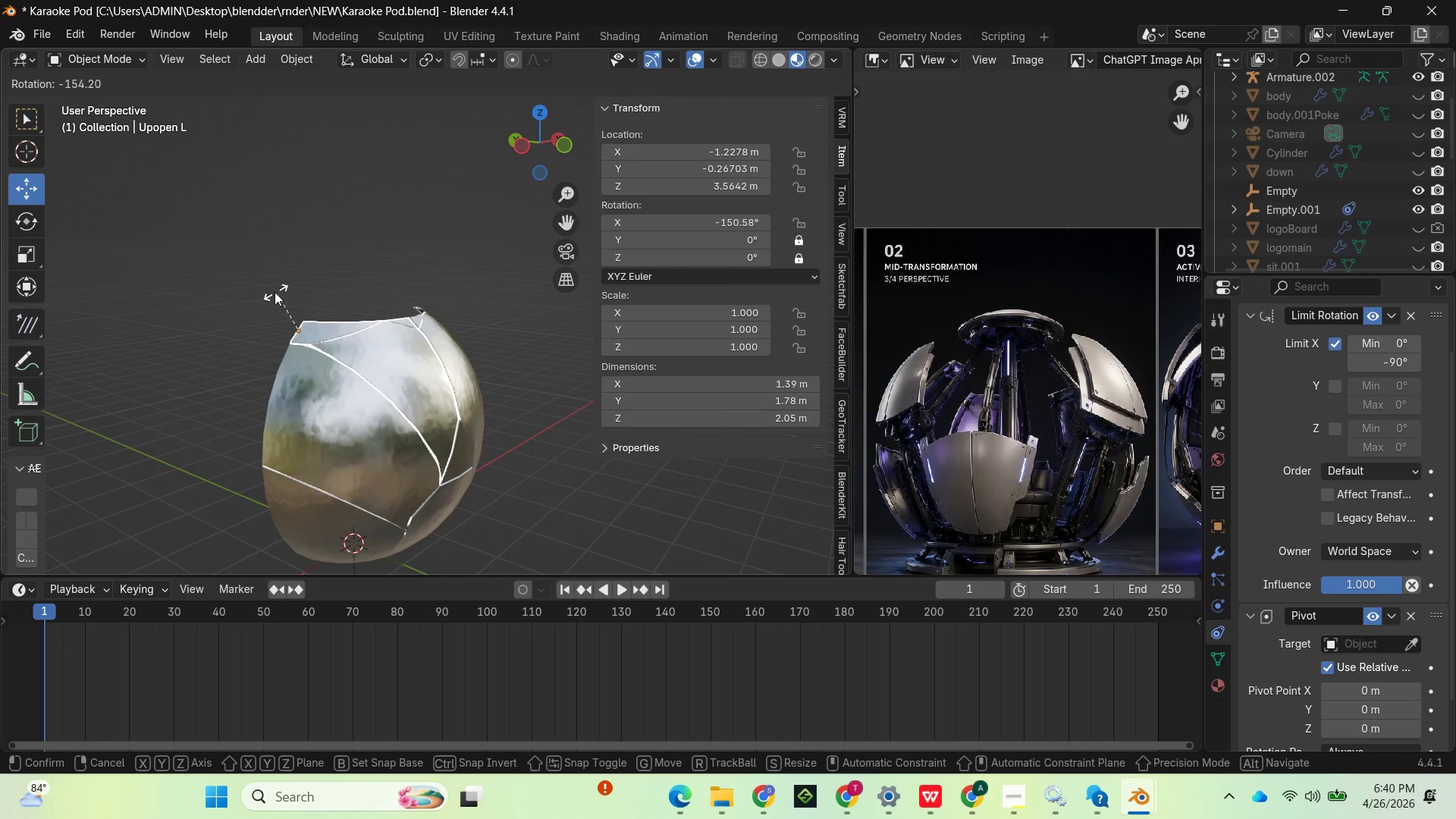 
left_click([206, 412])
 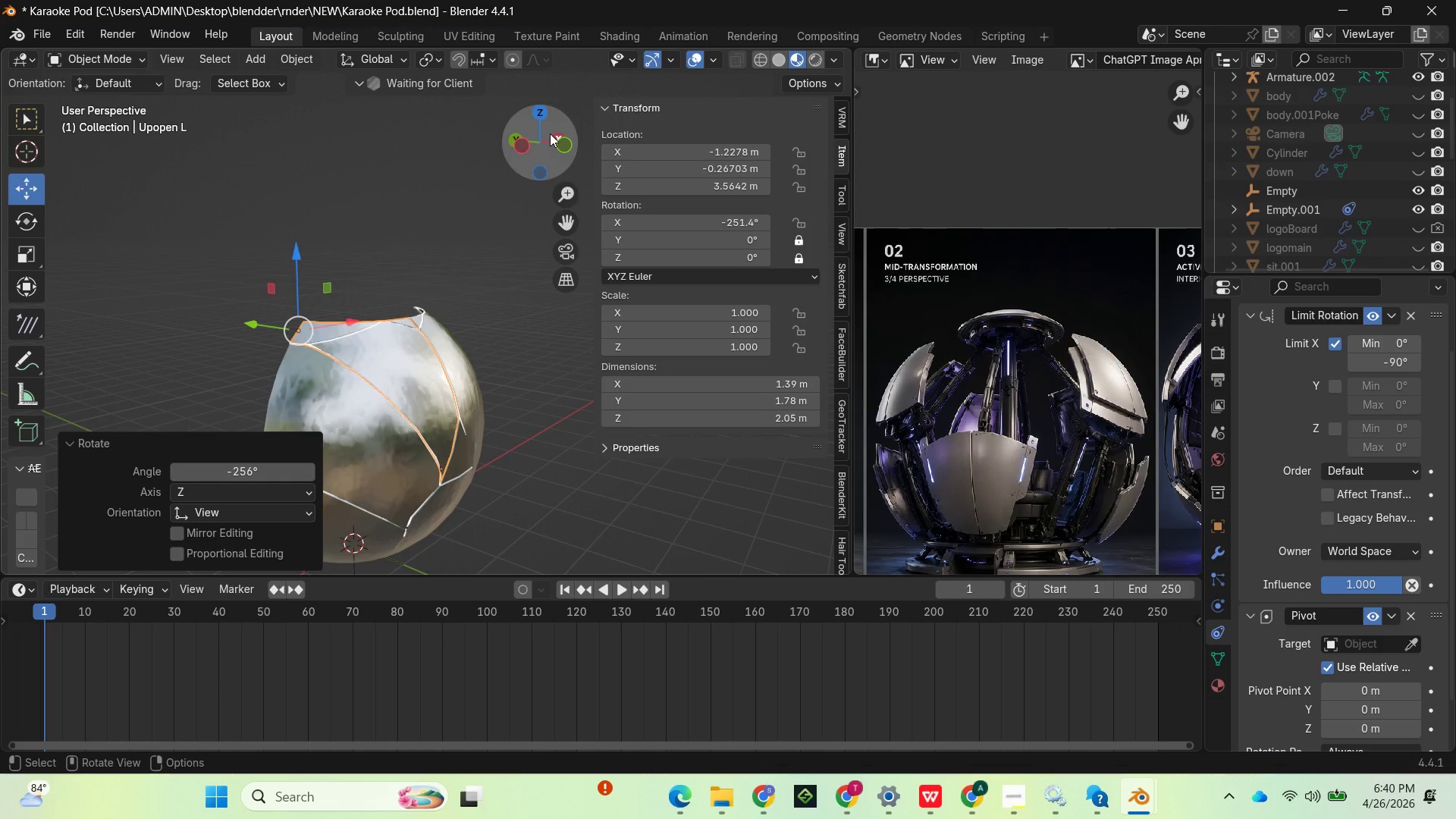 
left_click_drag(start_coordinate=[550, 131], to_coordinate=[709, 146])
 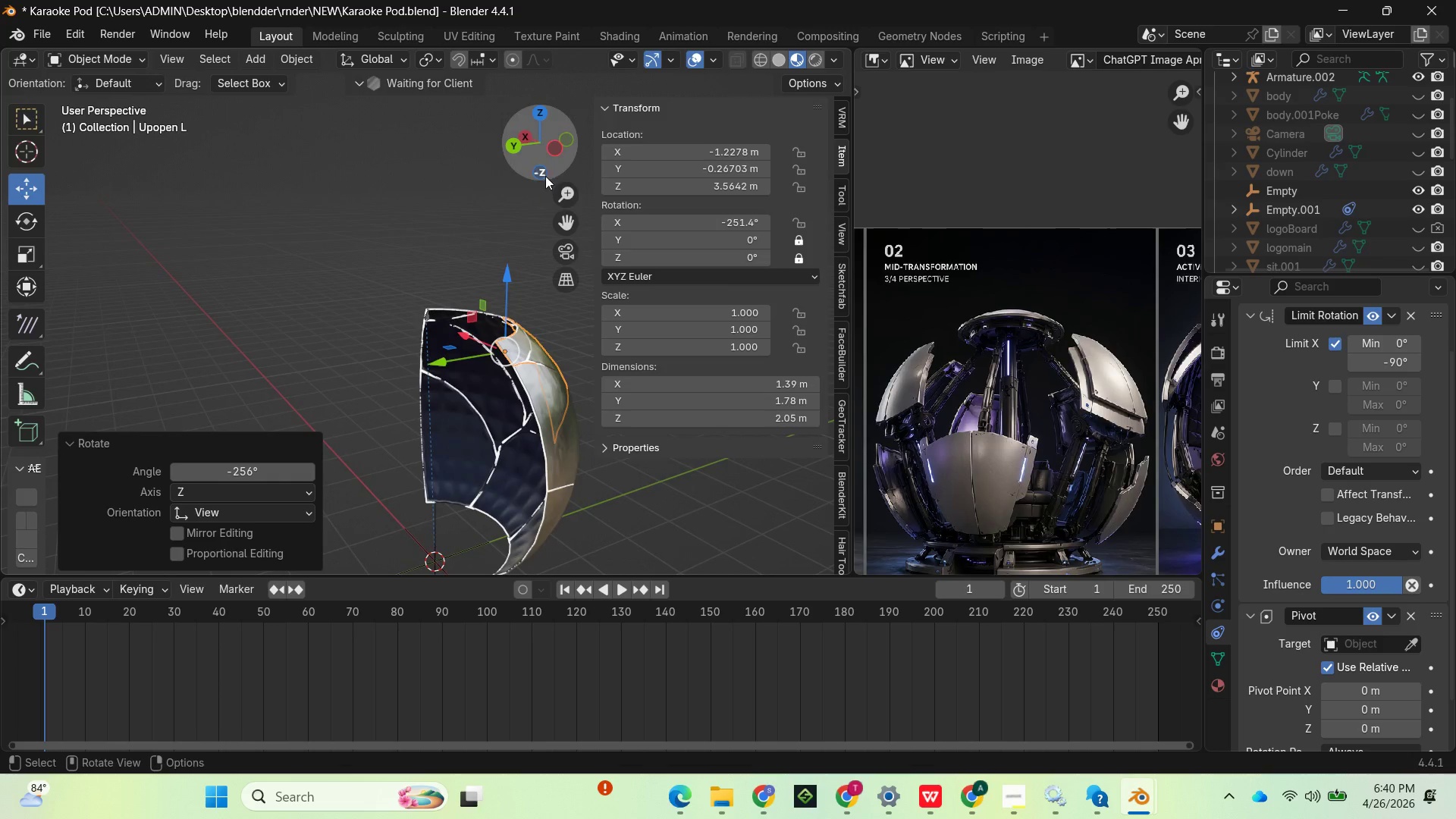 
left_click_drag(start_coordinate=[535, 168], to_coordinate=[356, 130])
 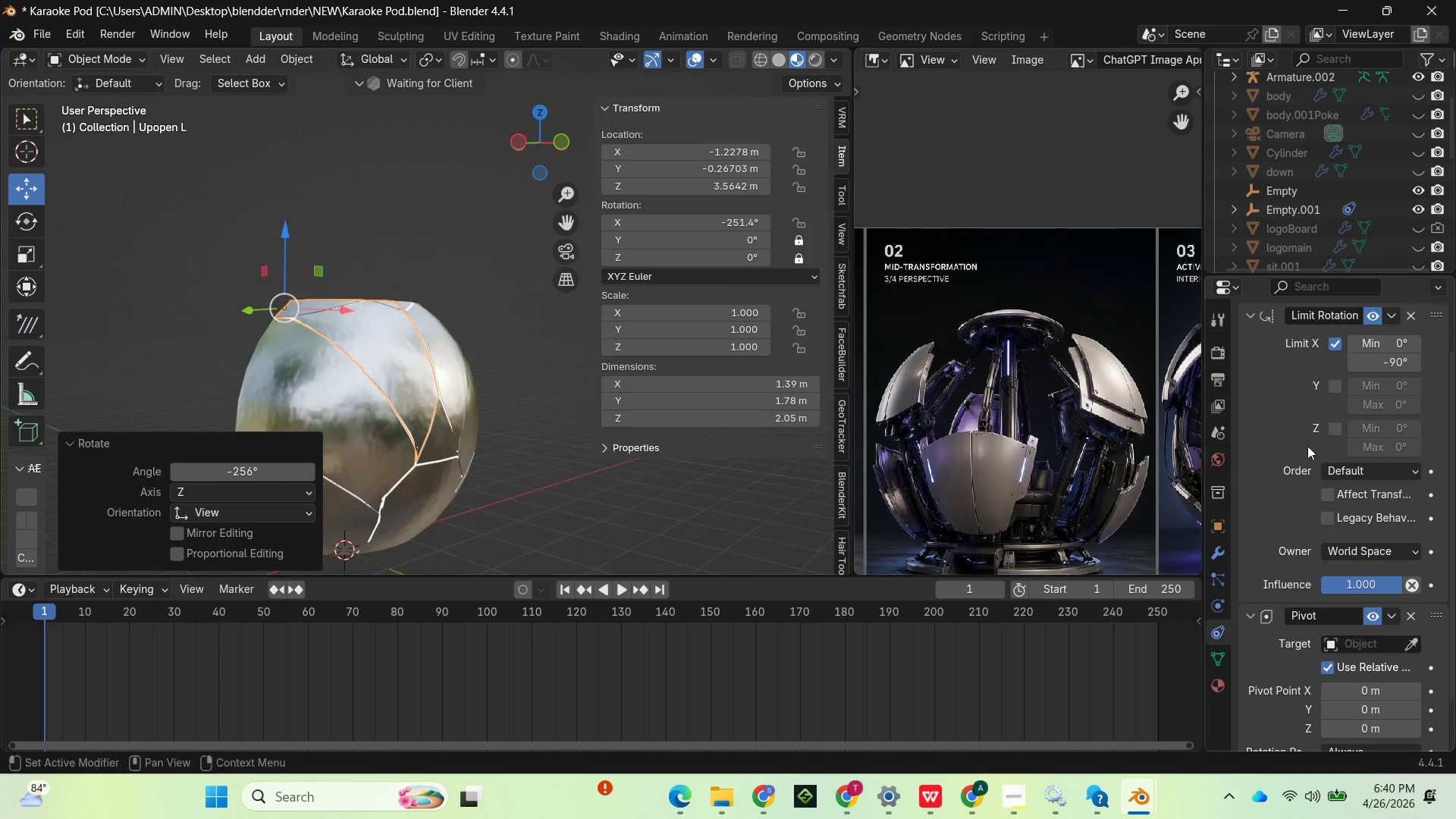 
mouse_move([1325, 487])
 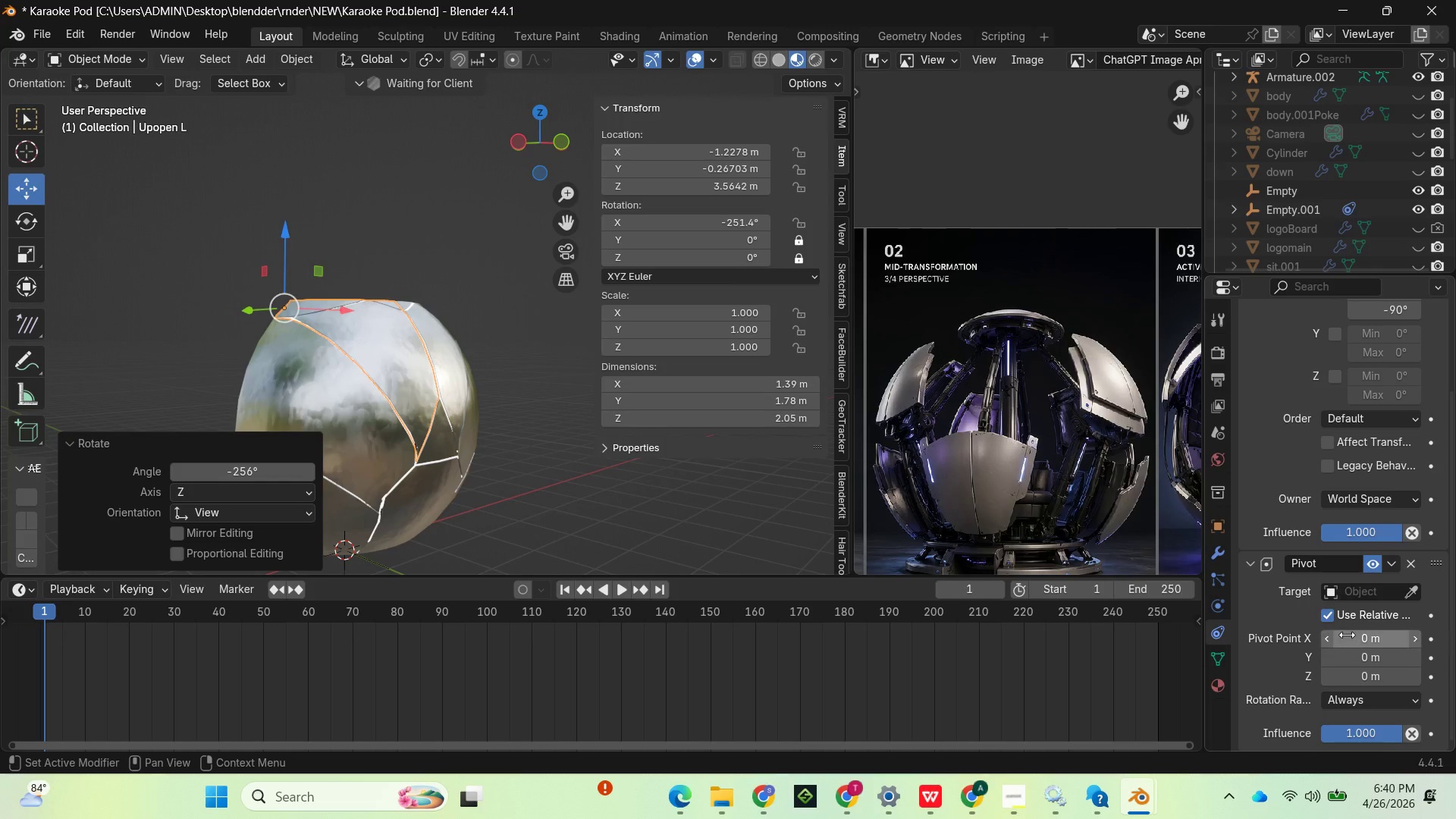 
left_click([1347, 635])
 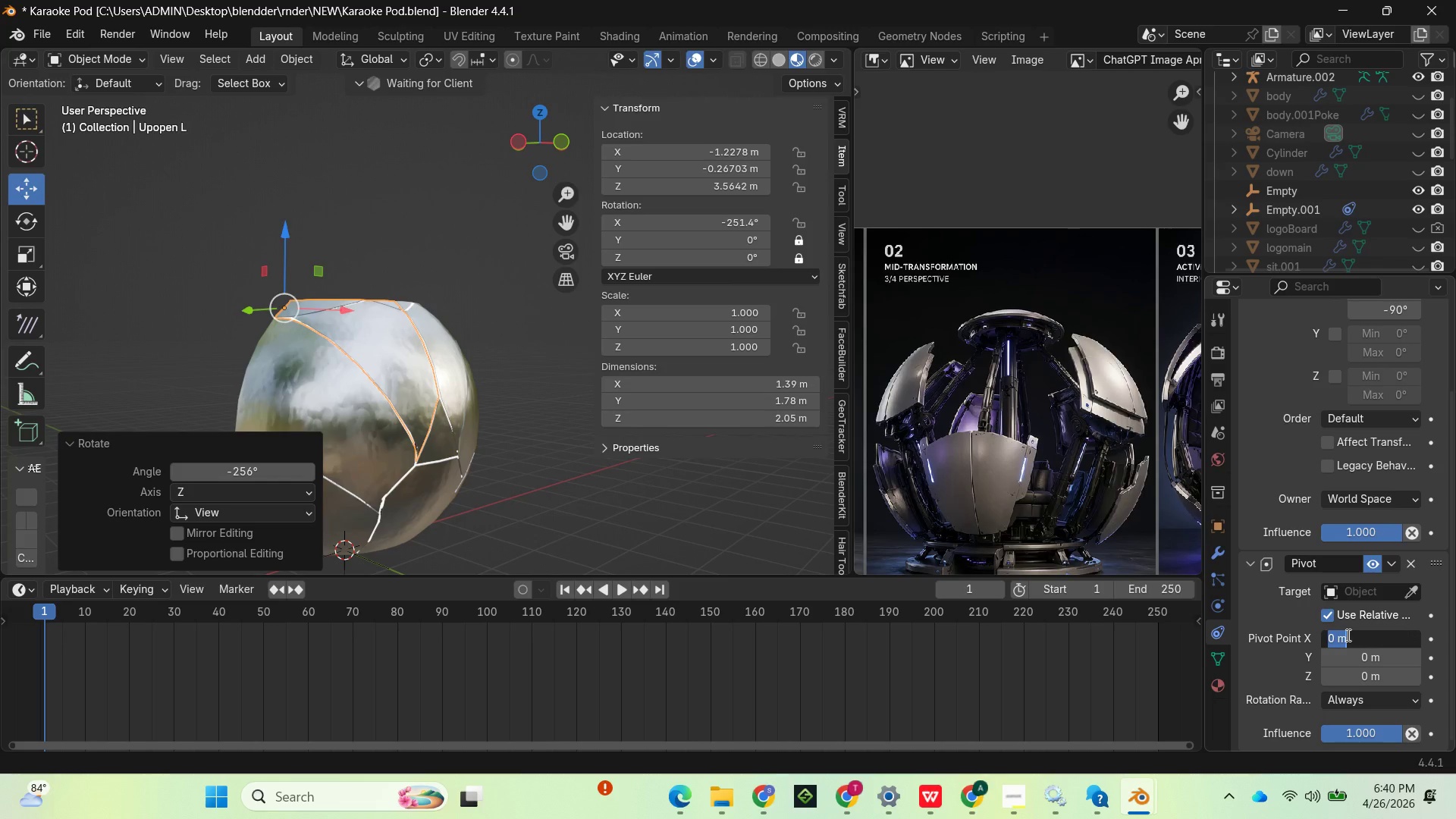 
type(360)
 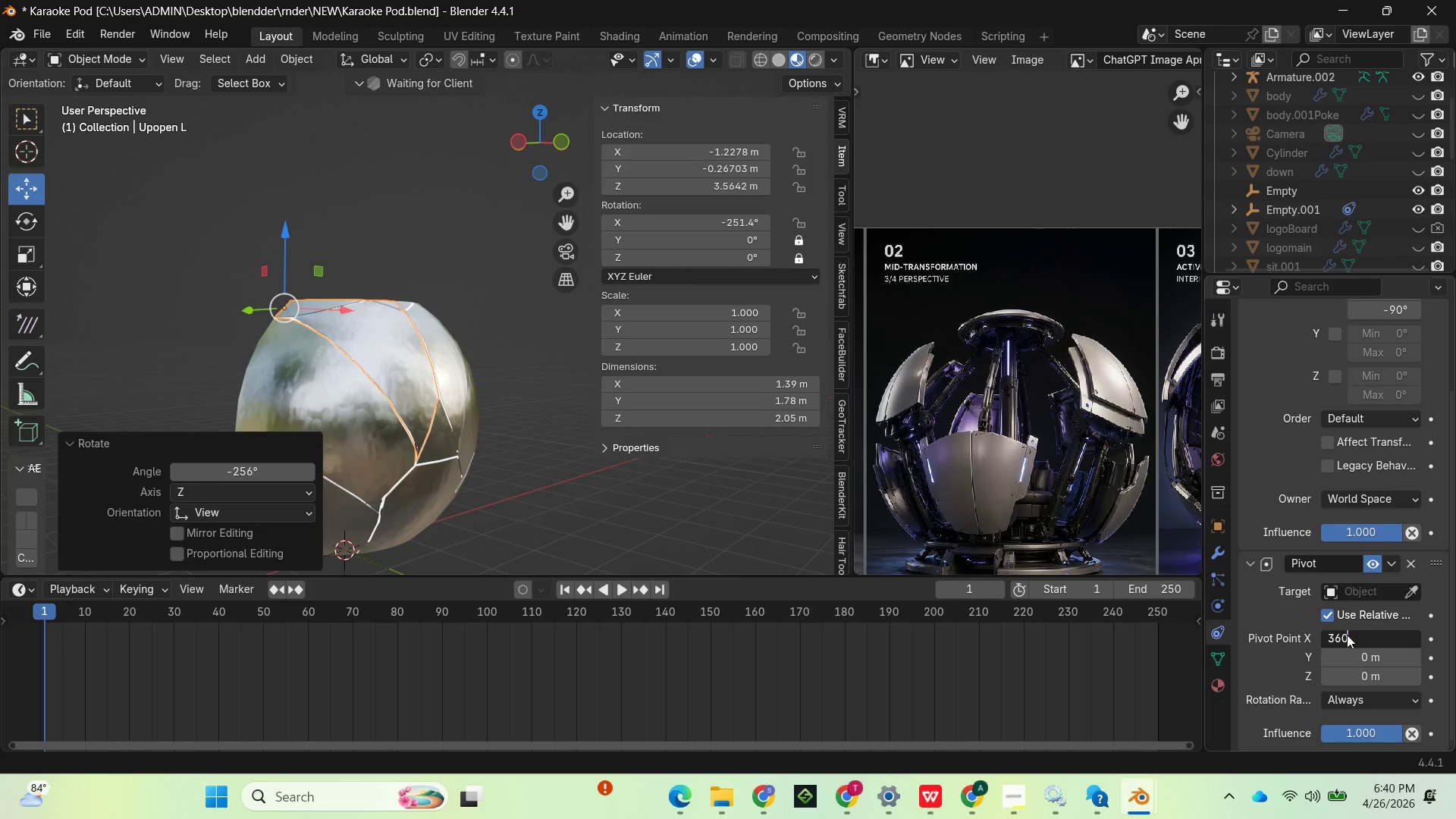 
key(Enter)
 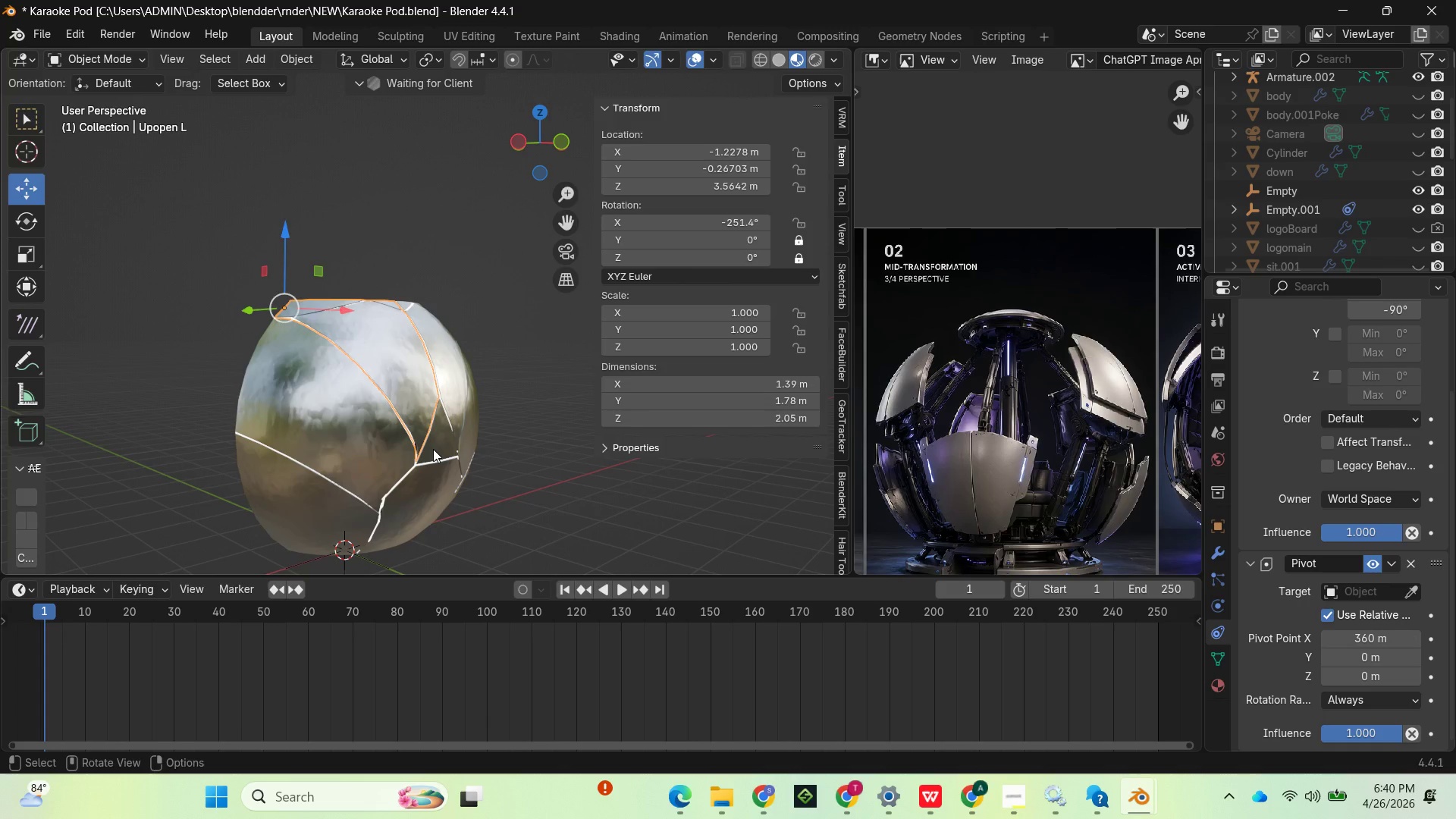 
key(R)
 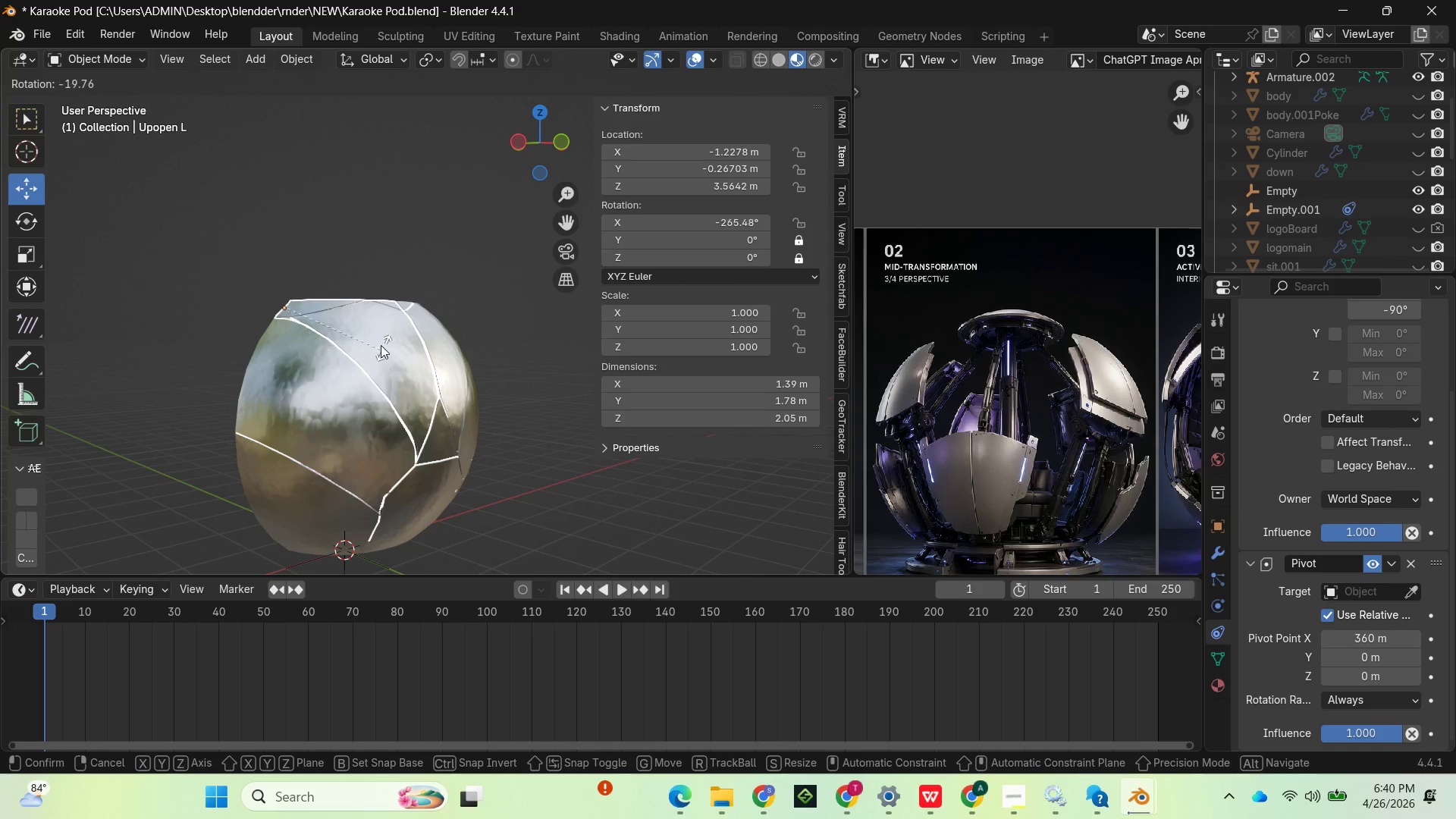 
left_click([170, 403])
 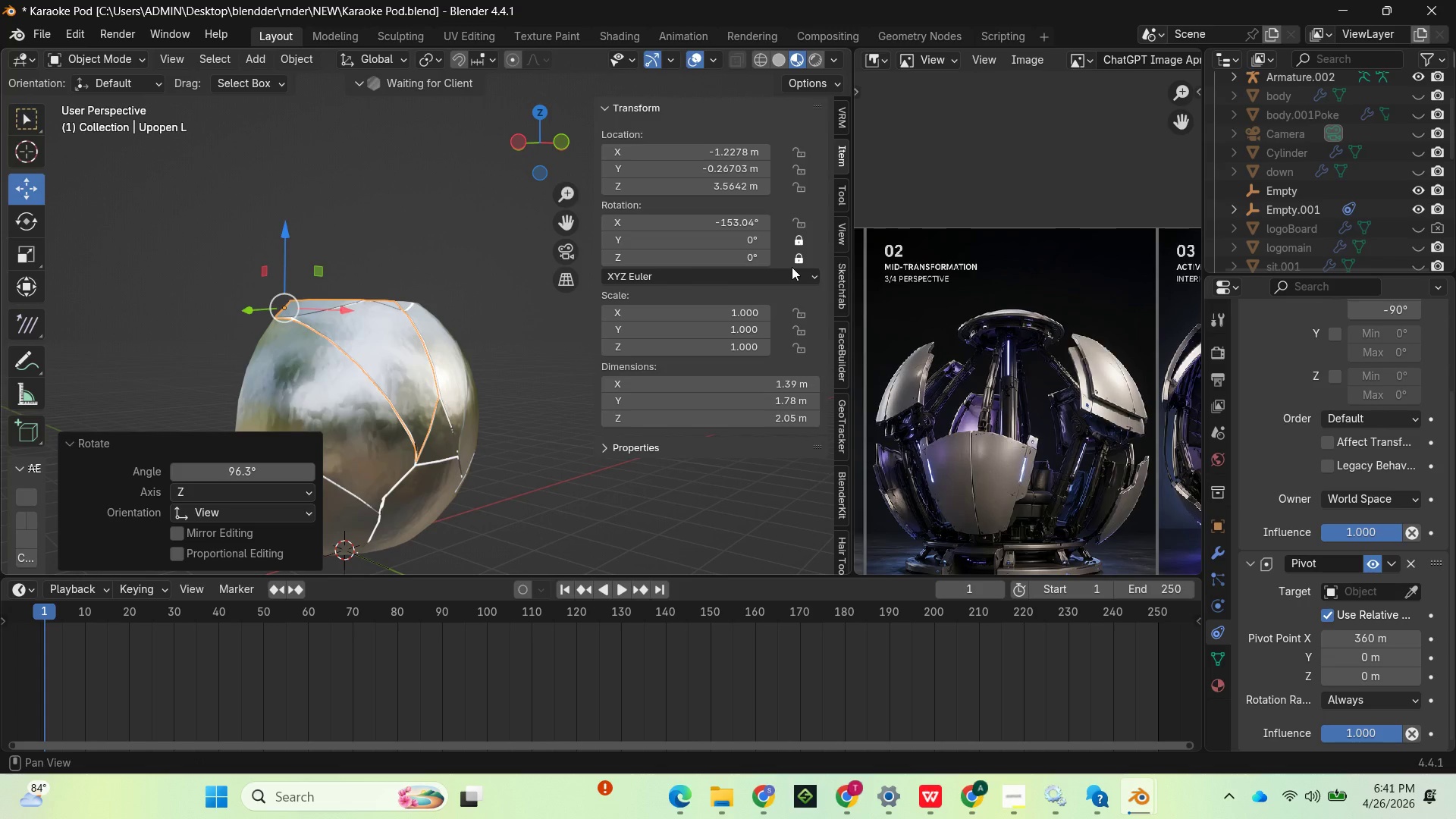 
left_click([793, 267])
 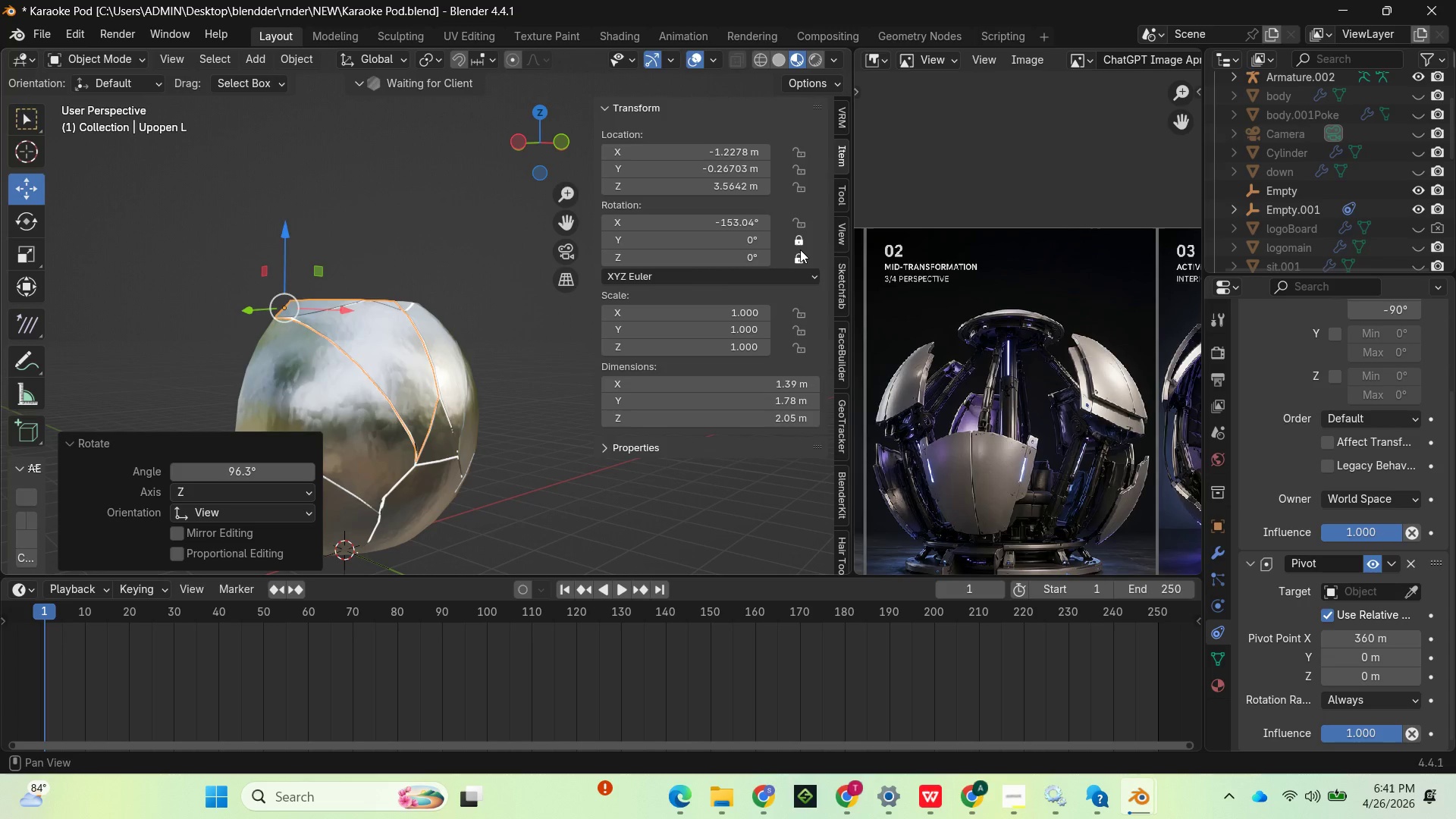 
left_click([800, 249])
 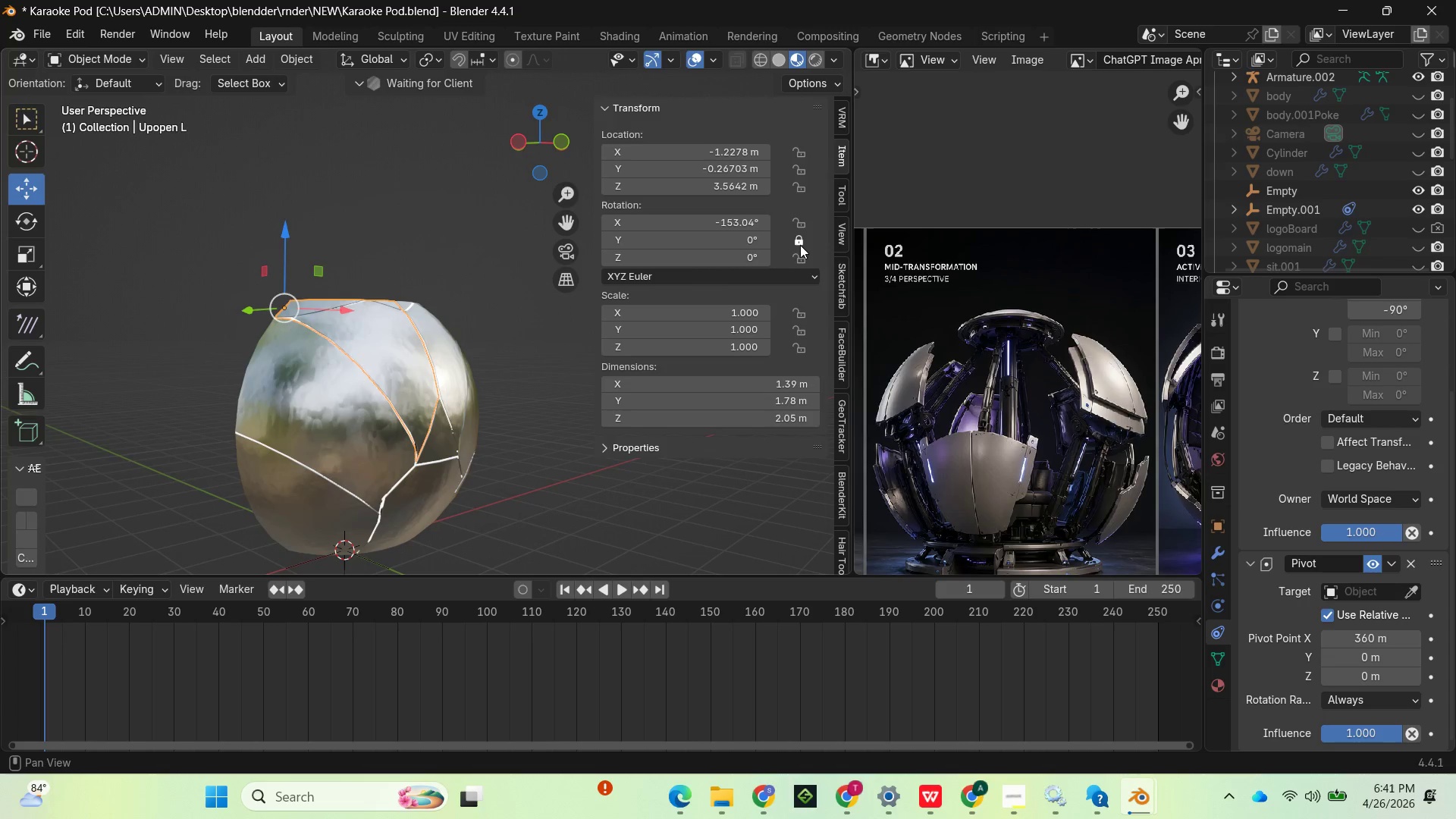 
left_click([800, 245])
 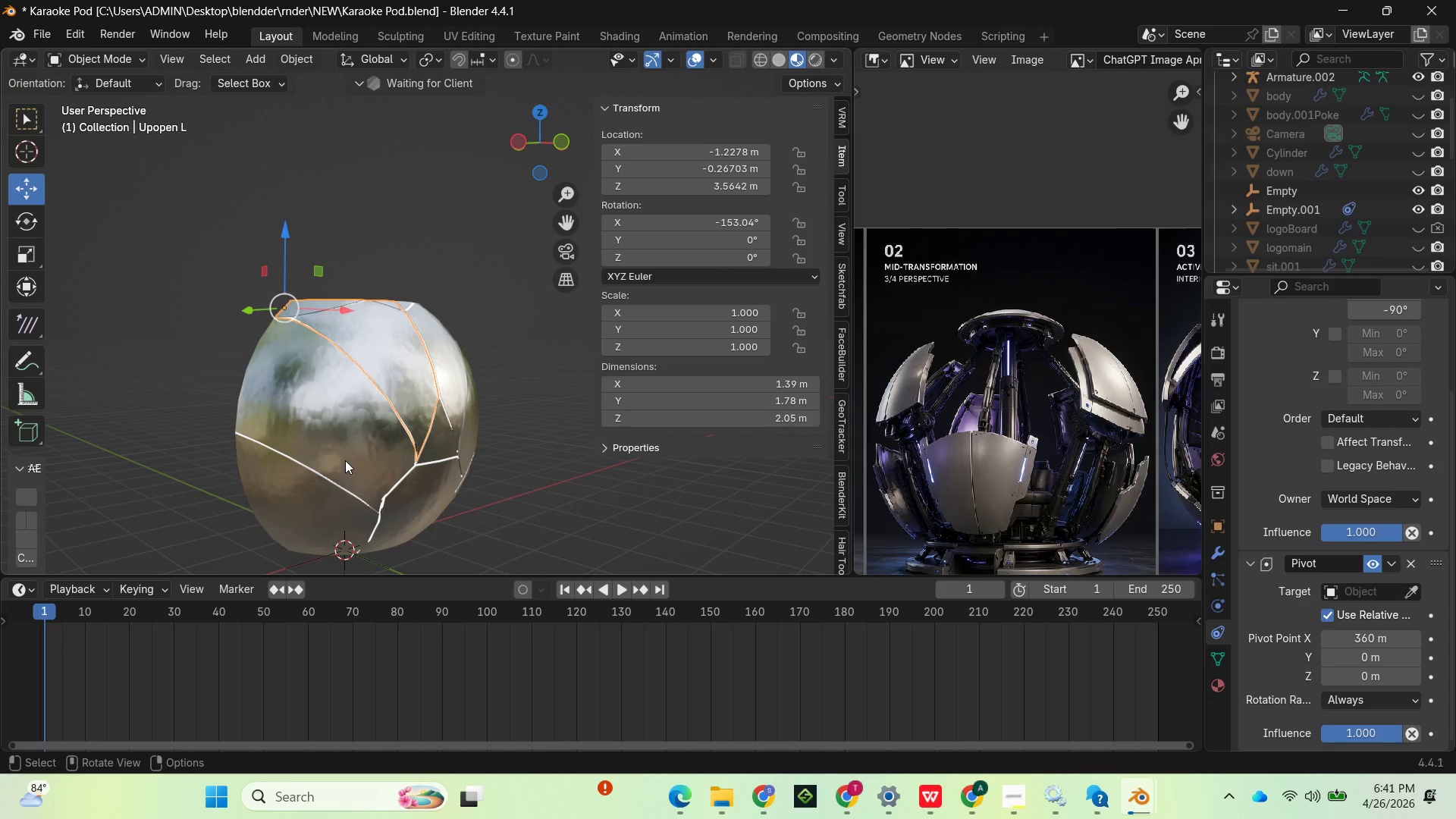 
key(R)
 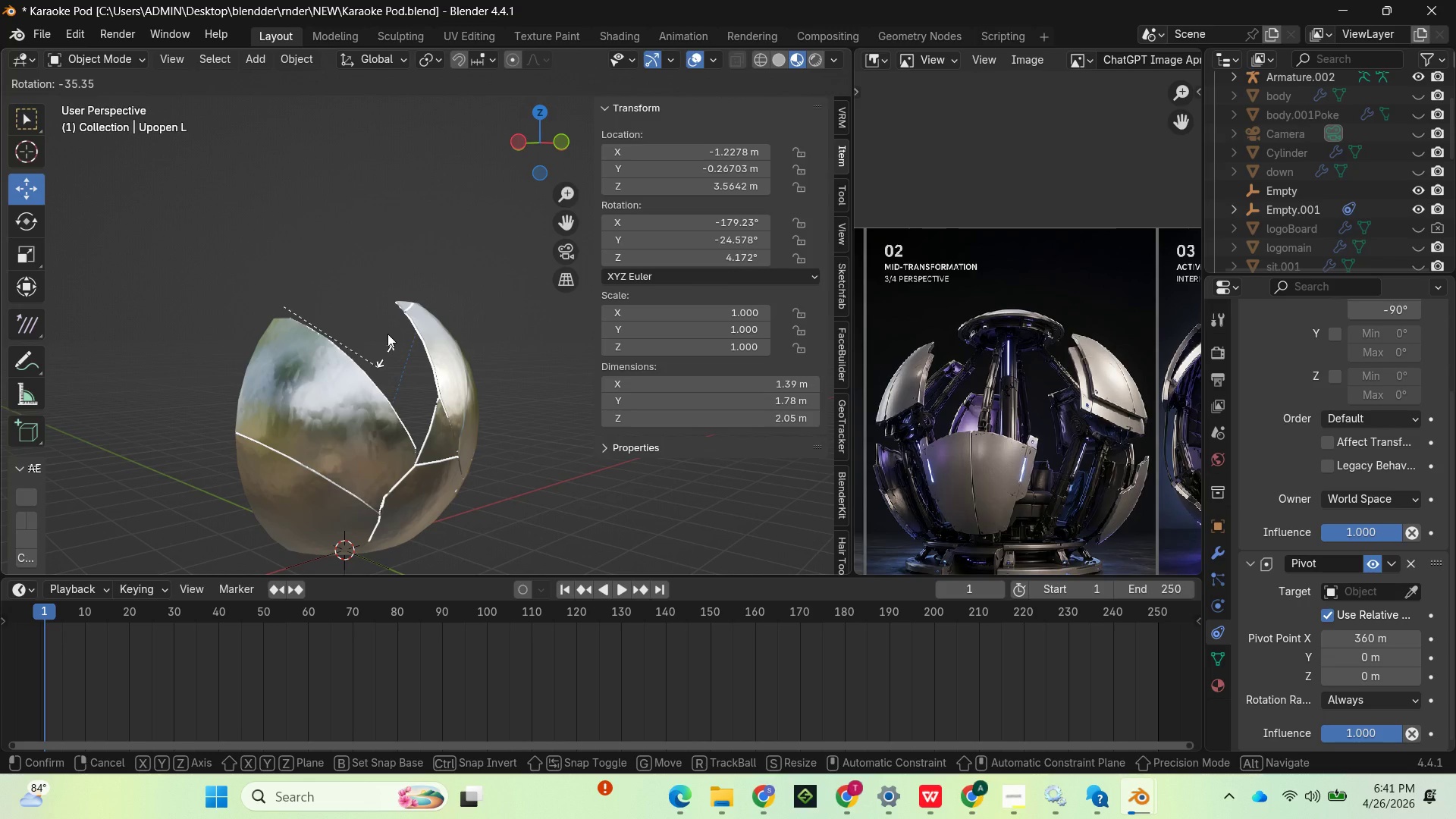 
left_click([352, 239])
 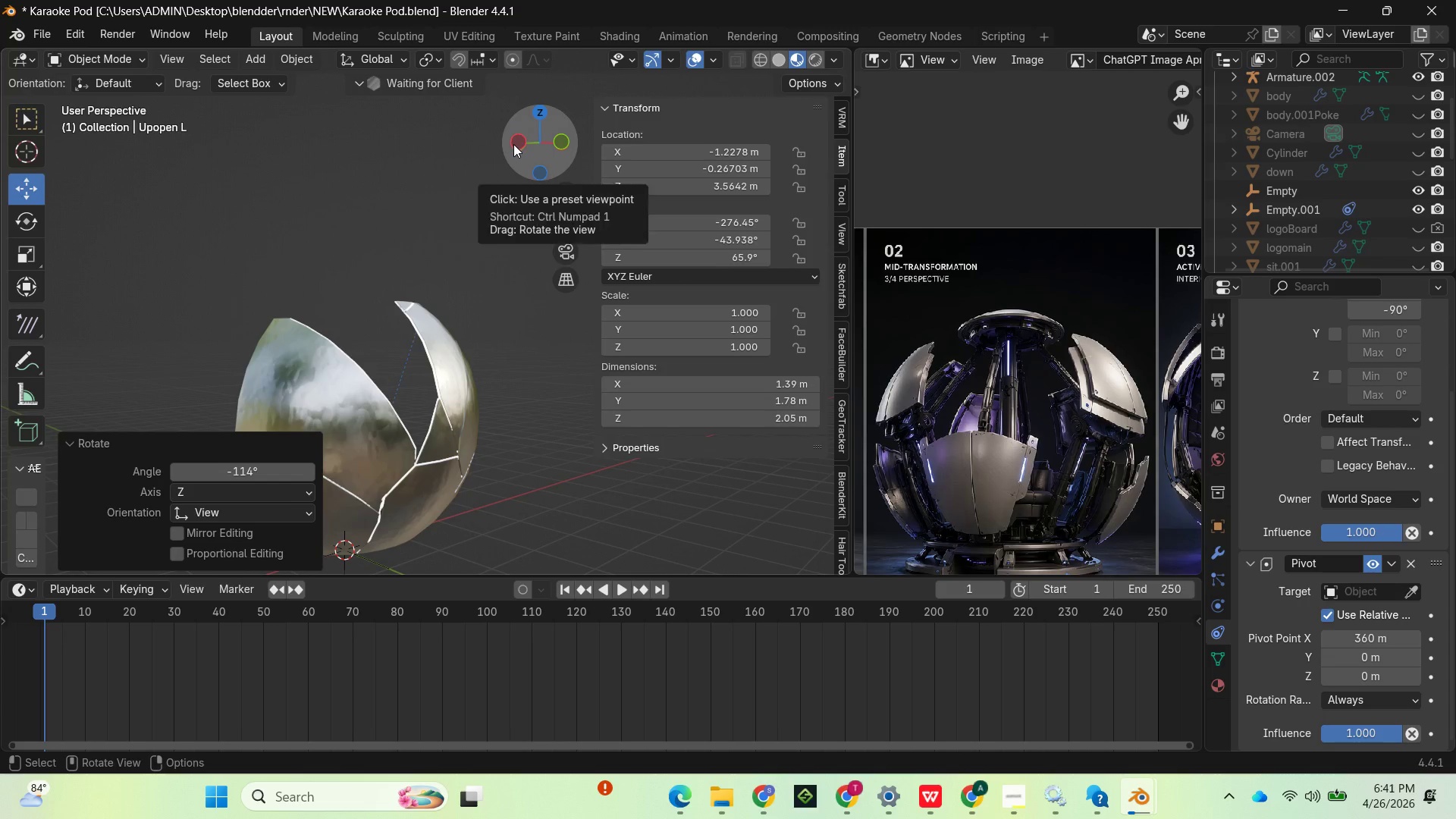 
left_click_drag(start_coordinate=[513, 145], to_coordinate=[569, 191])
 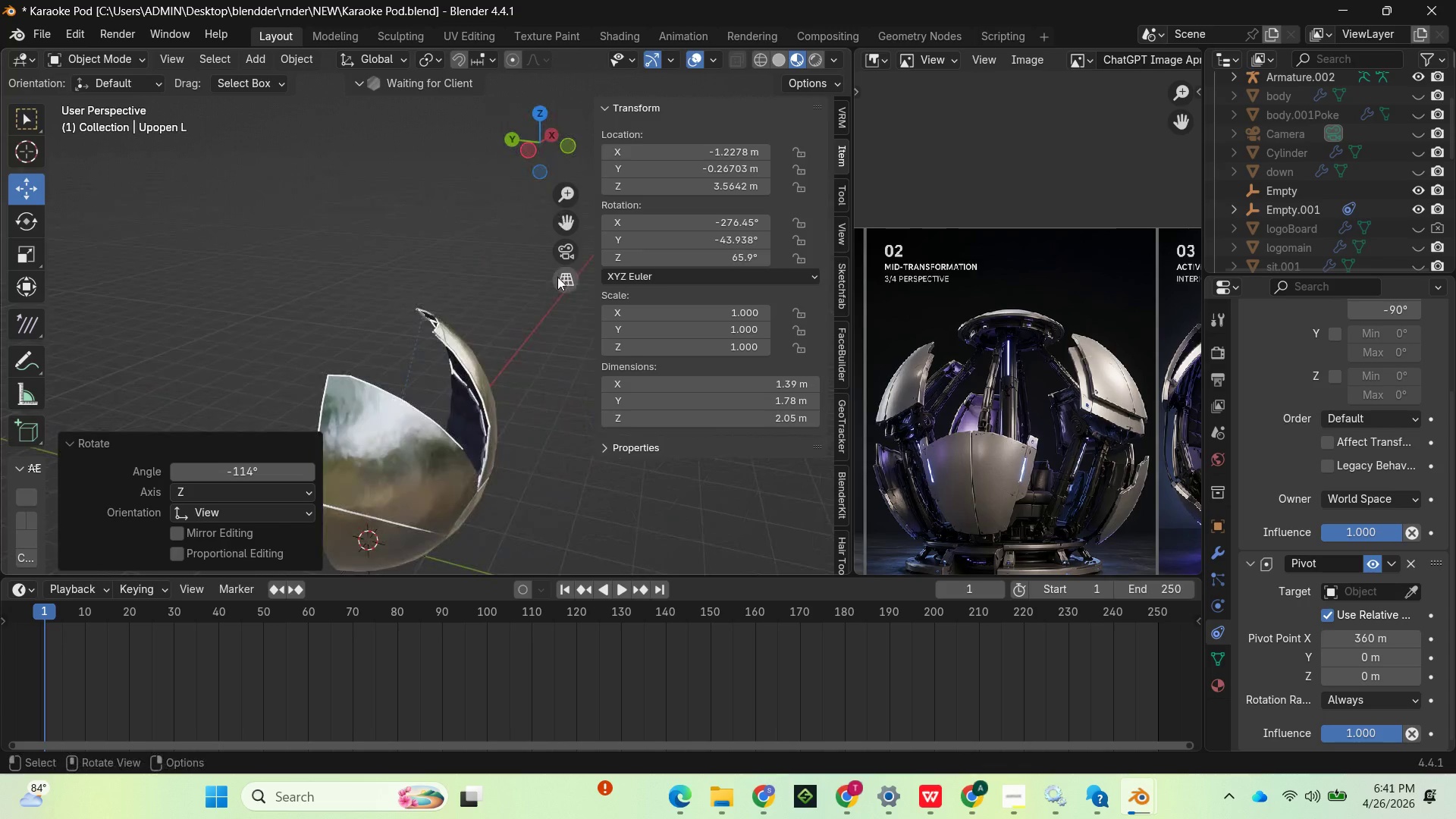 
key(Control+Z)
 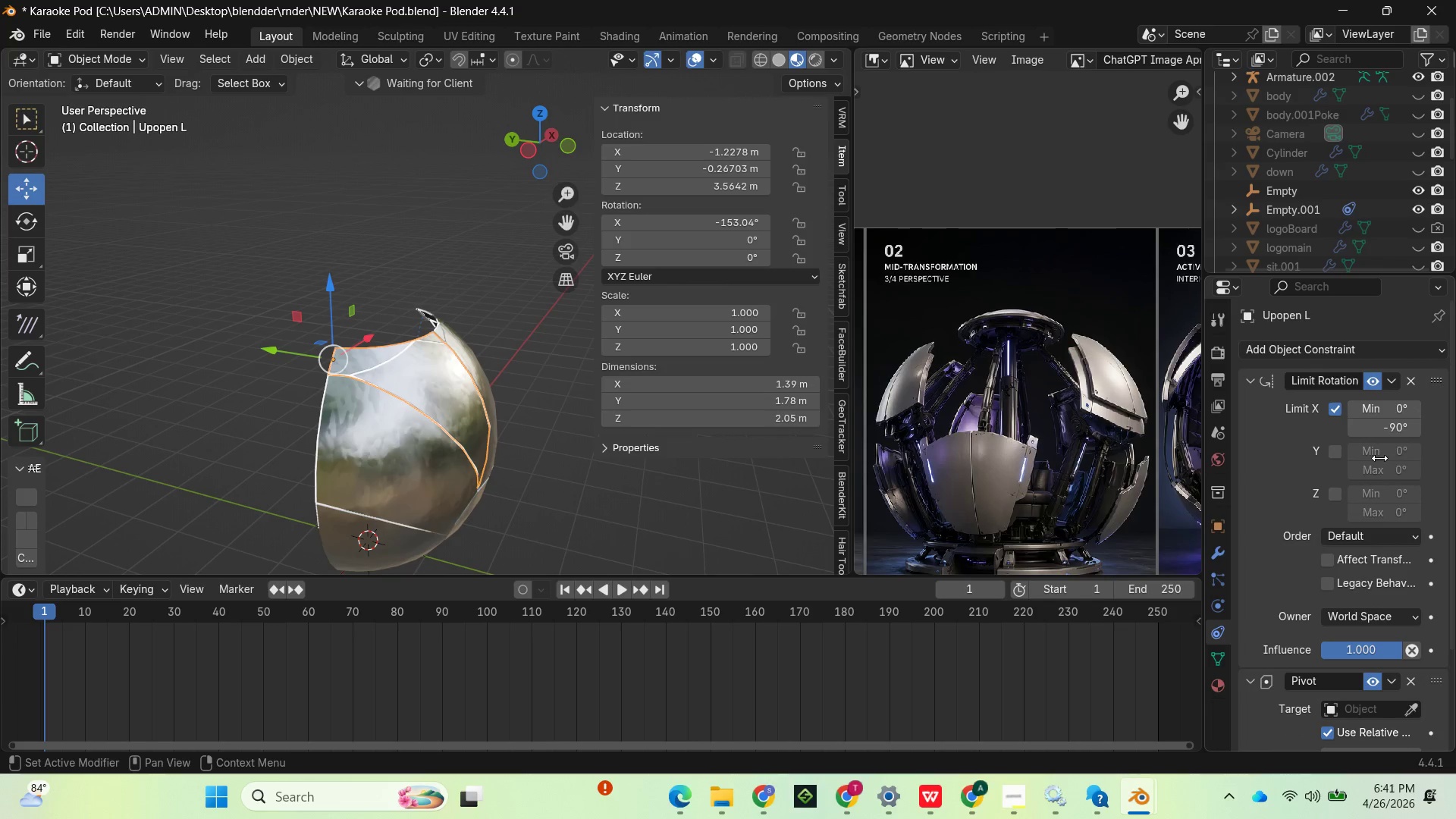 
wait(5.41)
 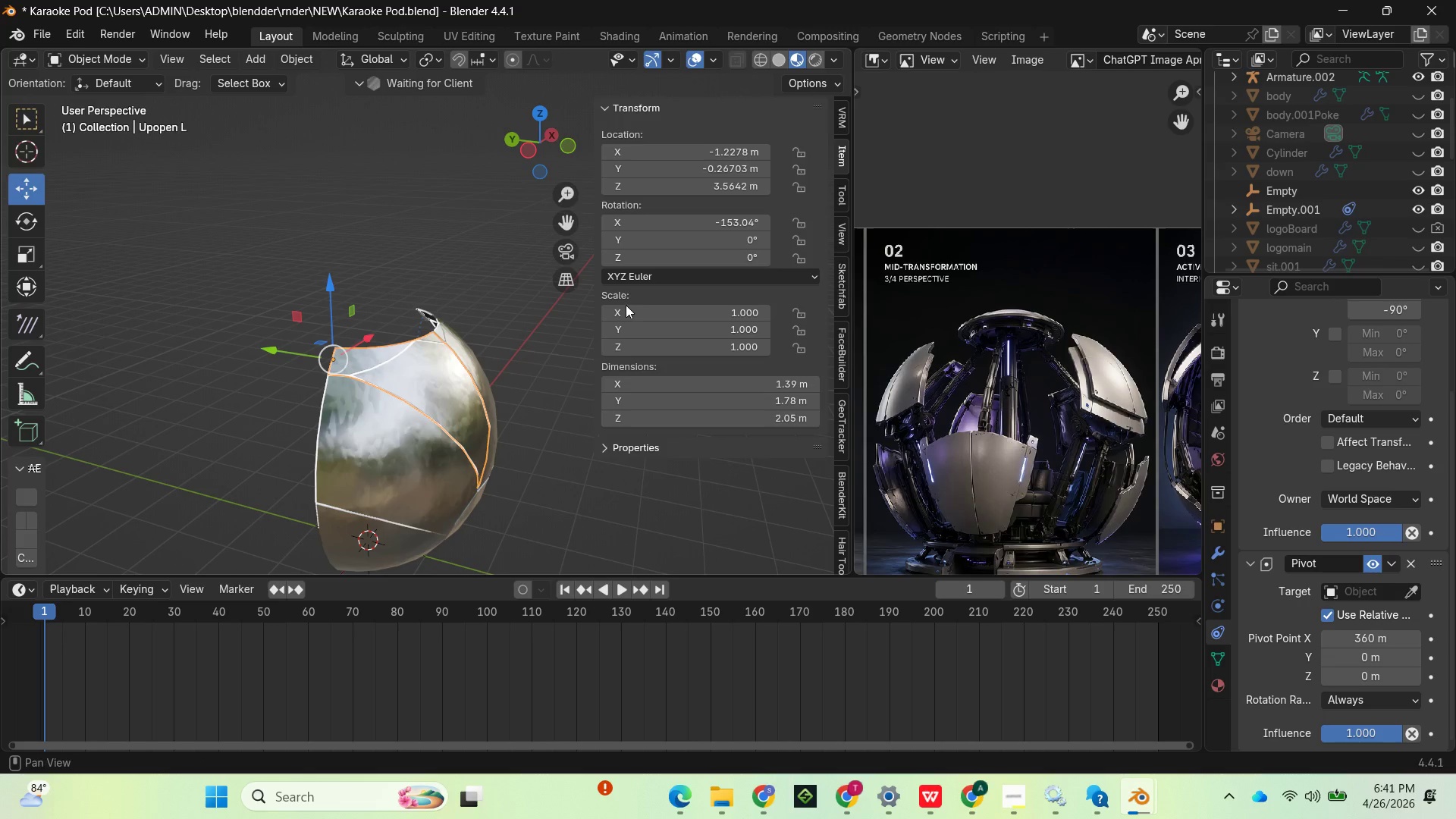 
left_click([1356, 631])
 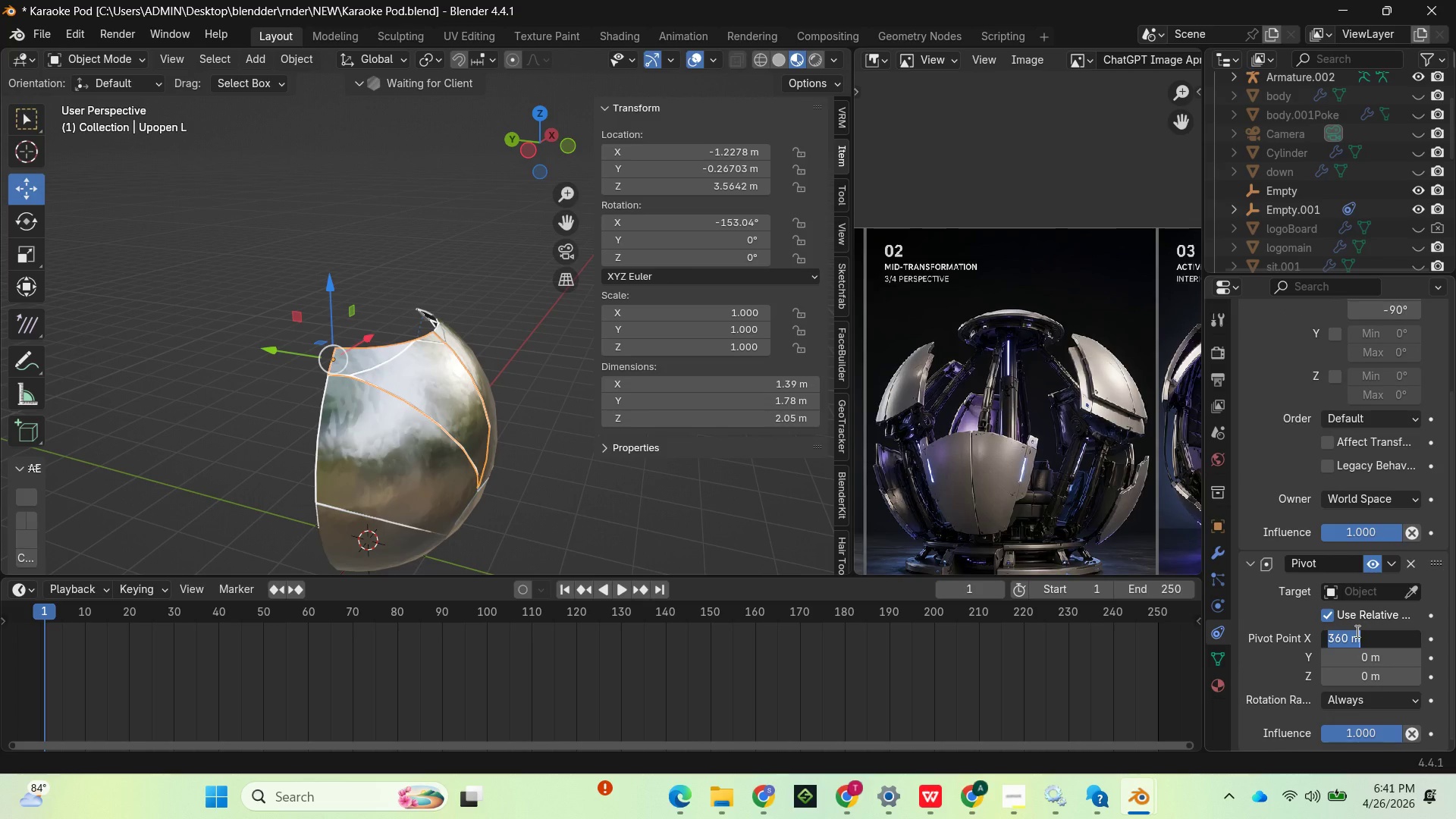 
key(0)
 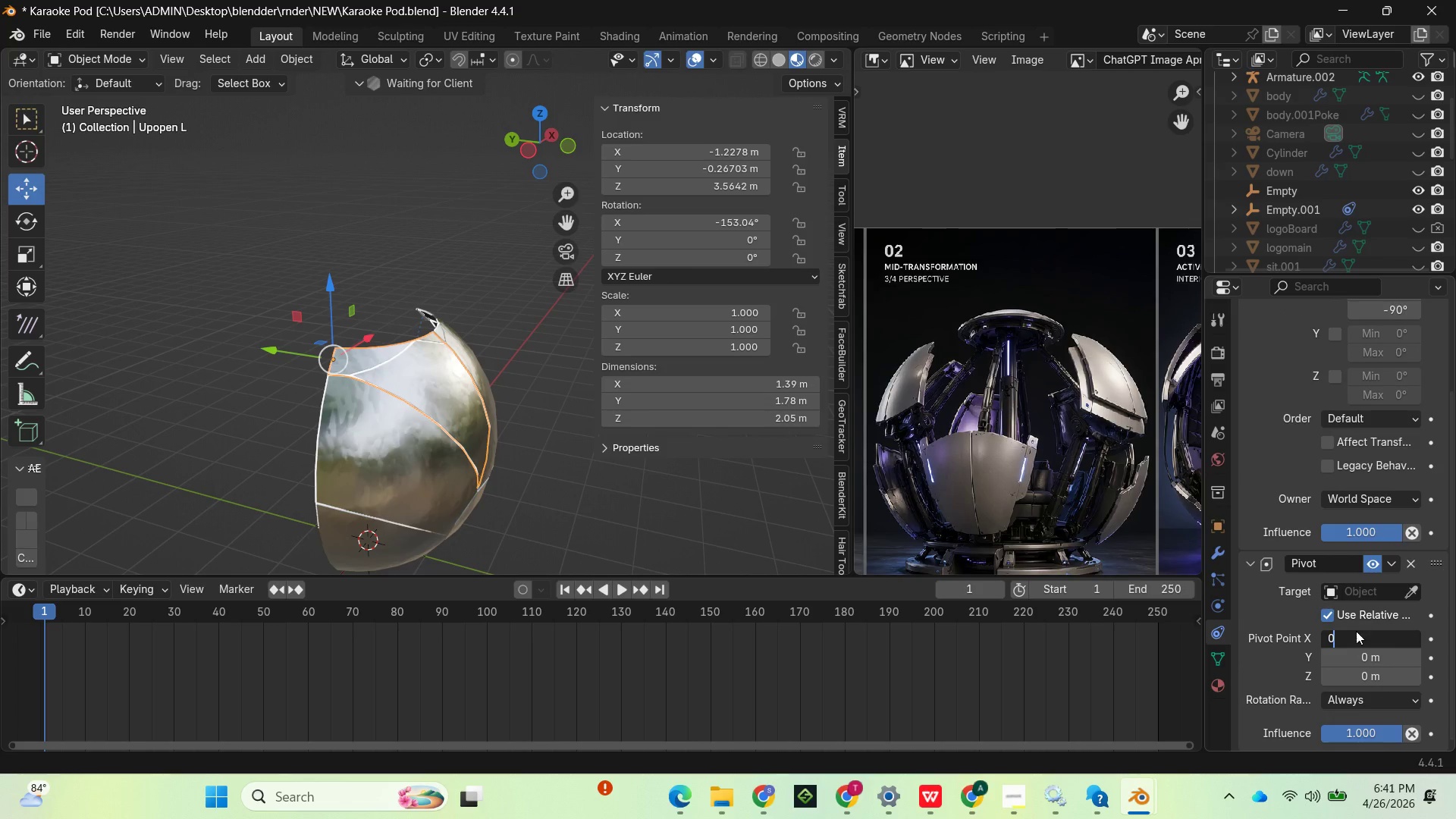 
key(Enter)
 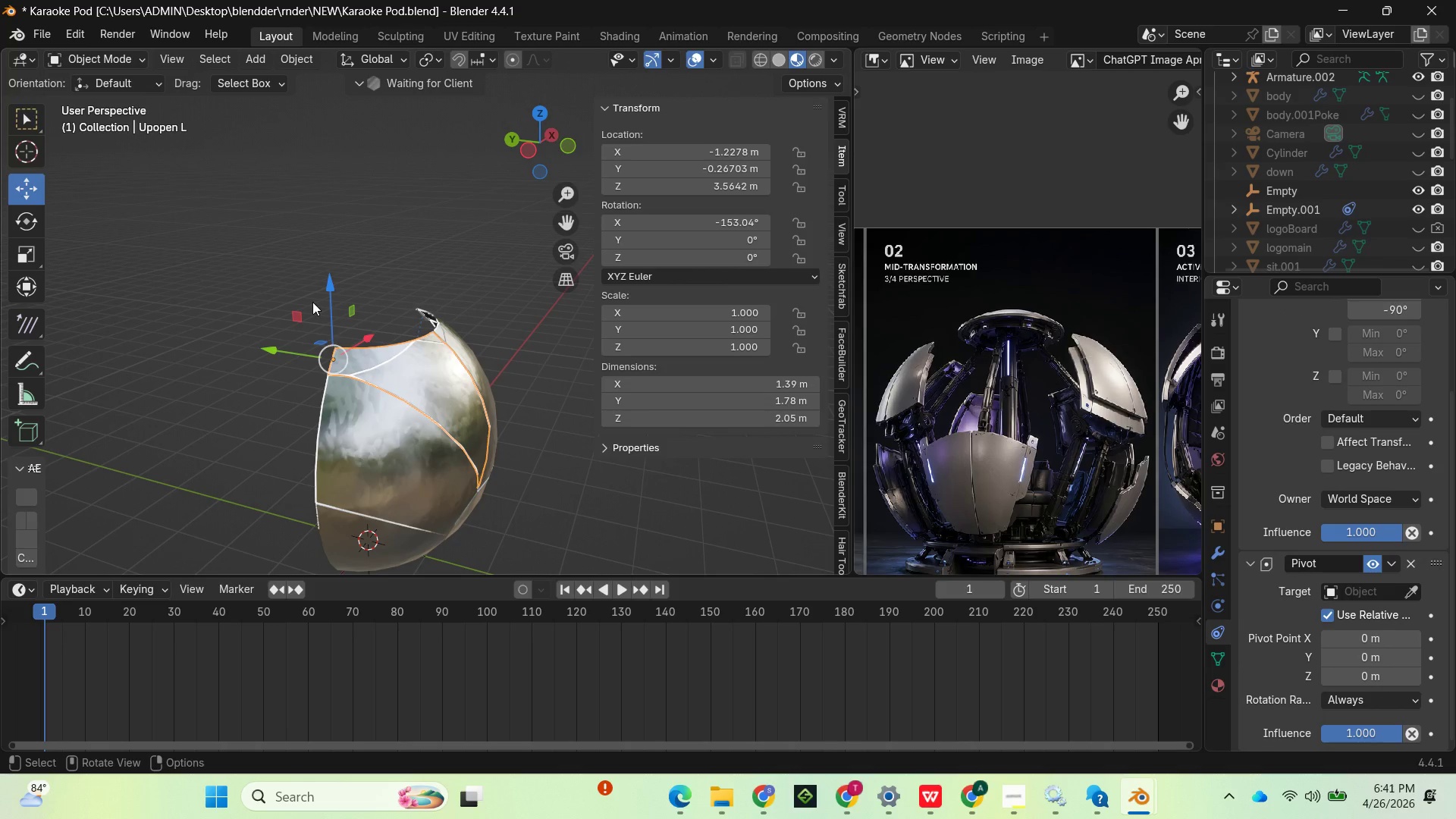 
key(R)
 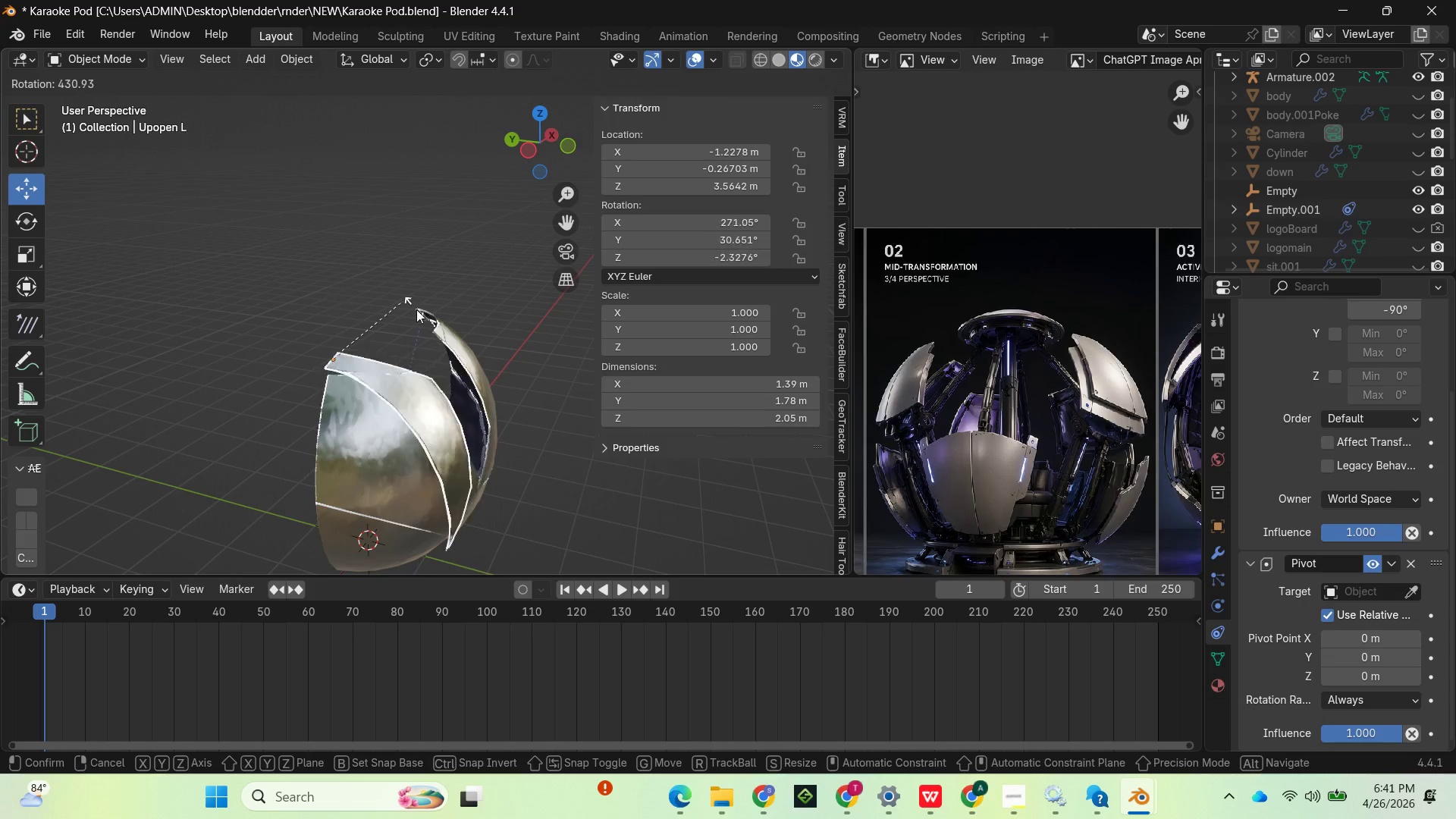 
wait(8.08)
 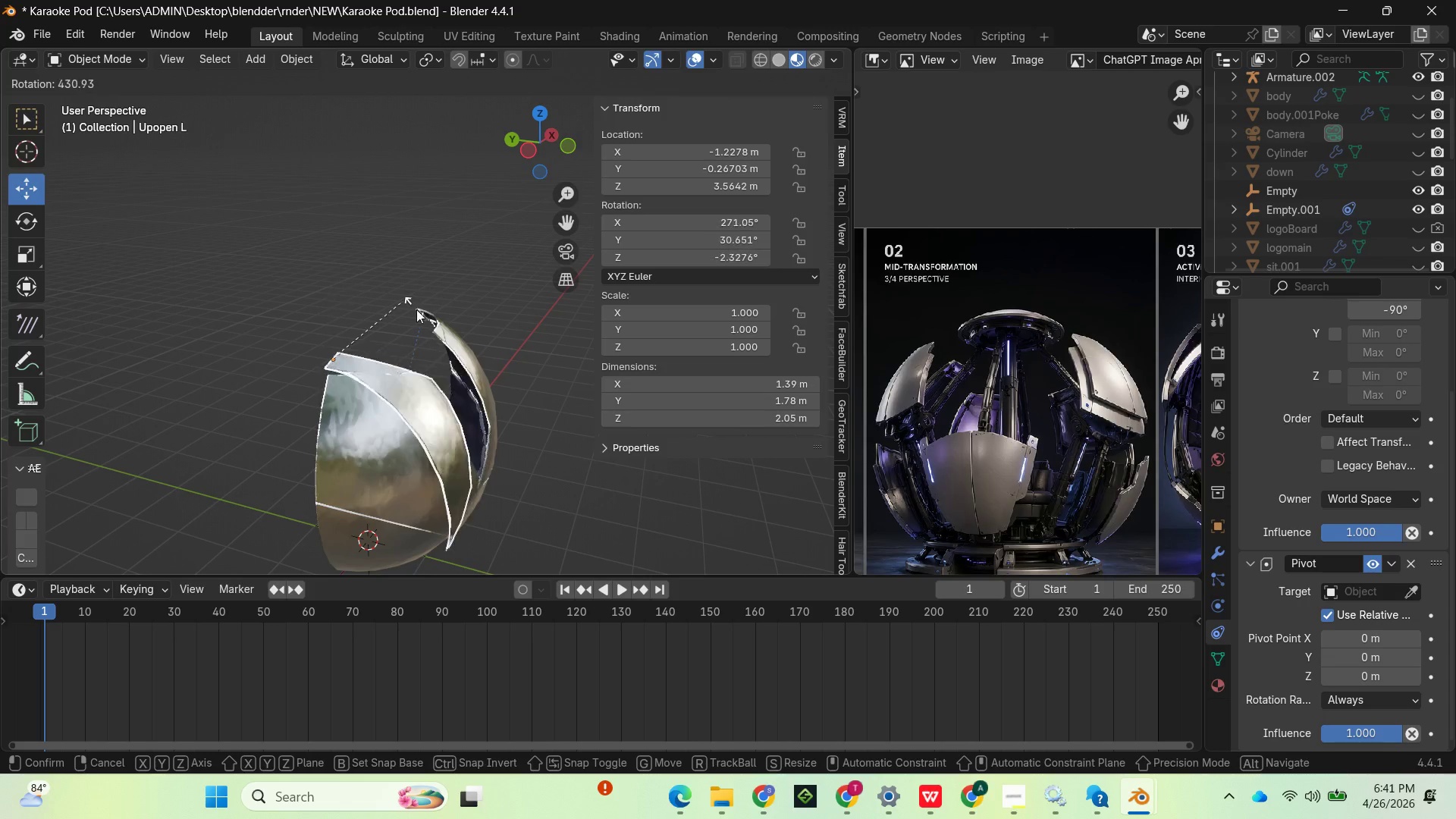 
left_click([366, 425])
 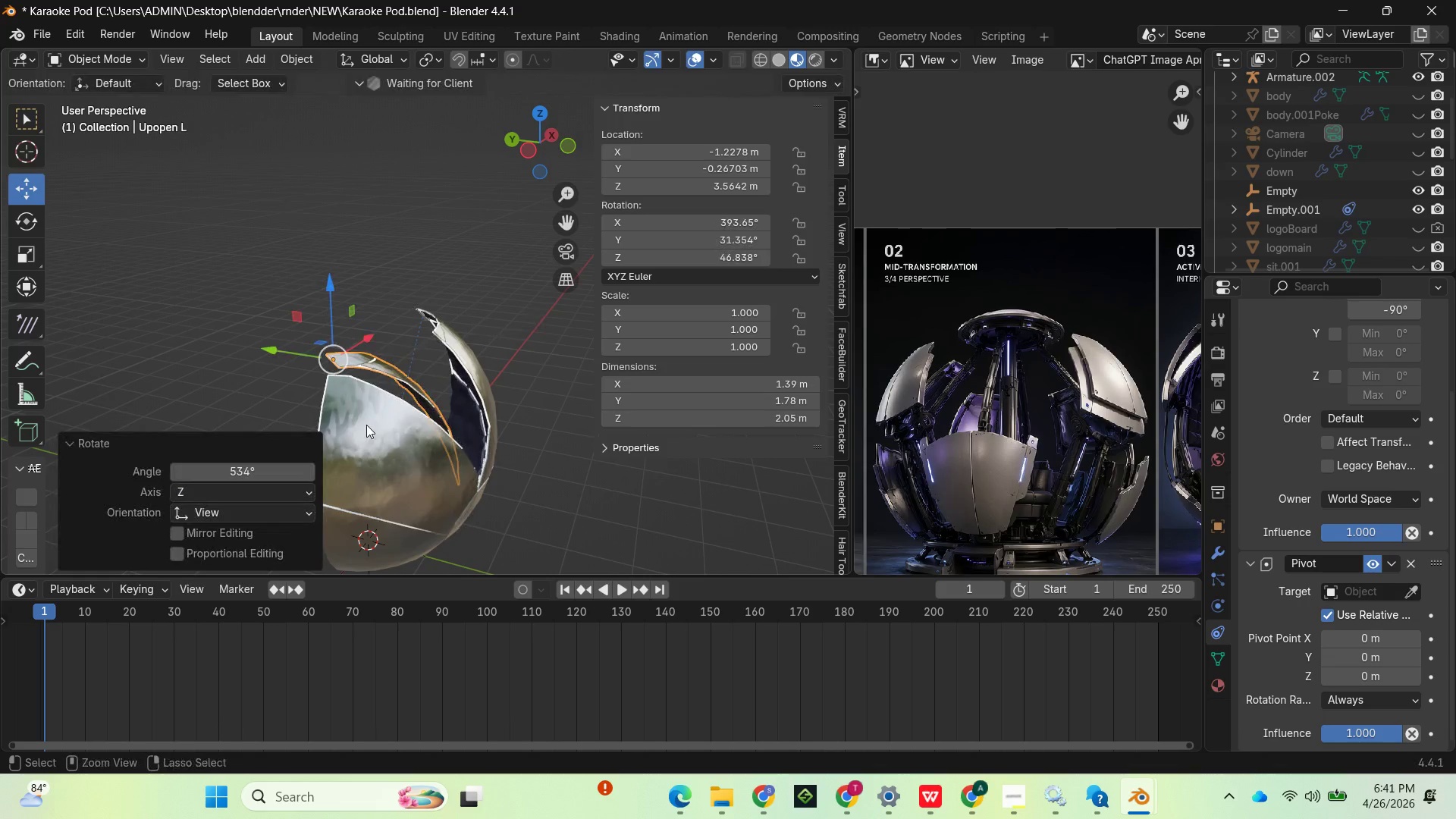 
key(Control+Z)
 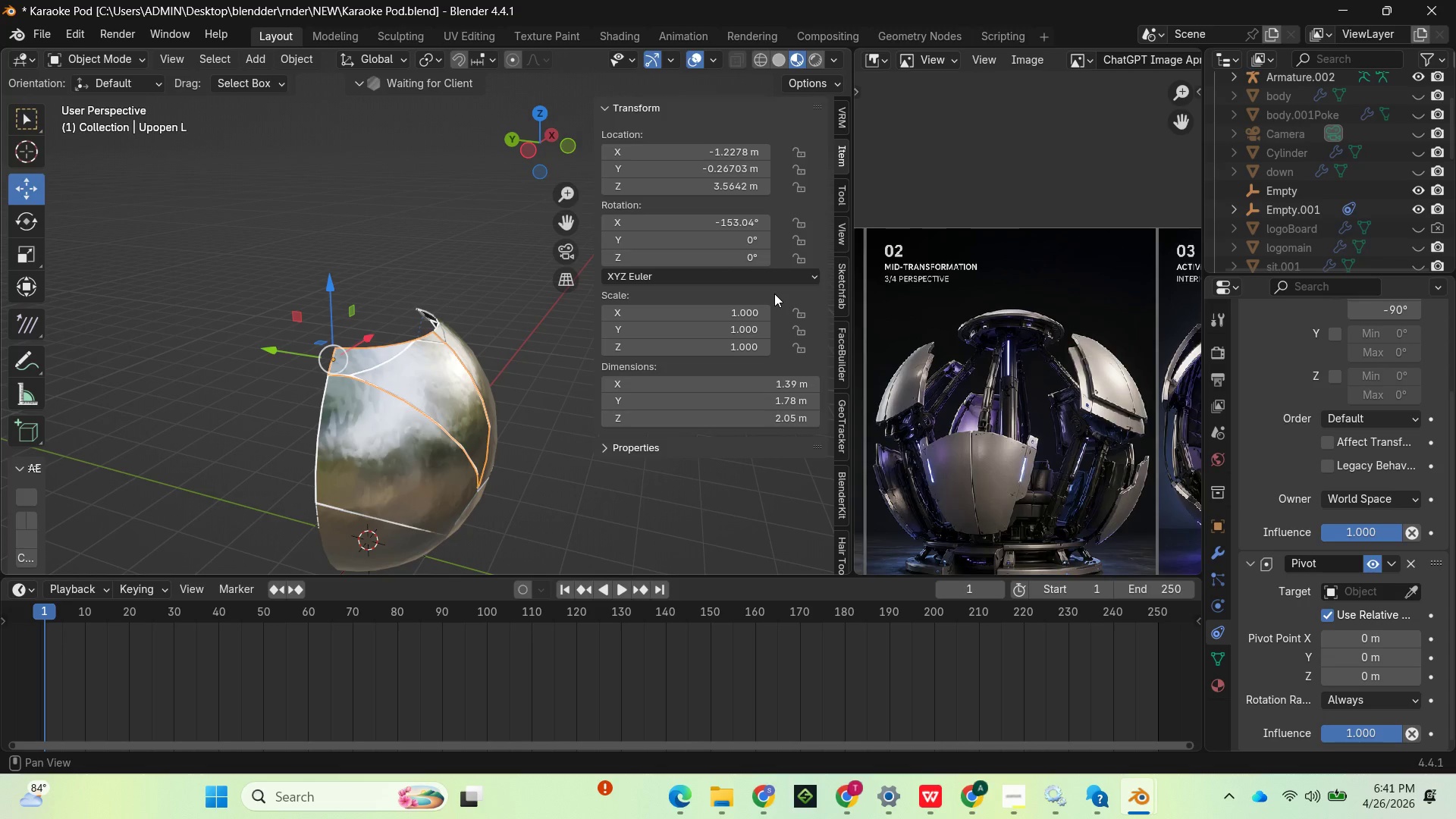 
left_click([794, 260])
 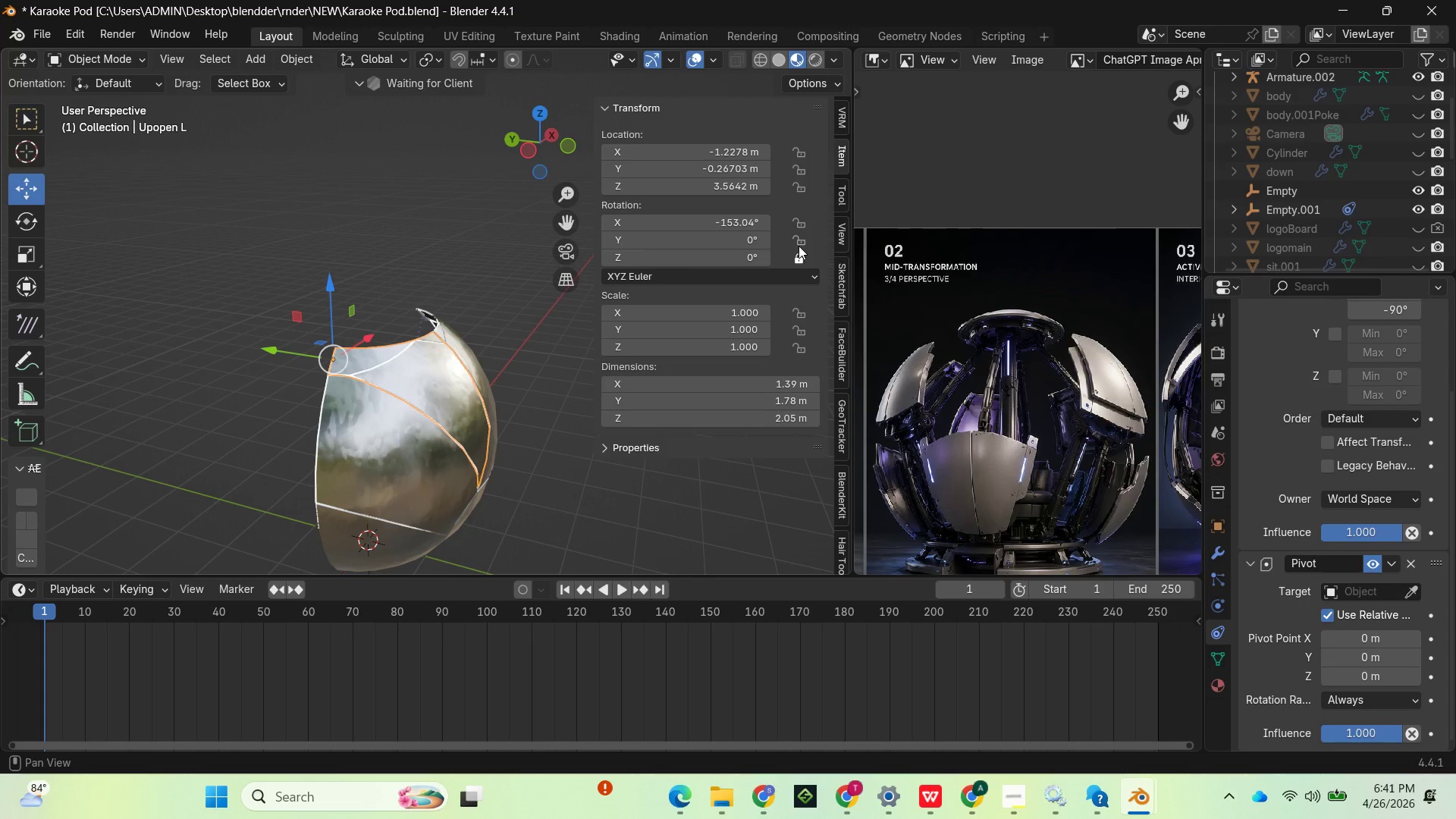 
left_click([799, 246])
 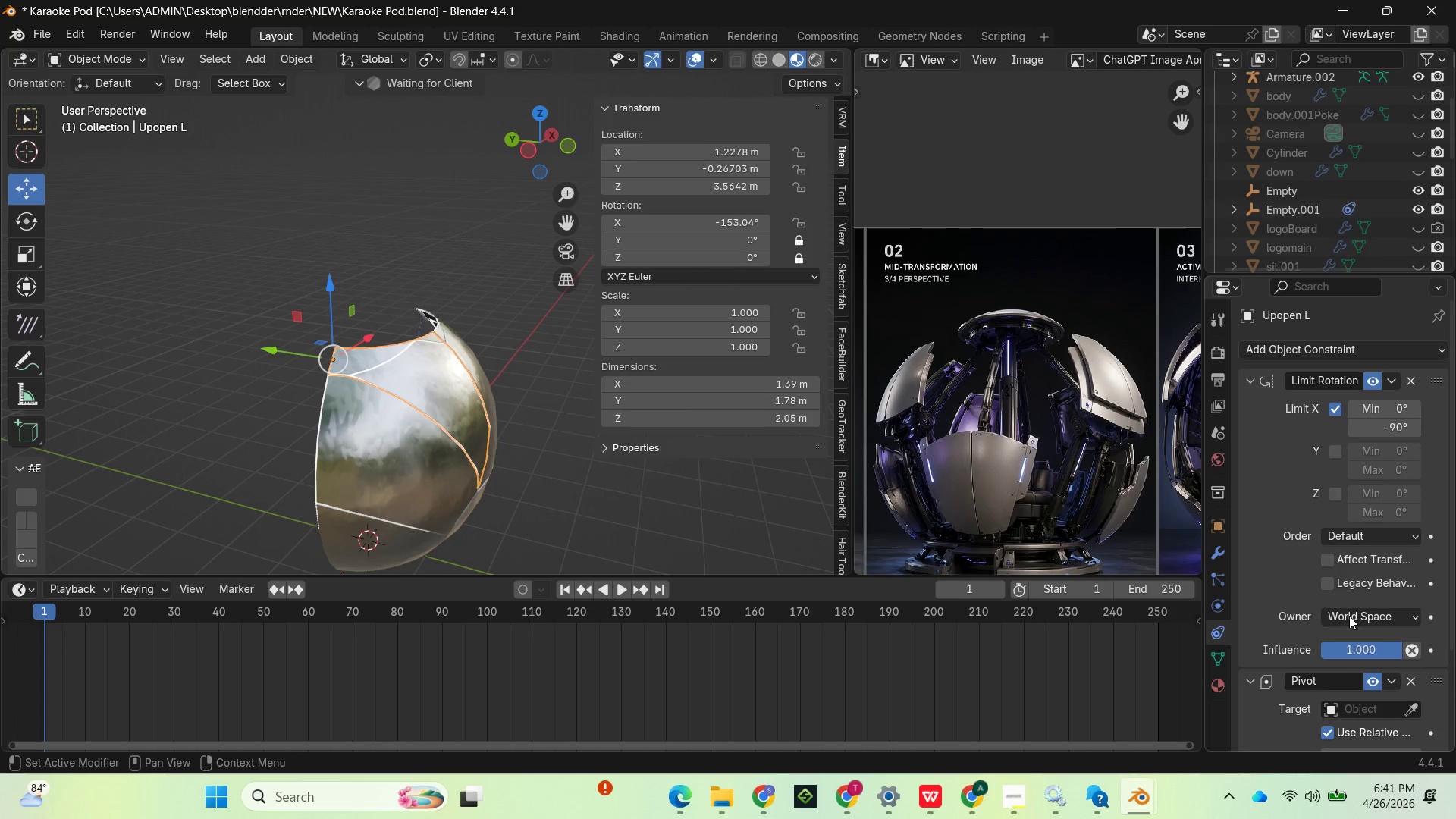 
wait(5.03)
 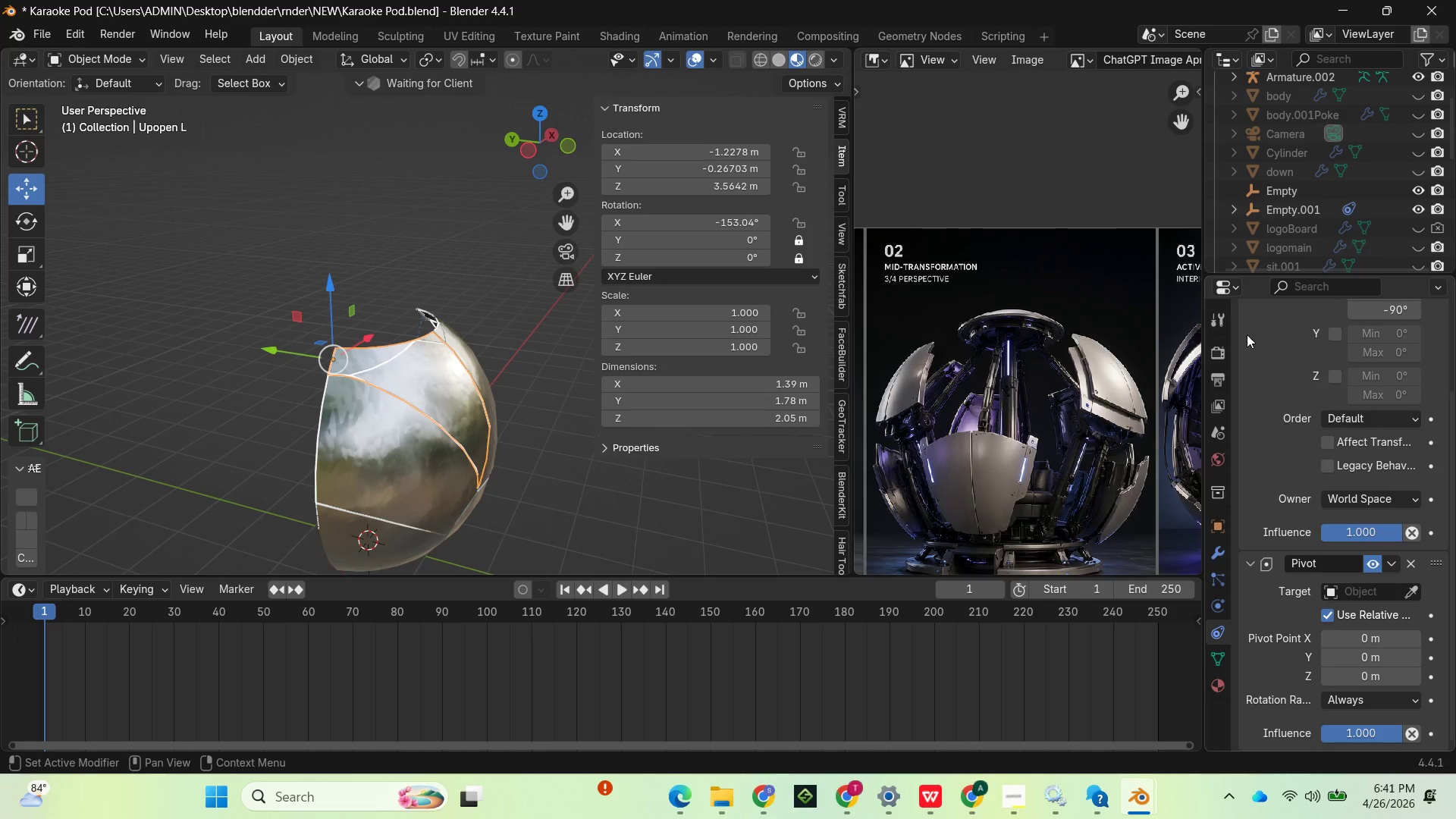 
mouse_move([1377, 434])
 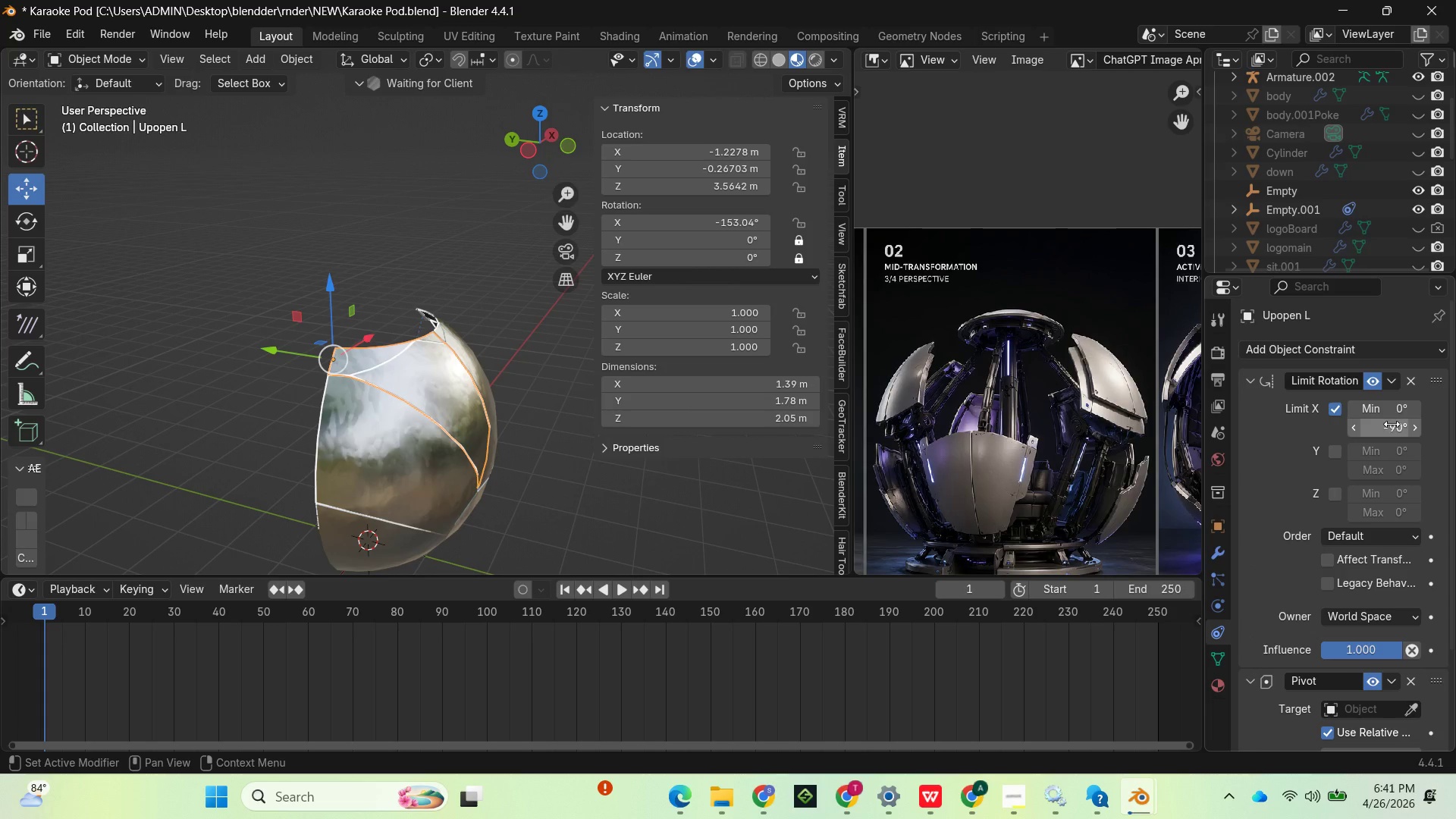 
left_click([1392, 426])
 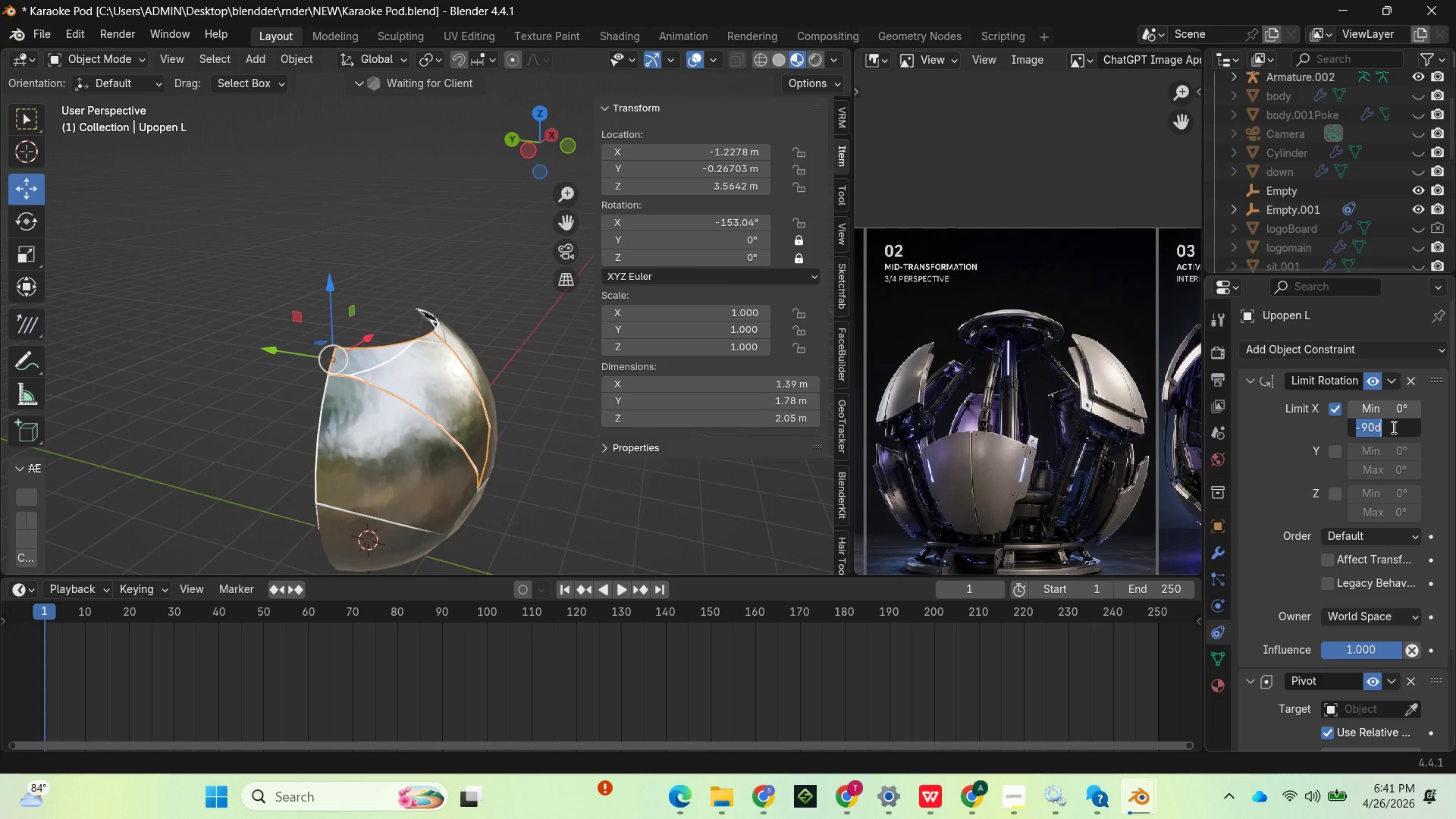 
left_click([1392, 428])
 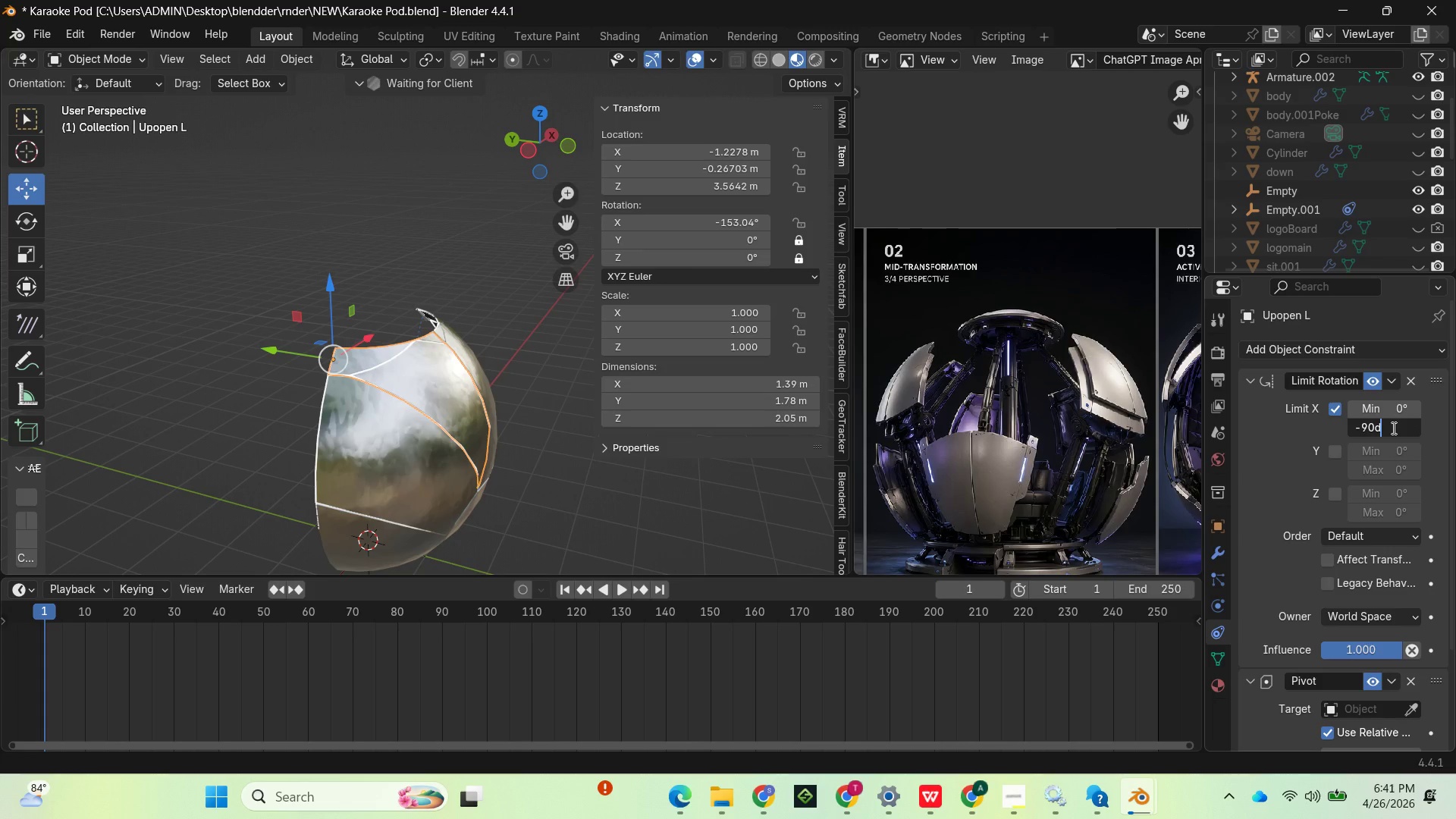 
key(Backspace)
key(Backspace)
key(Backspace)
key(Backspace)
type(90)
 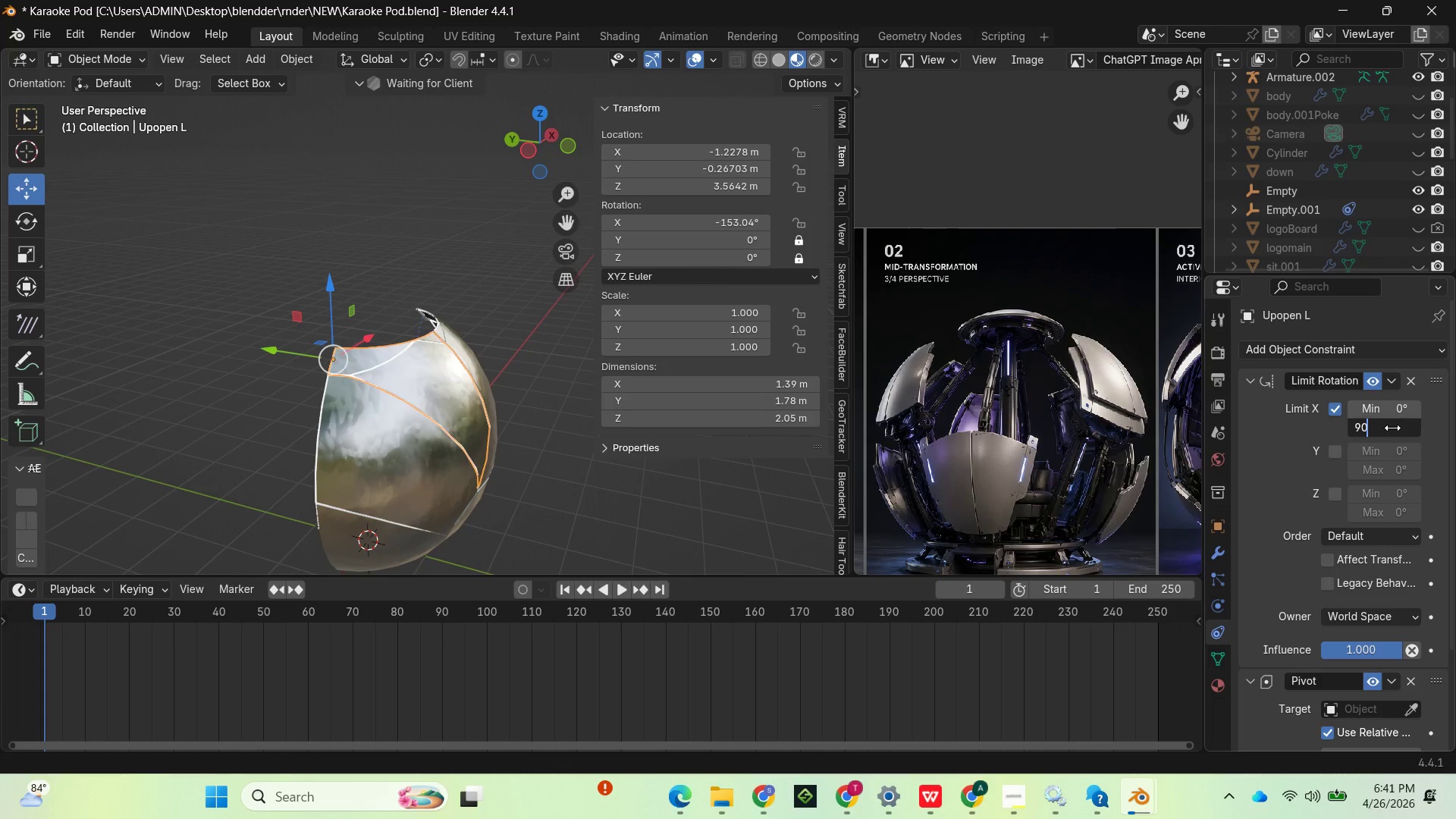 
key(Enter)
 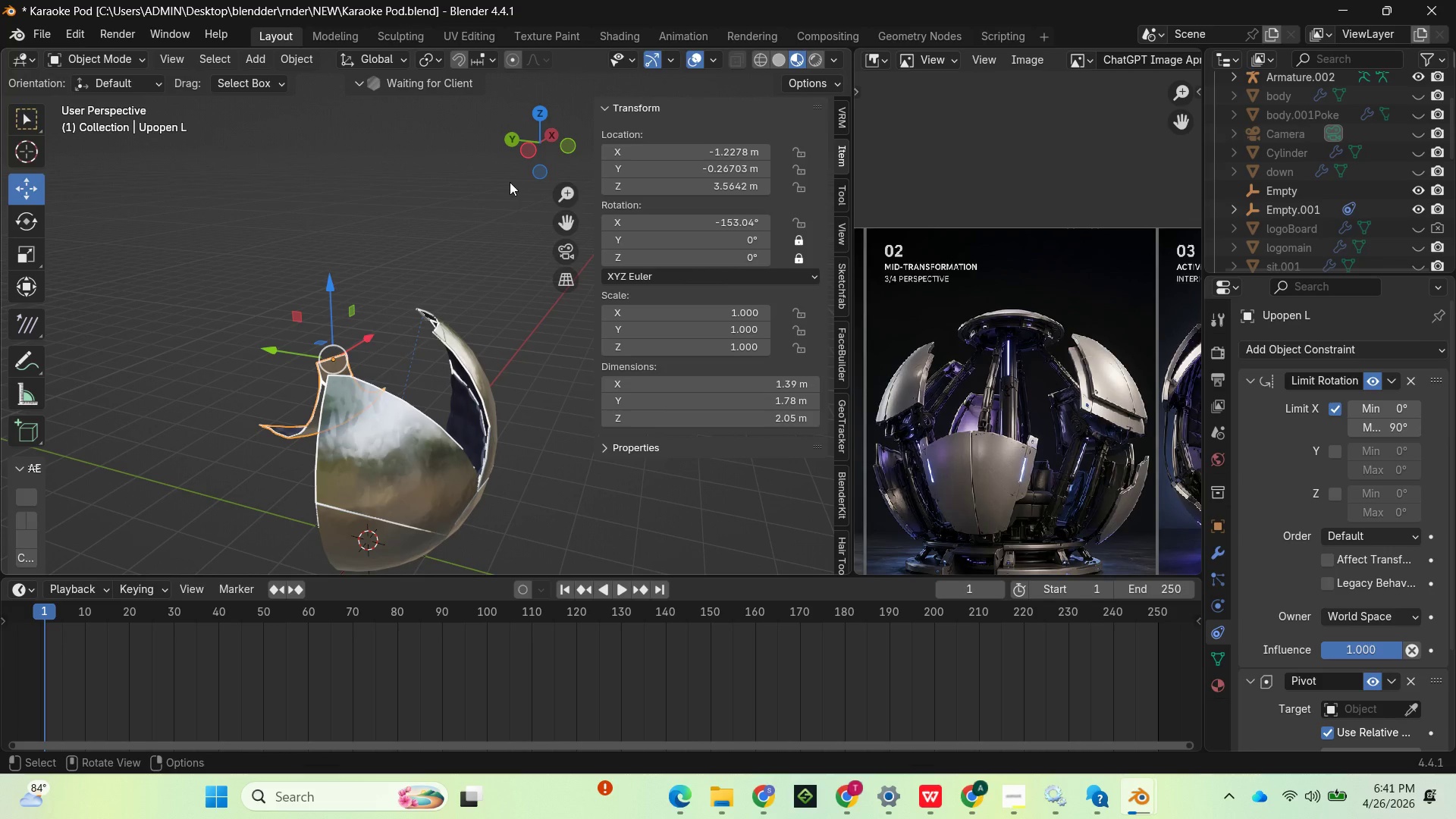 
left_click_drag(start_coordinate=[551, 136], to_coordinate=[183, 223])
 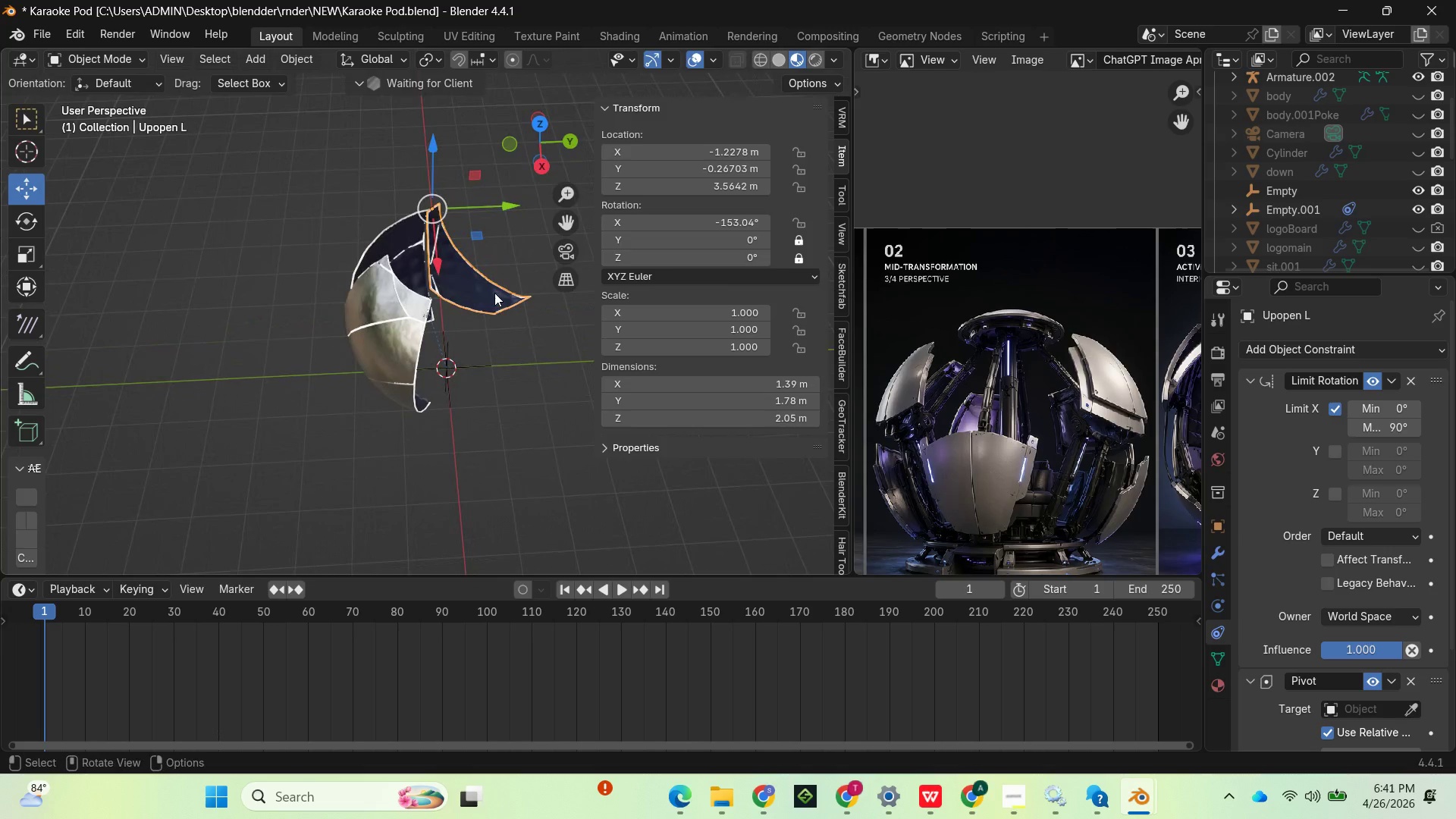 
key(Control+Z)
 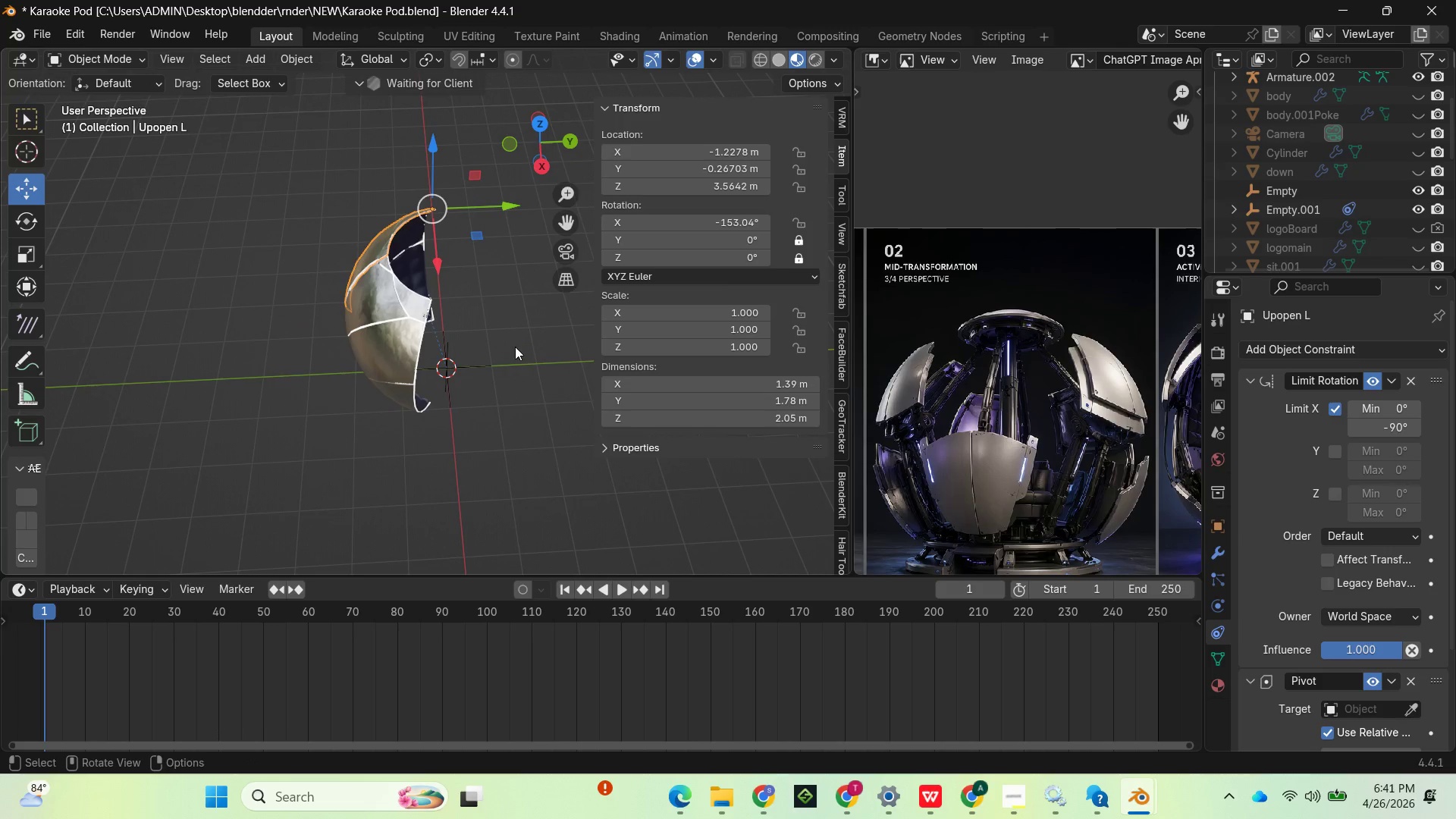 
left_click([711, 236])
 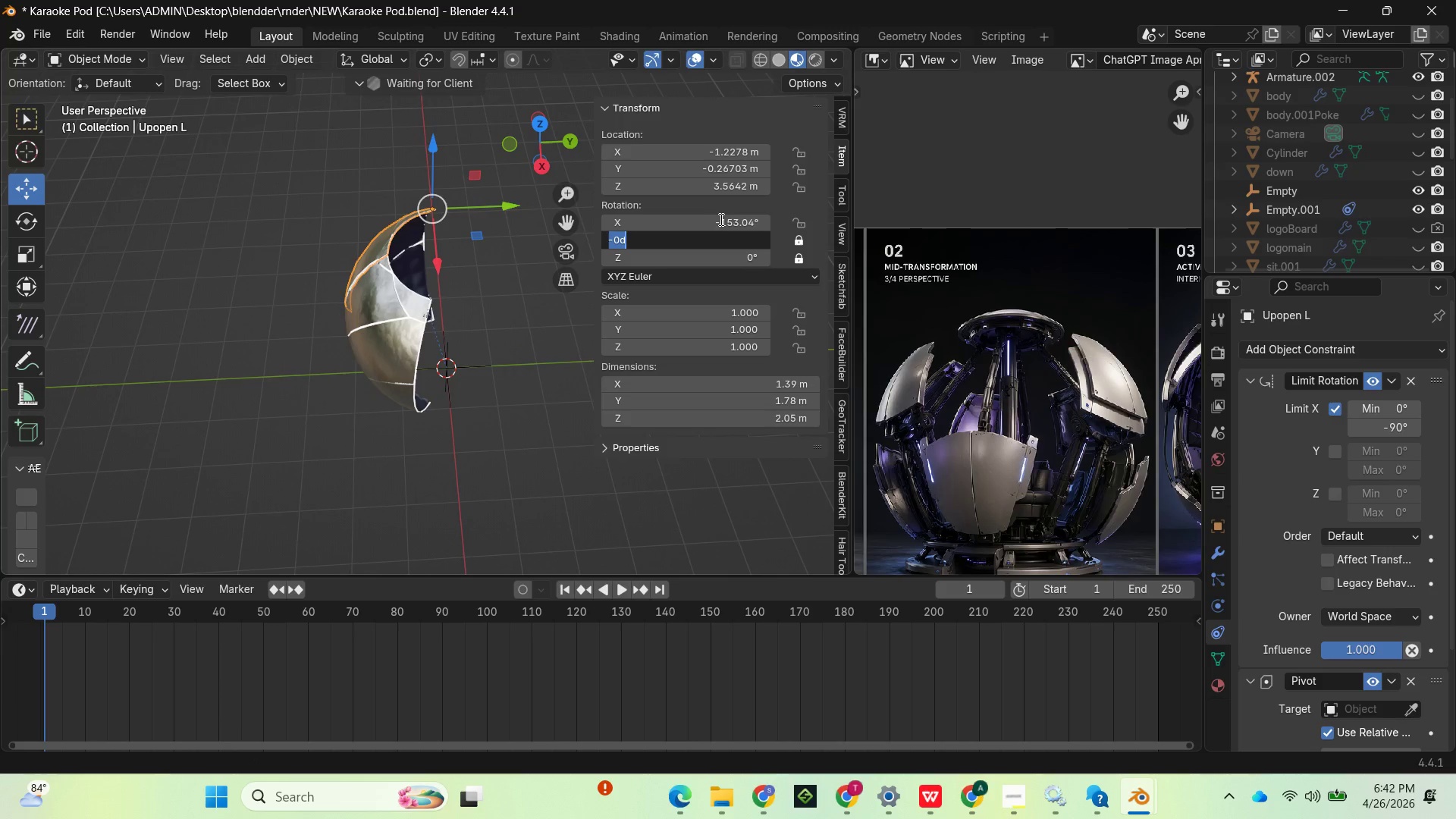 
left_click([720, 219])
 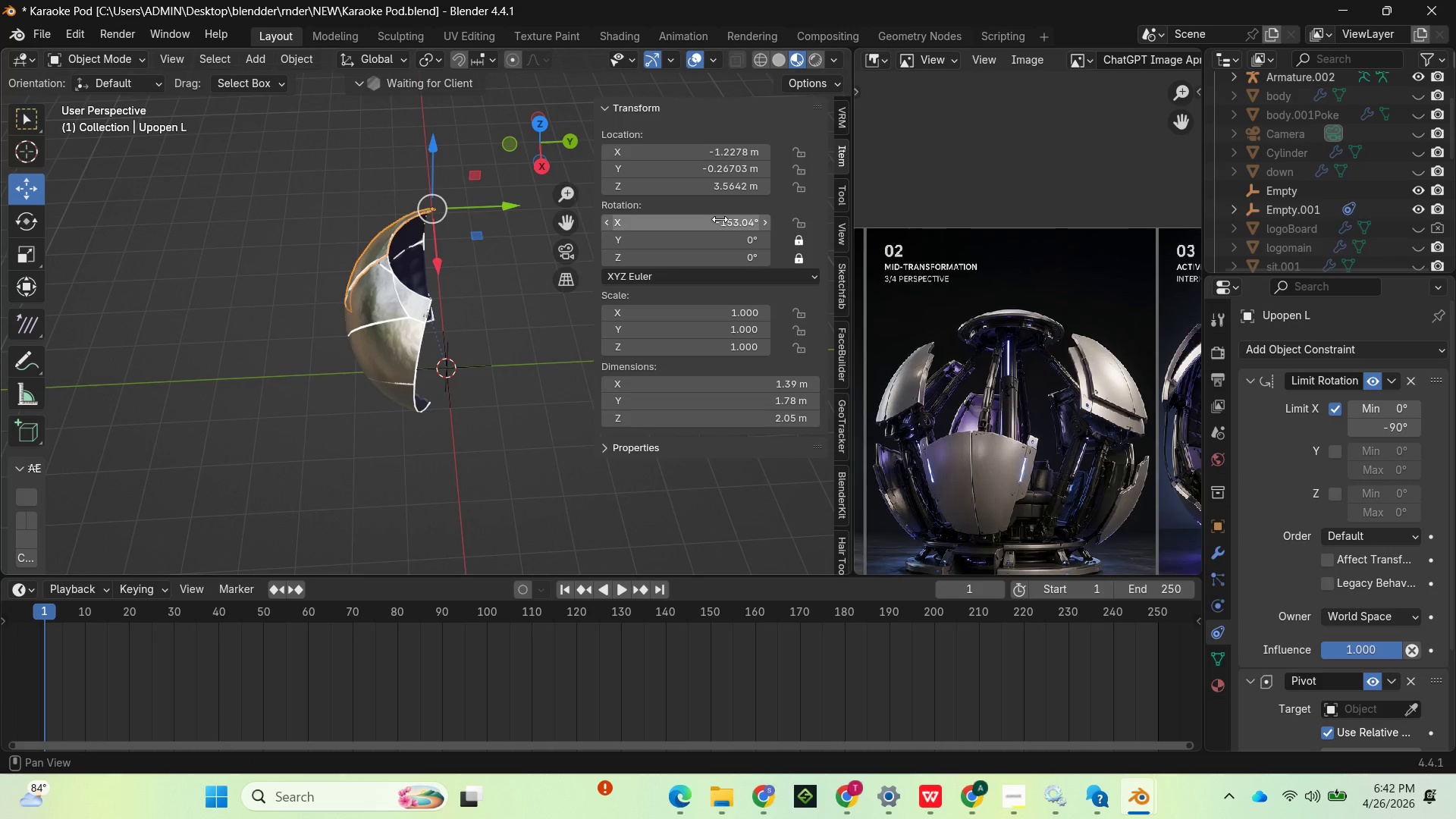 
left_click([720, 219])
 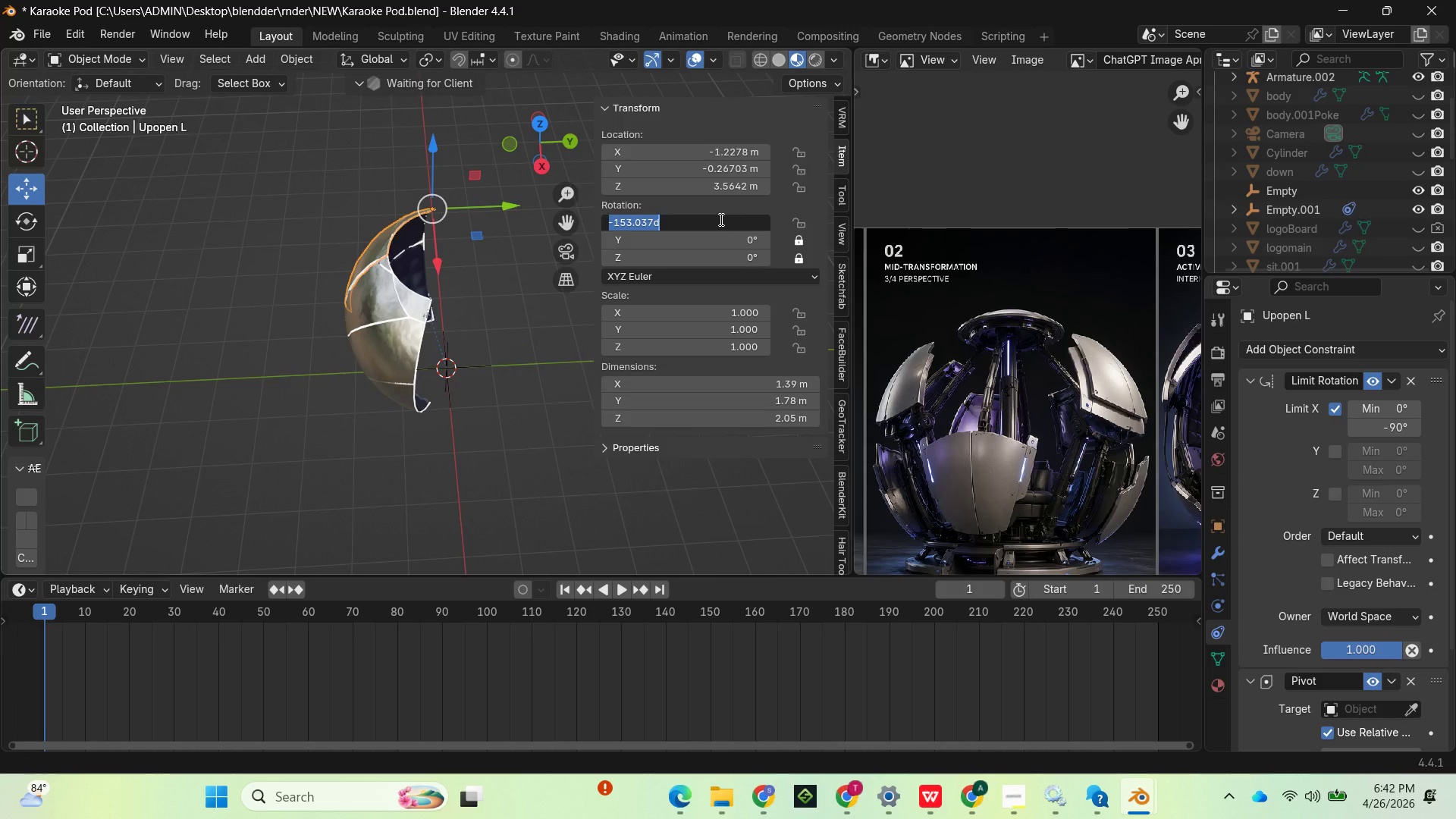 
key(0)
 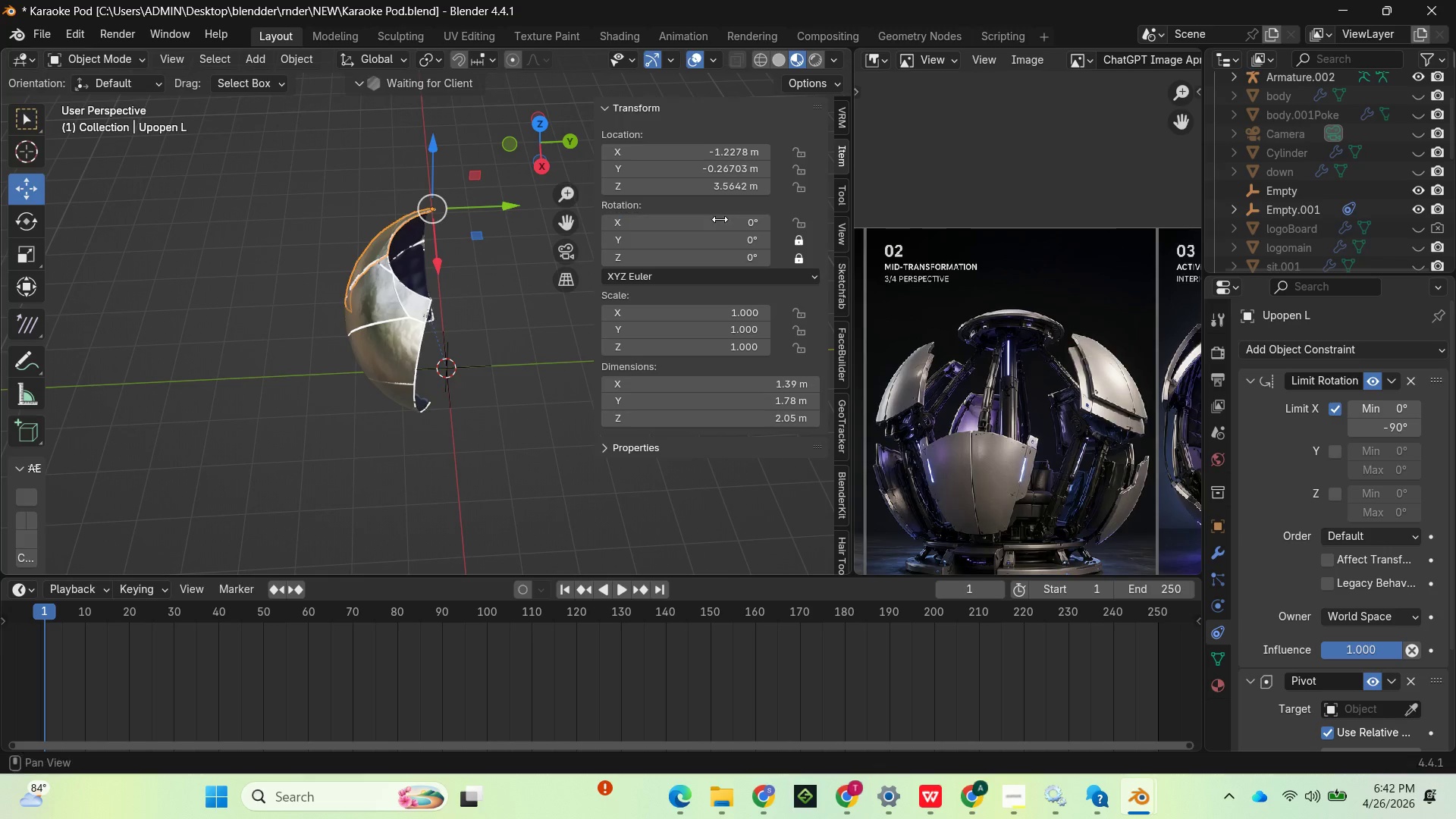 
key(Enter)
 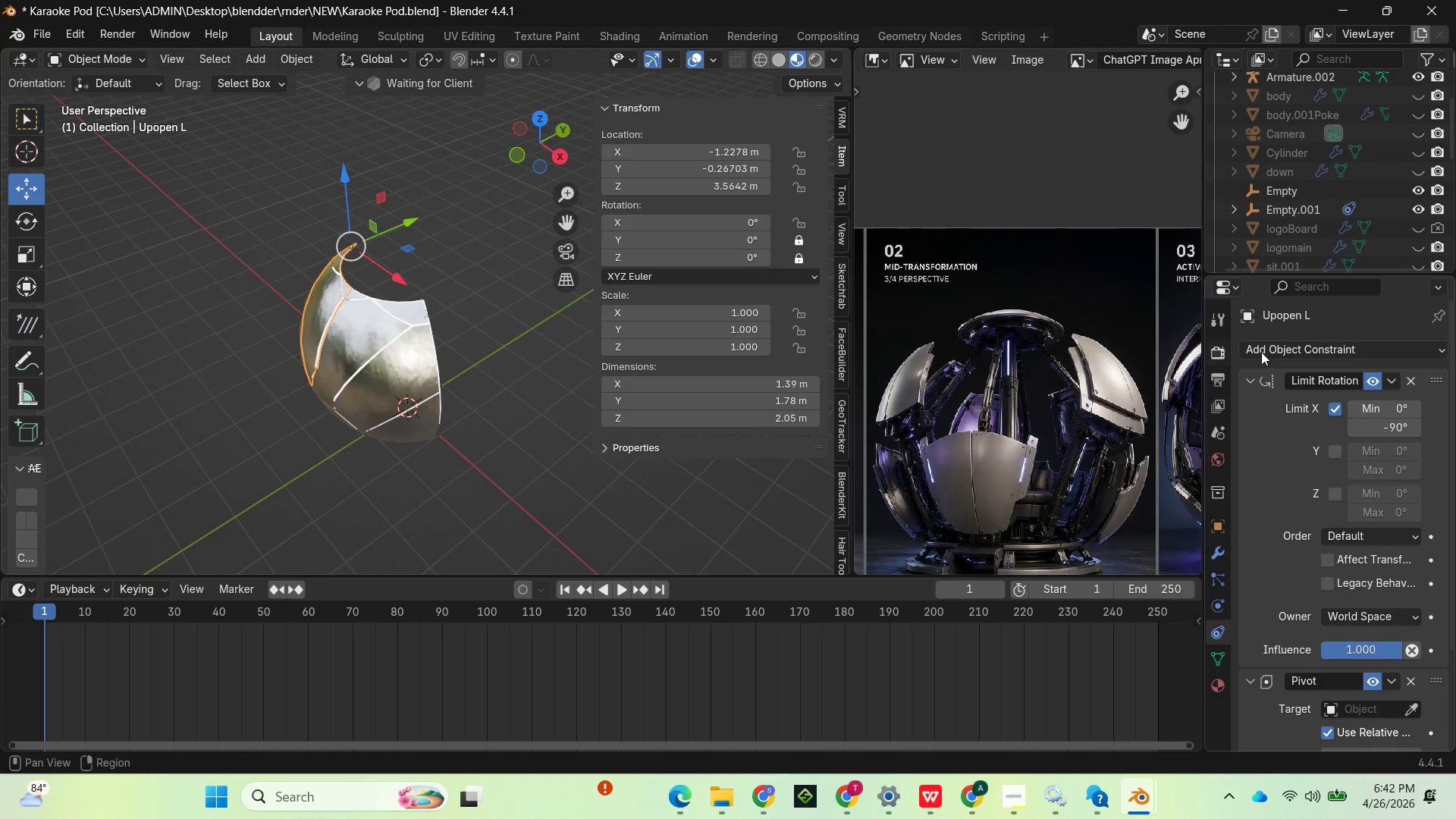 
wait(5.31)
 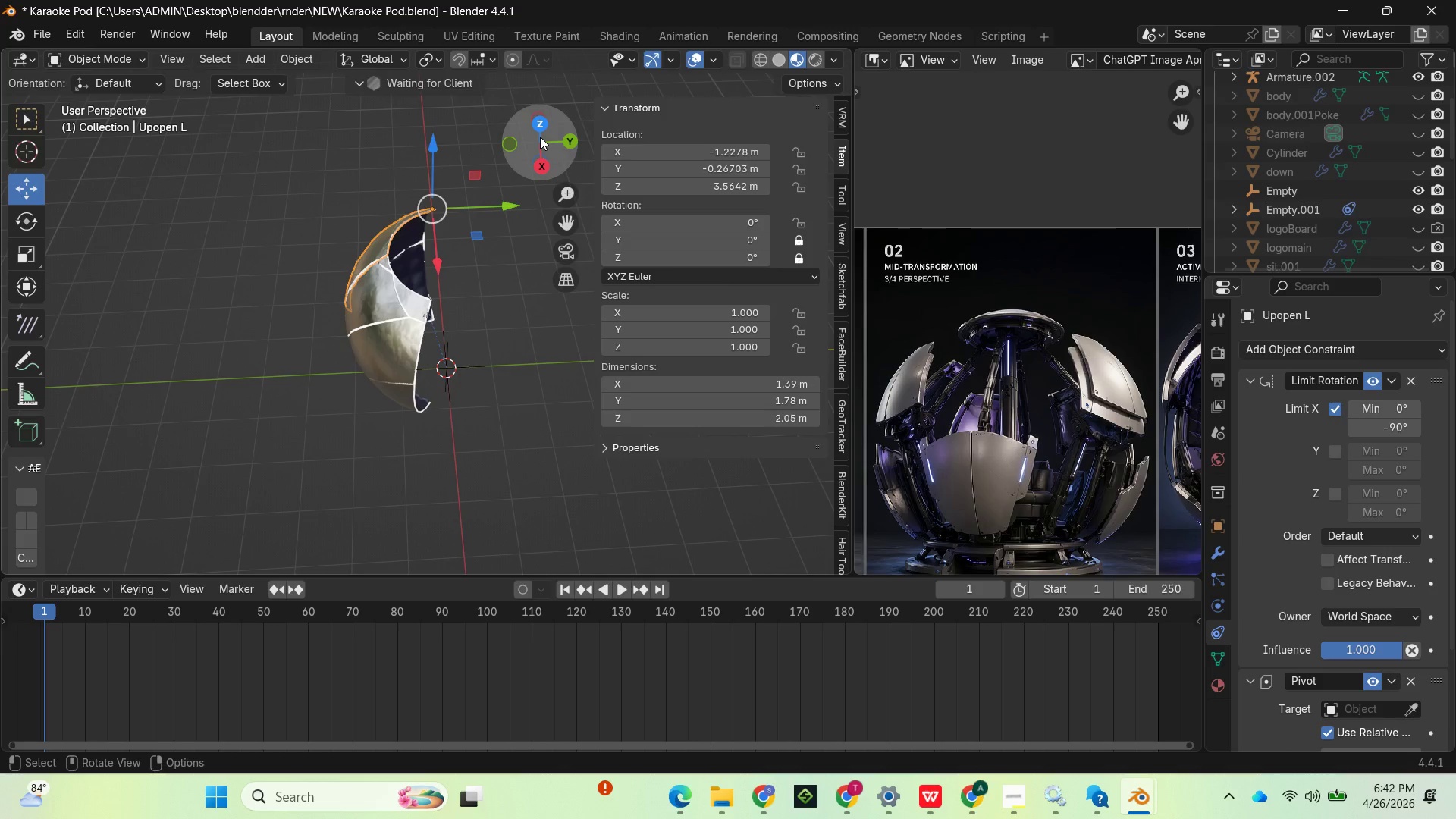 
left_click([1414, 379])
 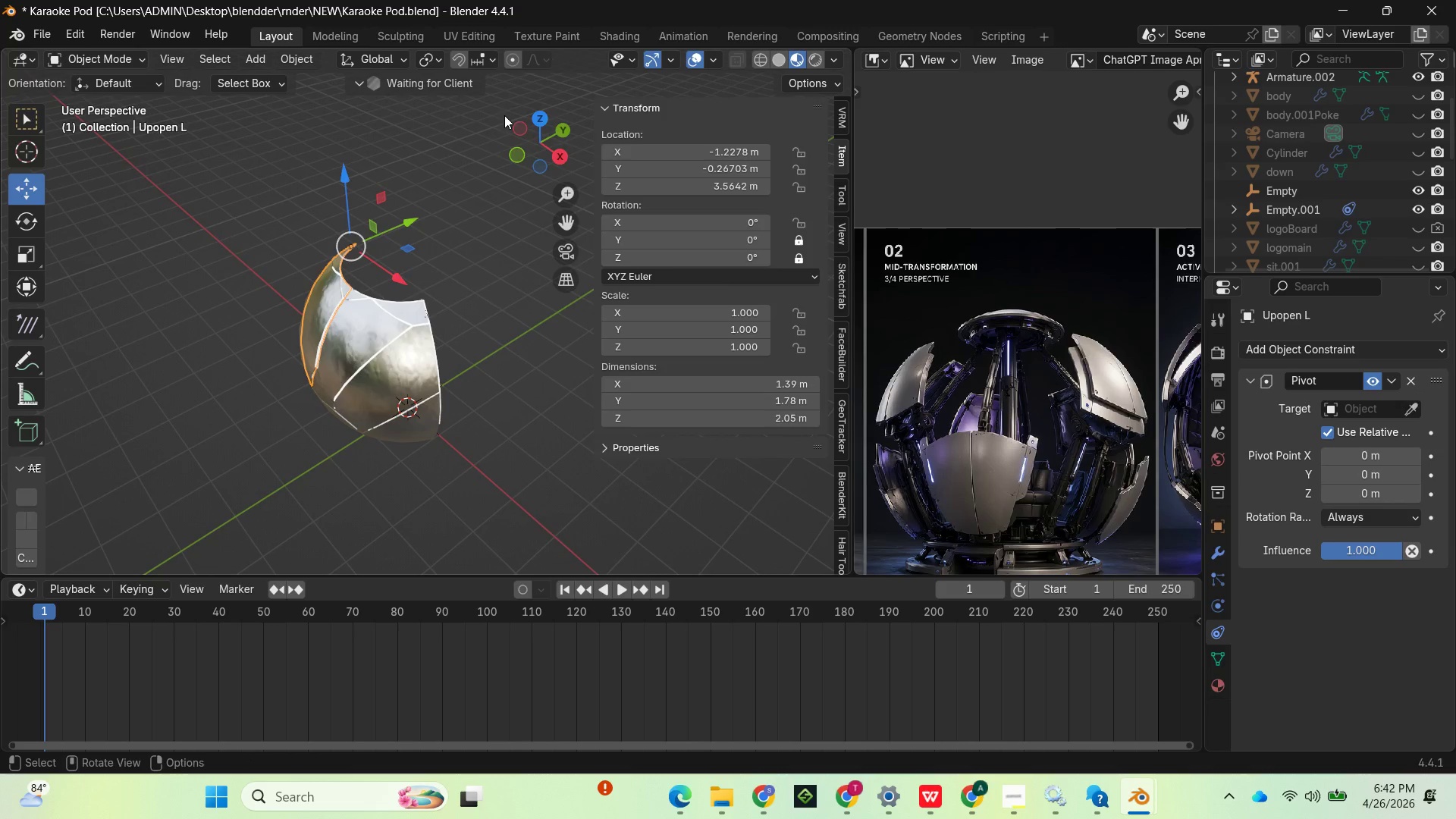 
left_click_drag(start_coordinate=[513, 135], to_coordinate=[786, 61])
 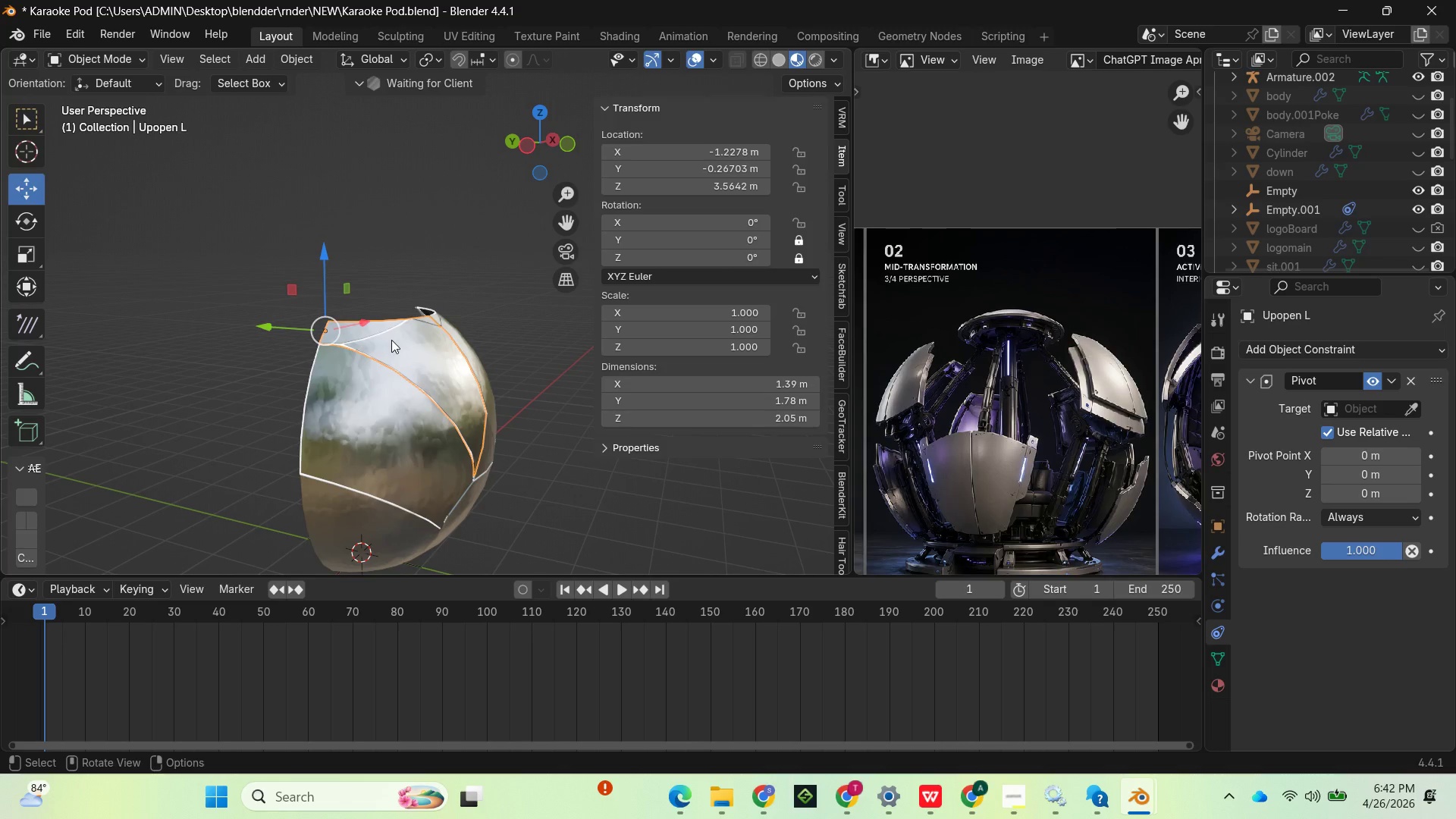 
left_click([391, 340])
 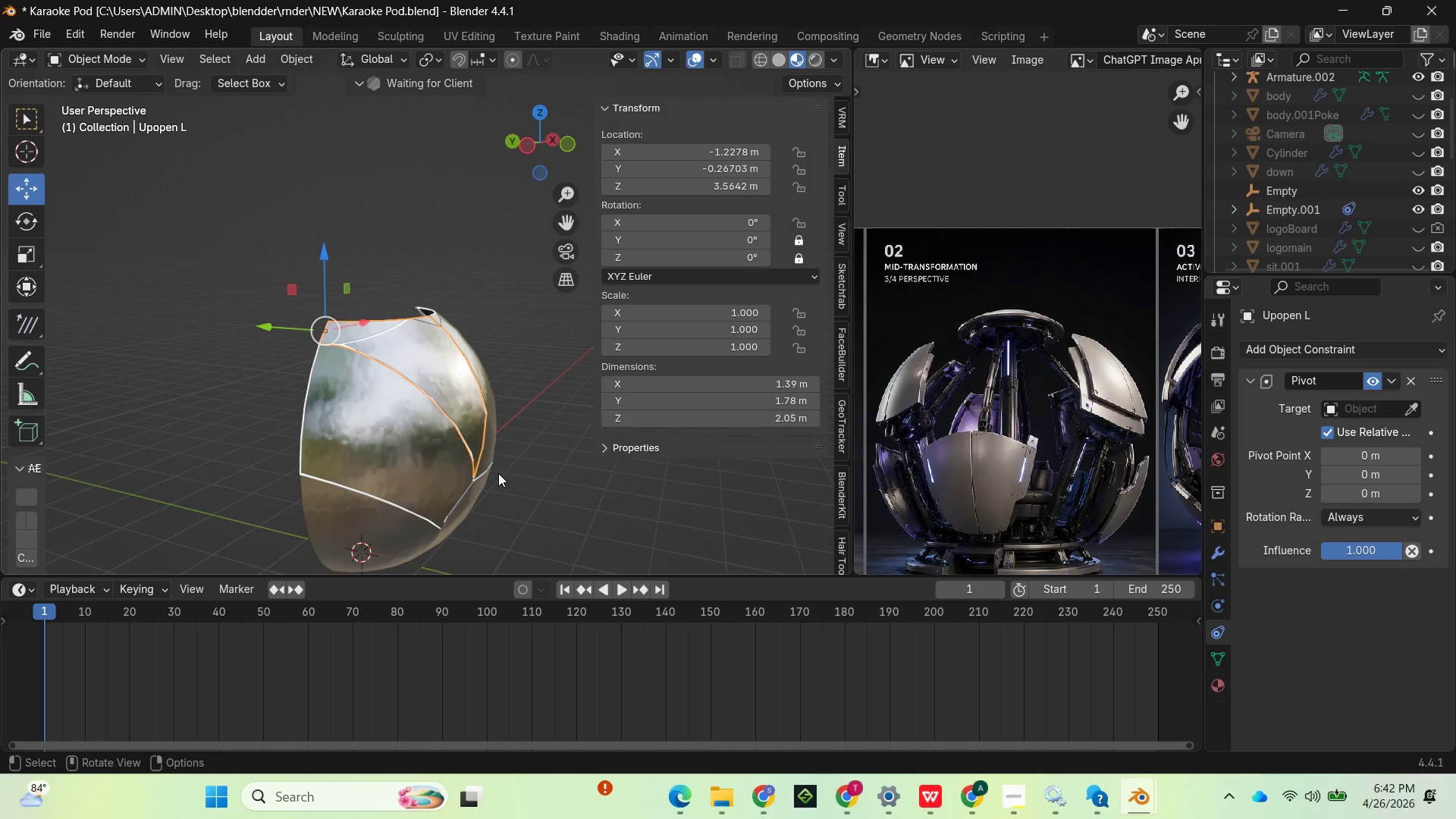 
key(R)
 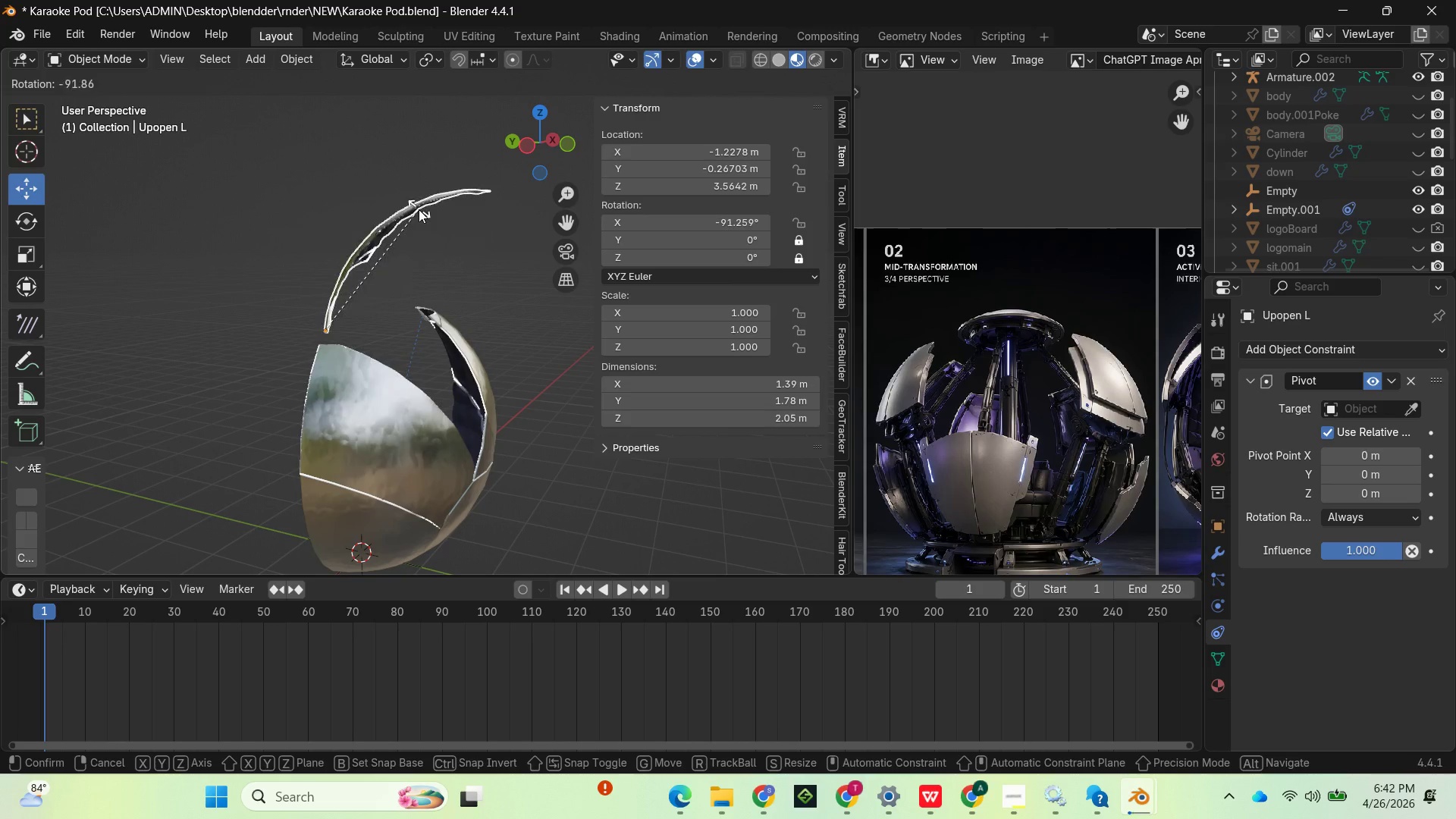 
wait(7.14)
 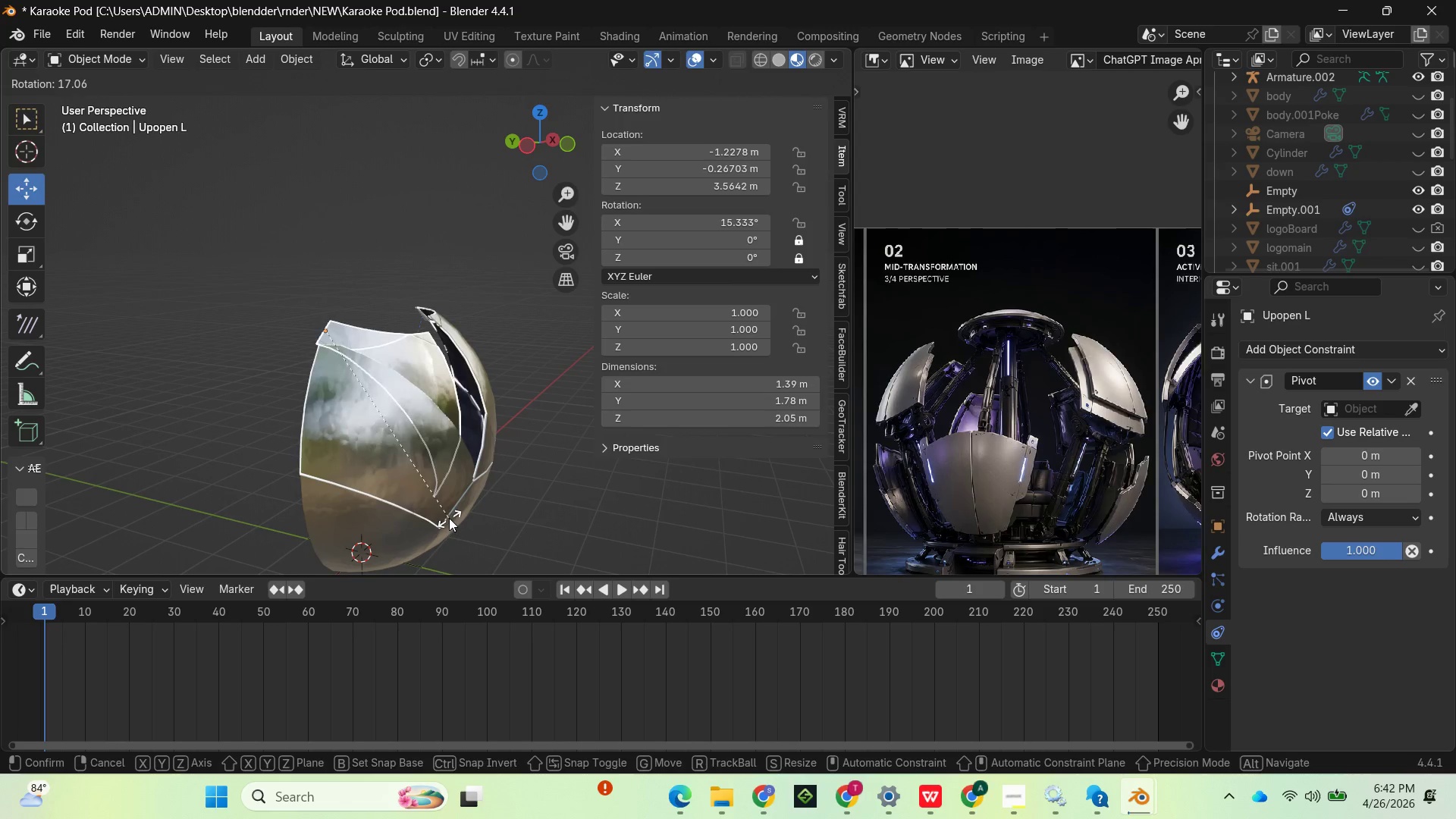 
left_click([385, 161])
 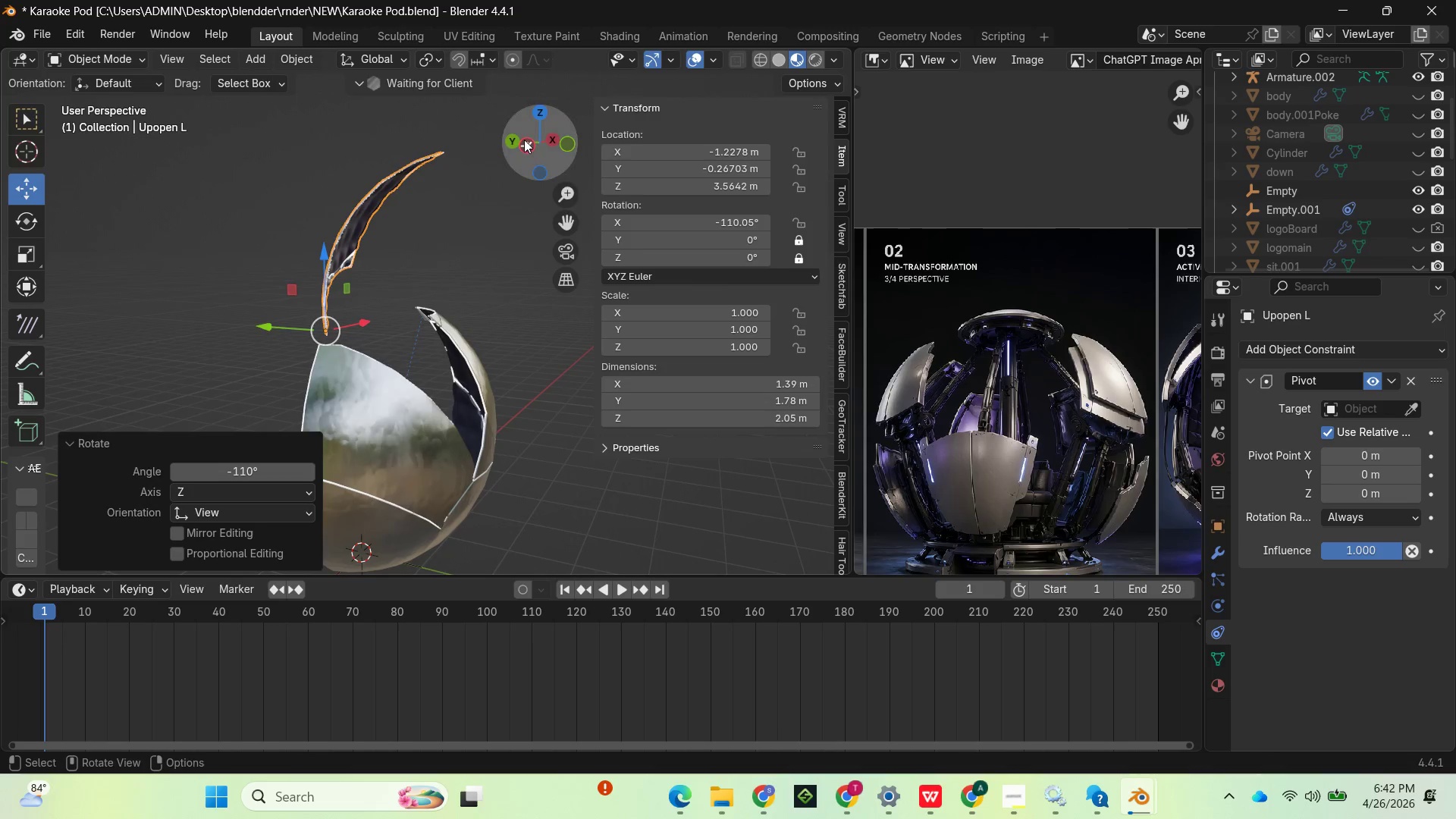 
left_click_drag(start_coordinate=[526, 143], to_coordinate=[284, 197])
 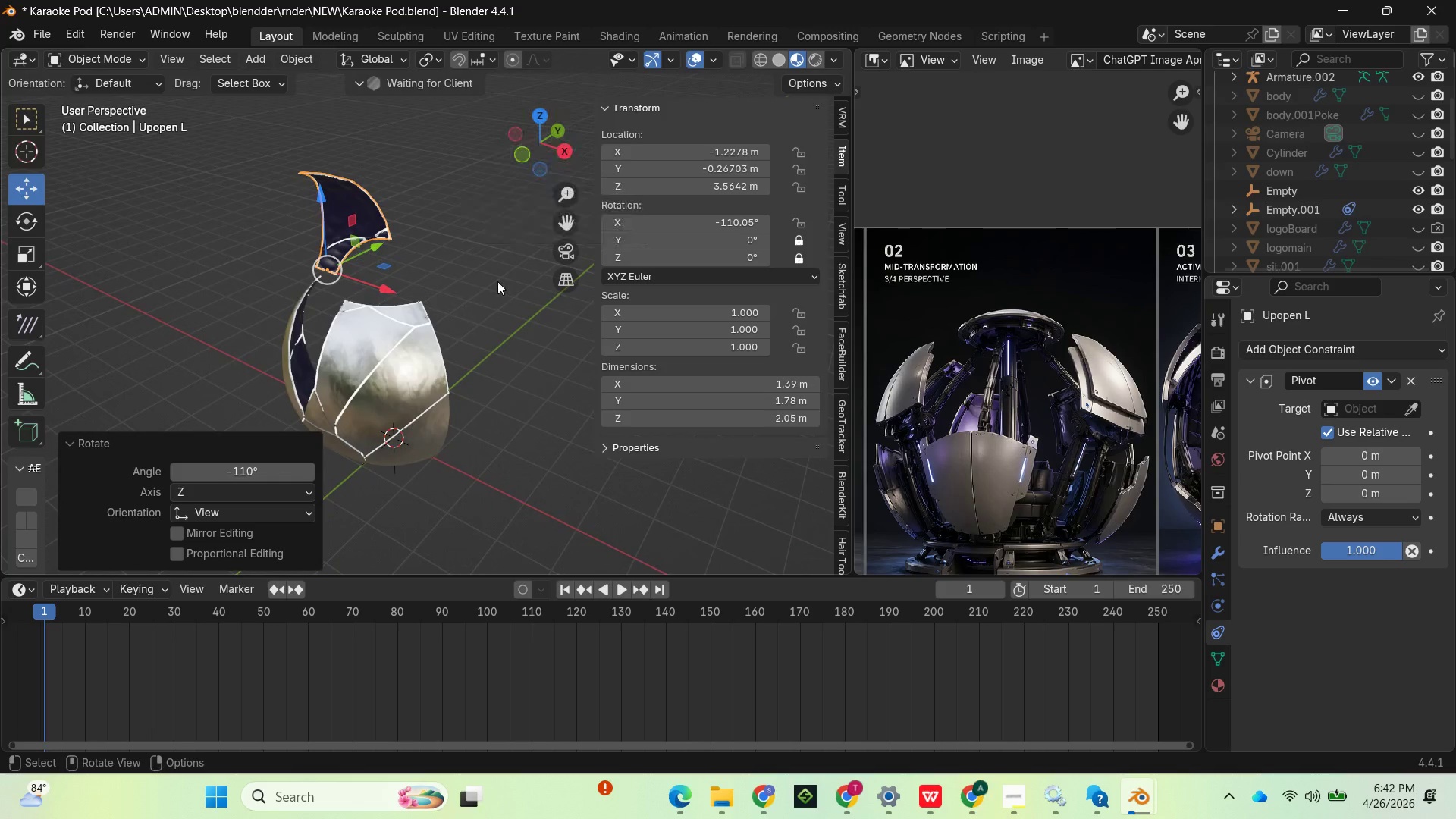 
hold_key(key=ControlLeft, duration=0.73)
 